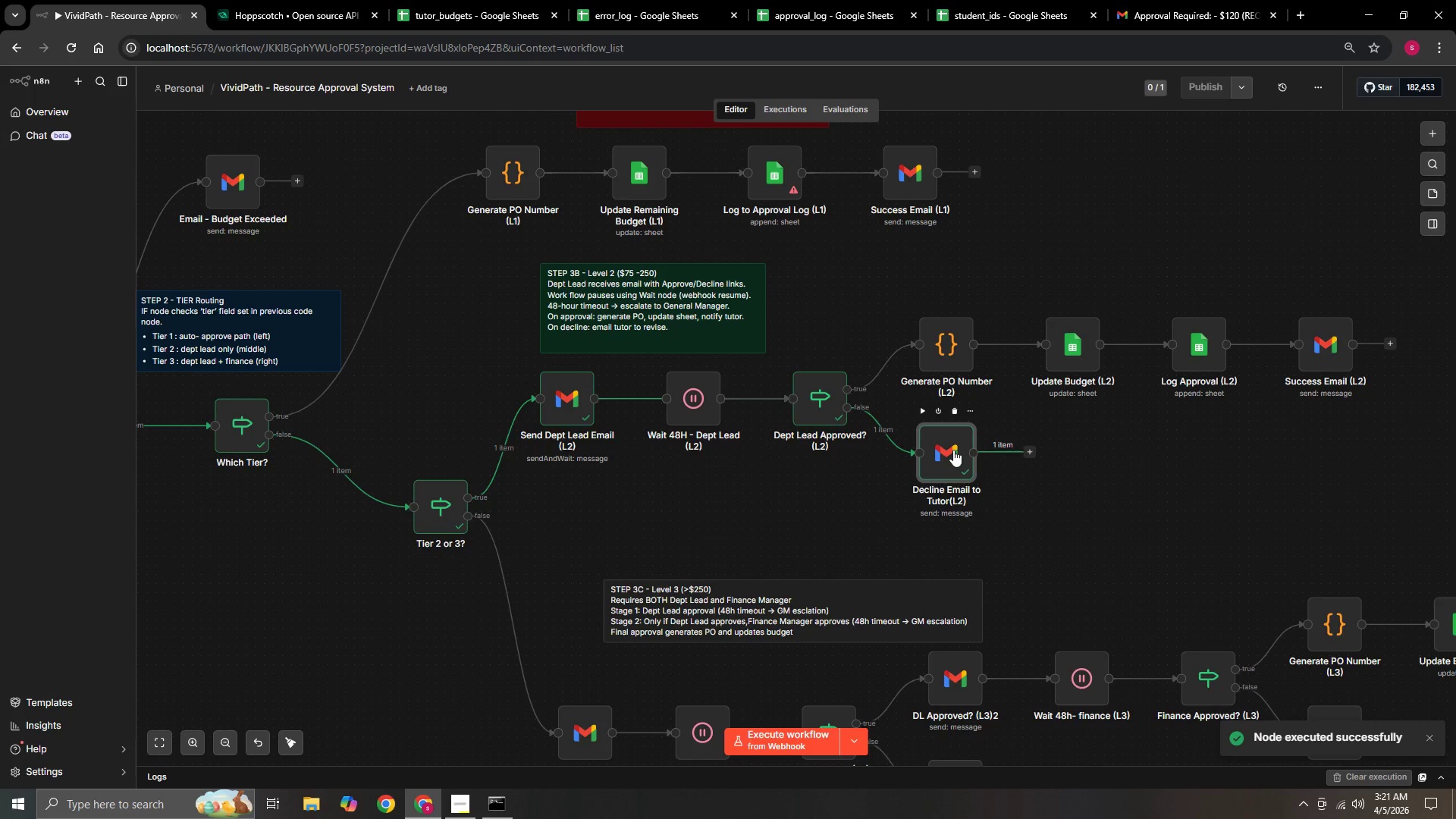 
triple_click([953, 450])
 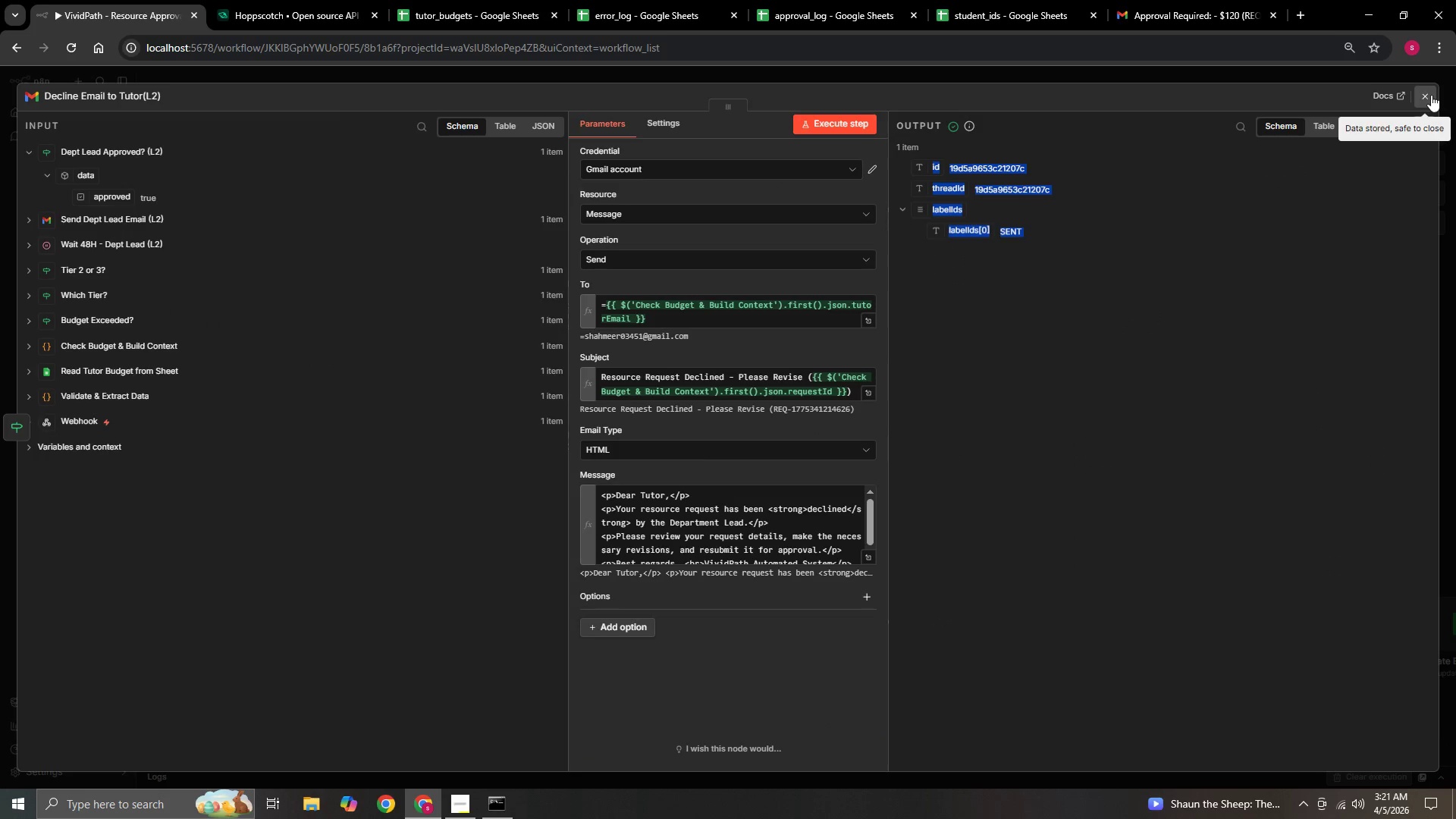 
left_click([1431, 95])
 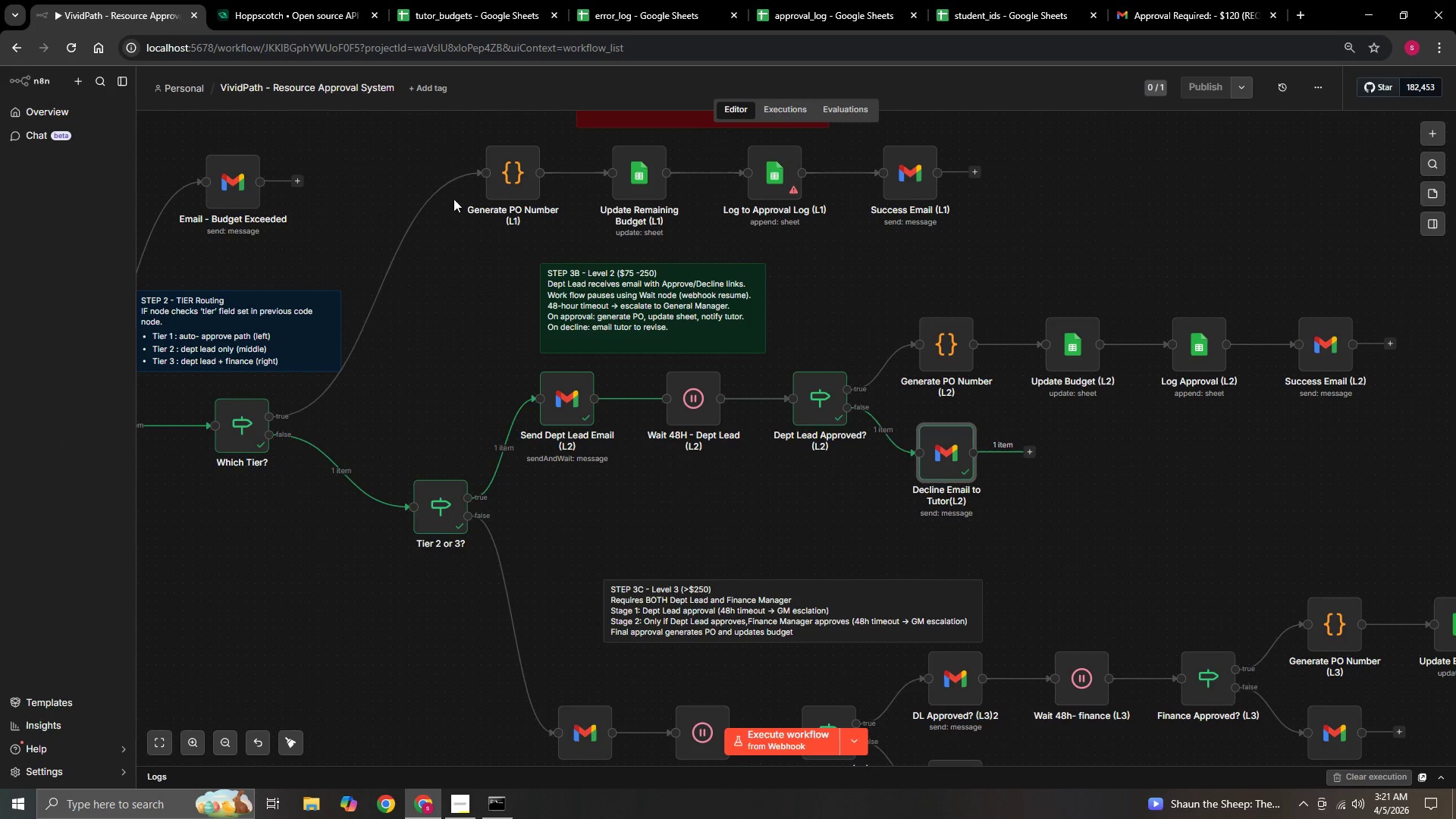 
left_click([350, 14])
 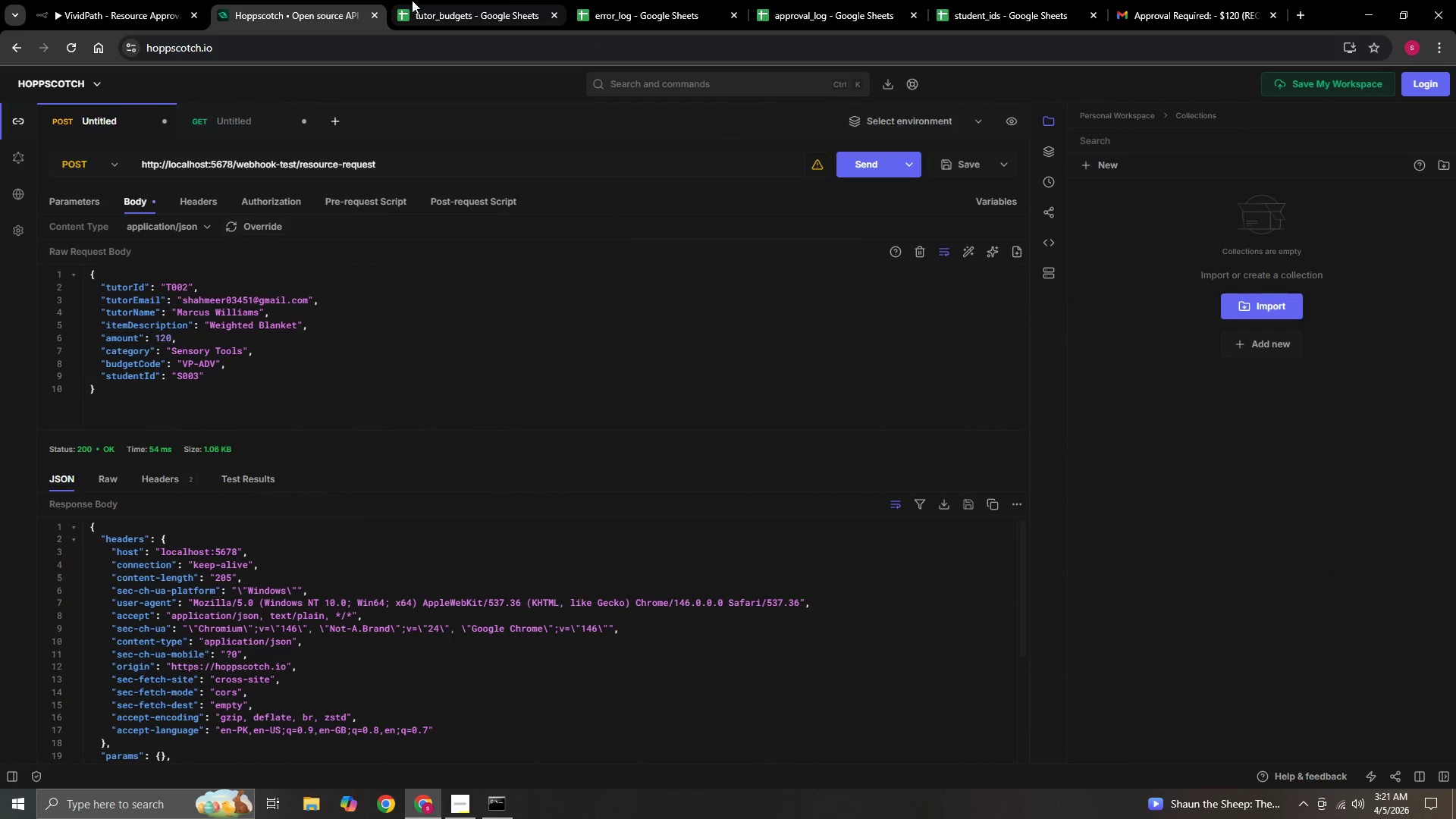 
left_click([456, 1])
 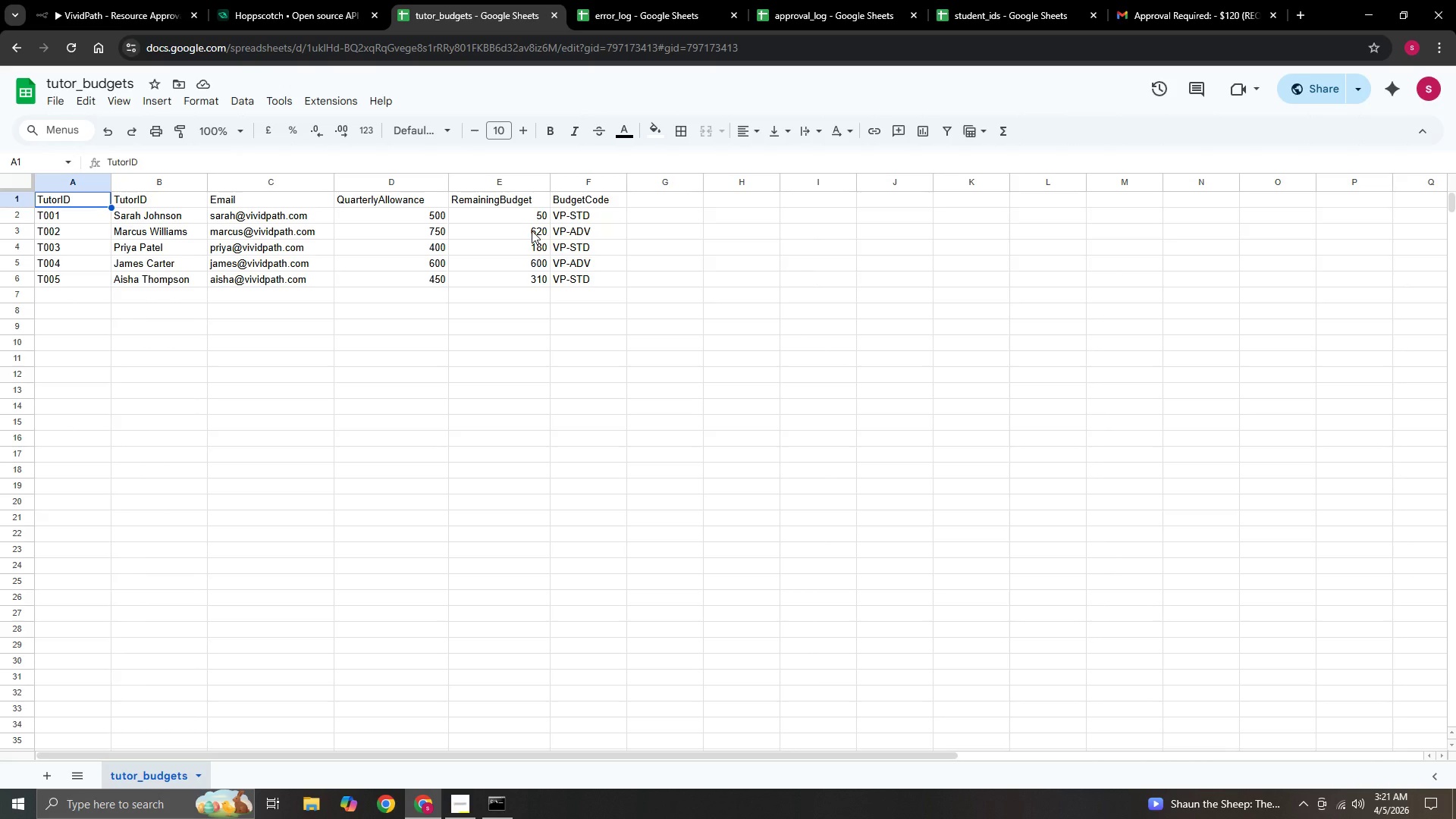 
wait(5.98)
 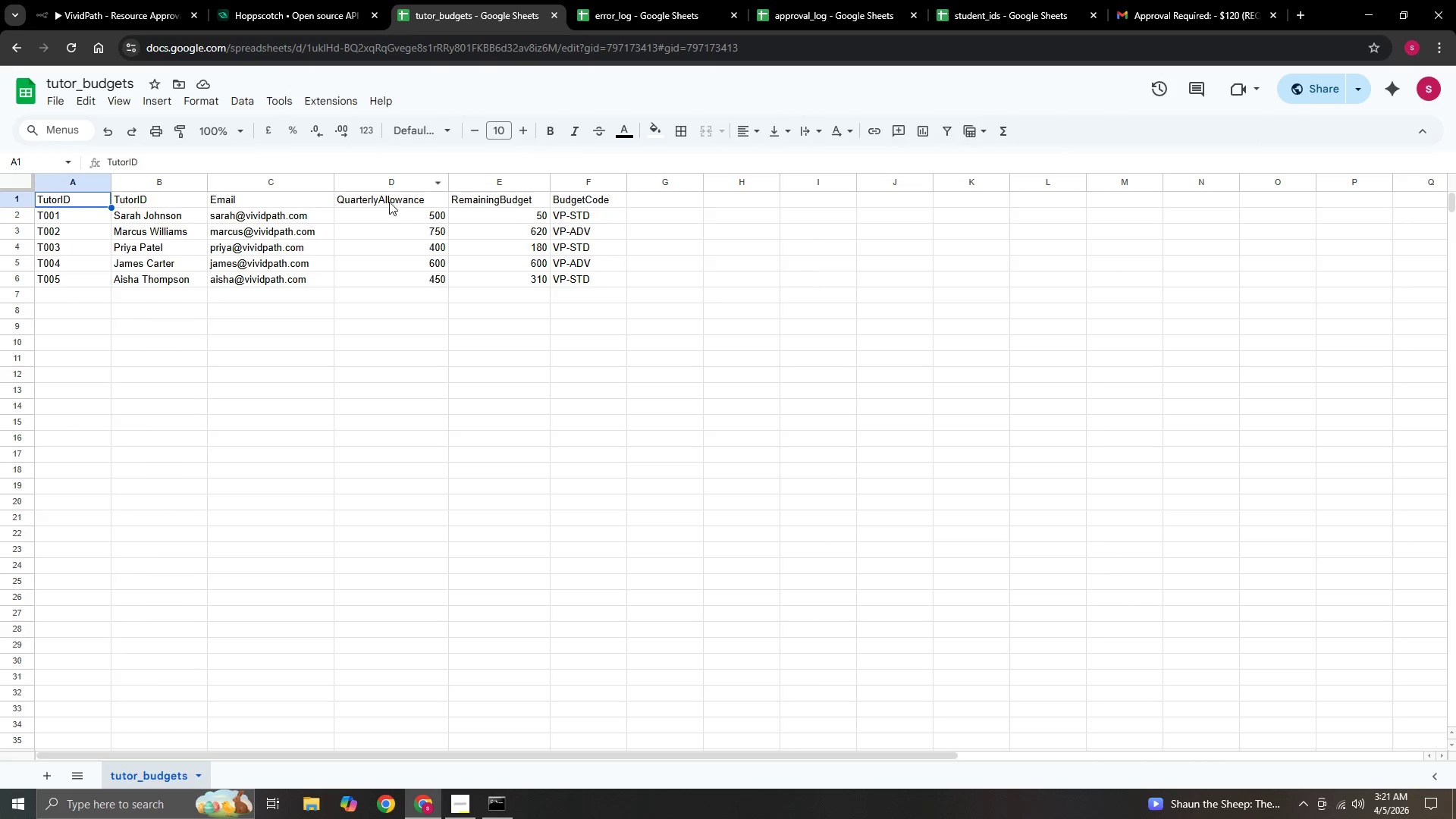 
left_click([149, 13])
 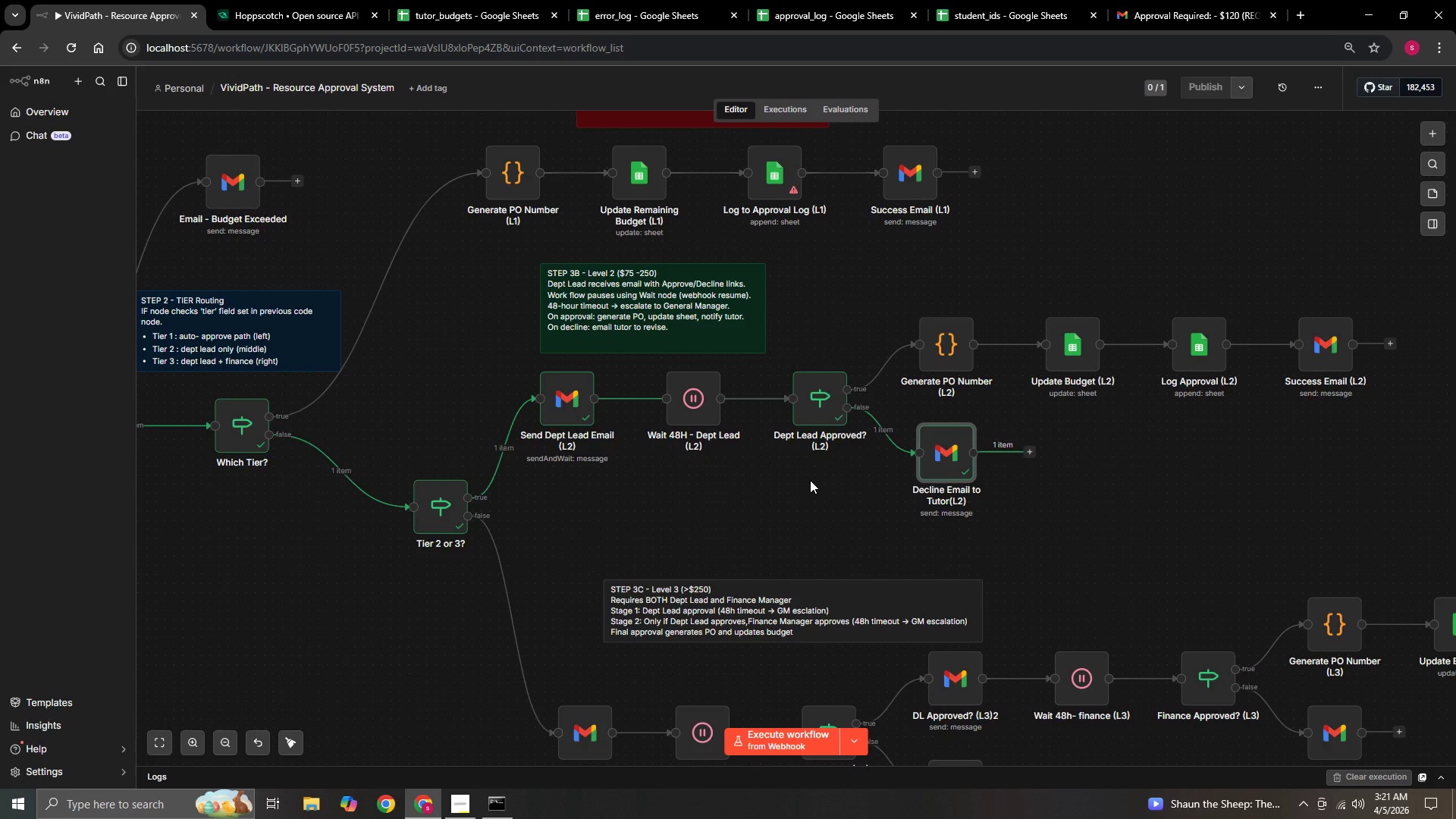 
wait(5.84)
 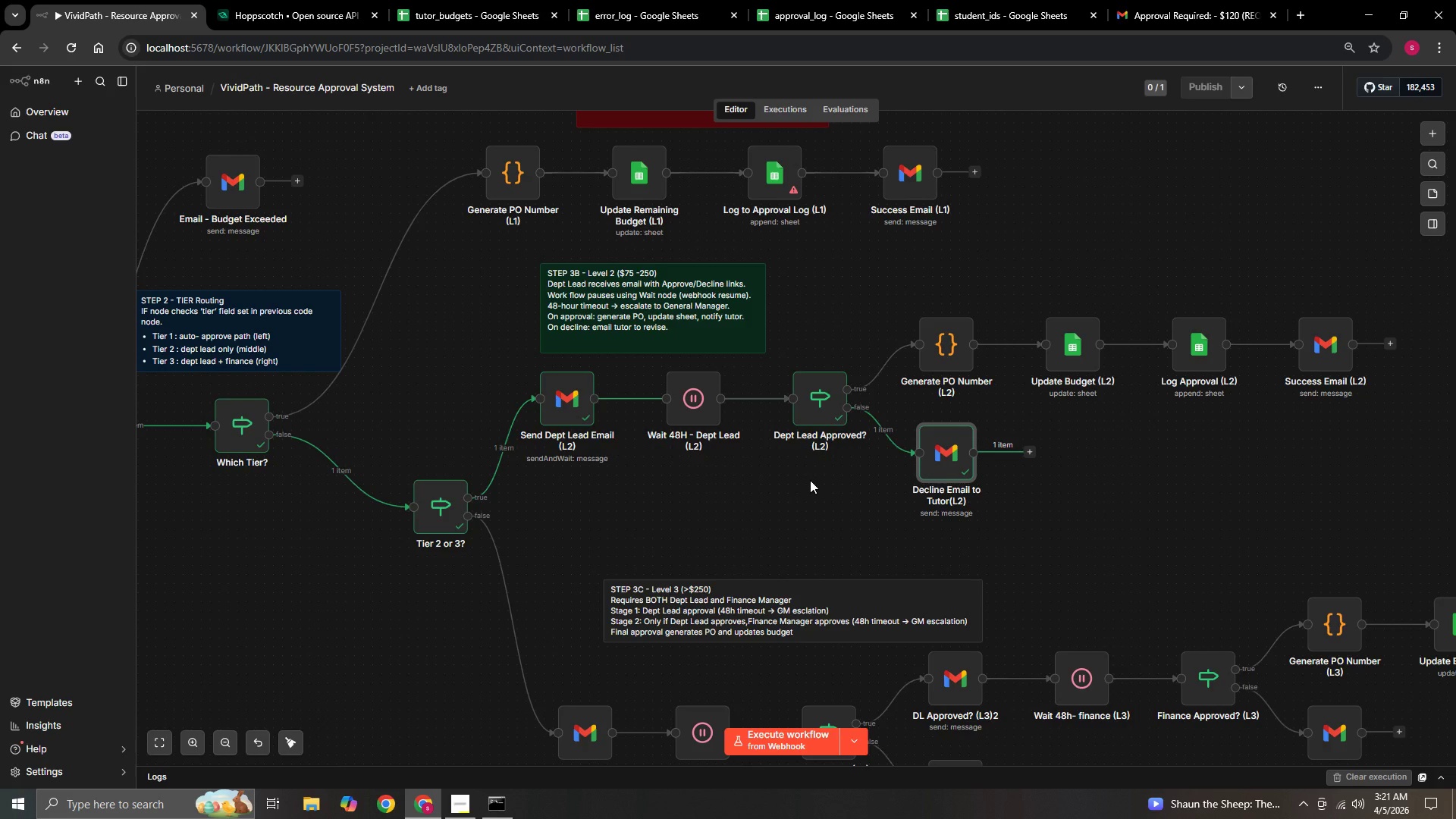 
hold_key(key=ControlLeft, duration=1.52)
left_click_drag(start_coordinate=[337, 645], to_coordinate=[432, 613])
 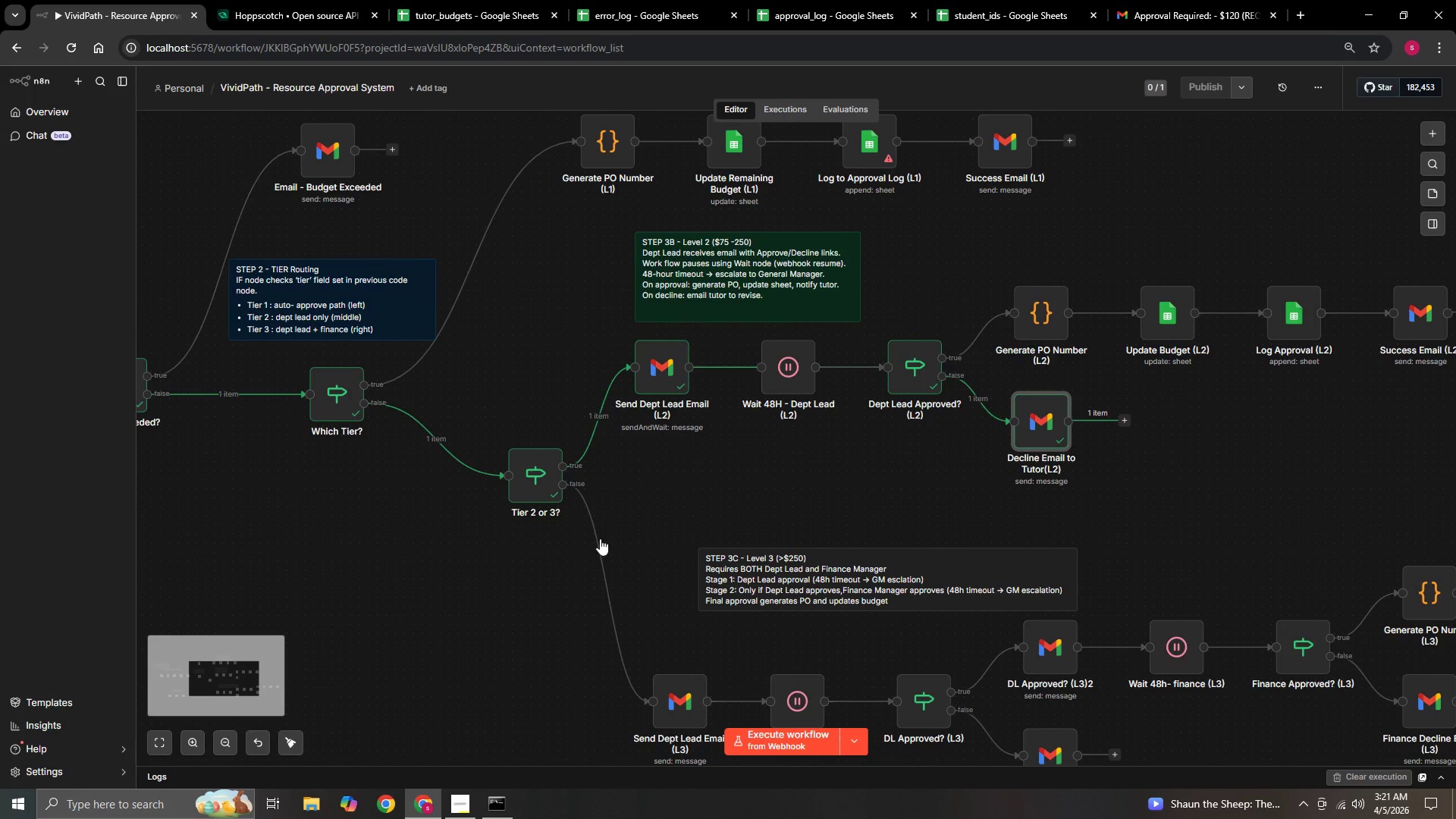 
key(Control+ControlLeft)
 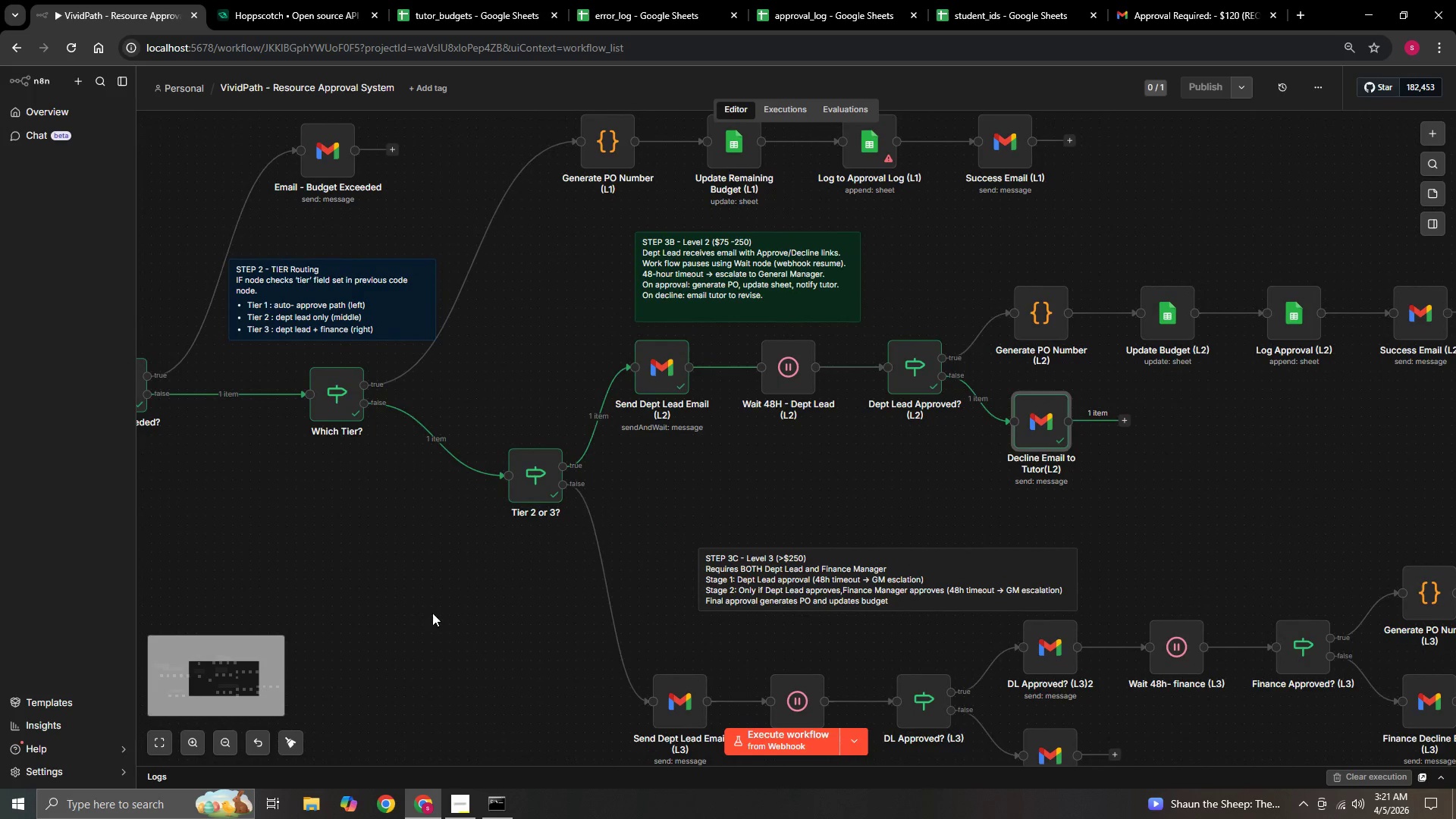 
key(Control+ControlLeft)
 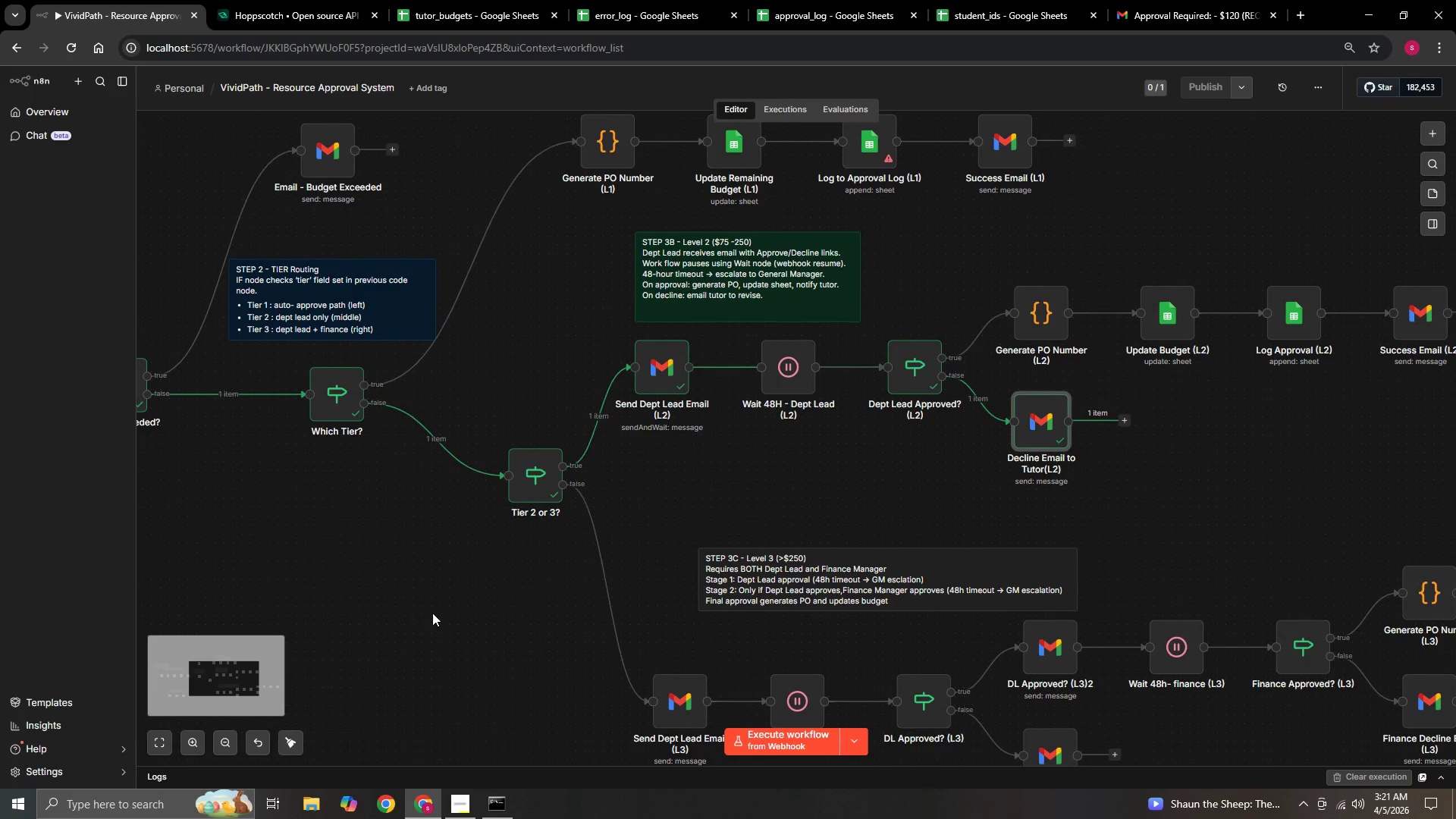 
key(Control+ControlLeft)
 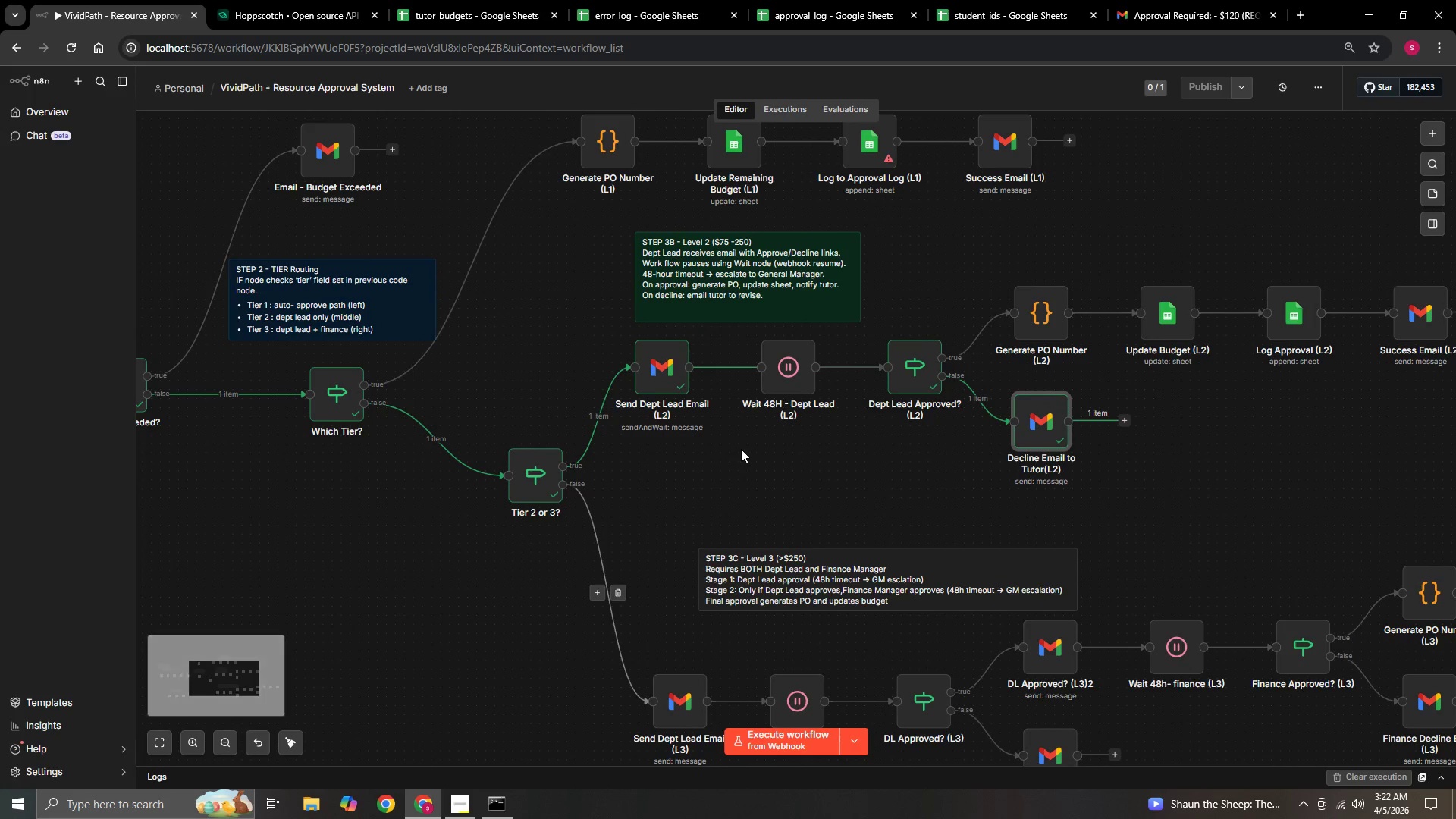 
hold_key(key=ControlLeft, duration=1.47)
left_click_drag(start_coordinate=[742, 457], to_coordinate=[704, 523])
 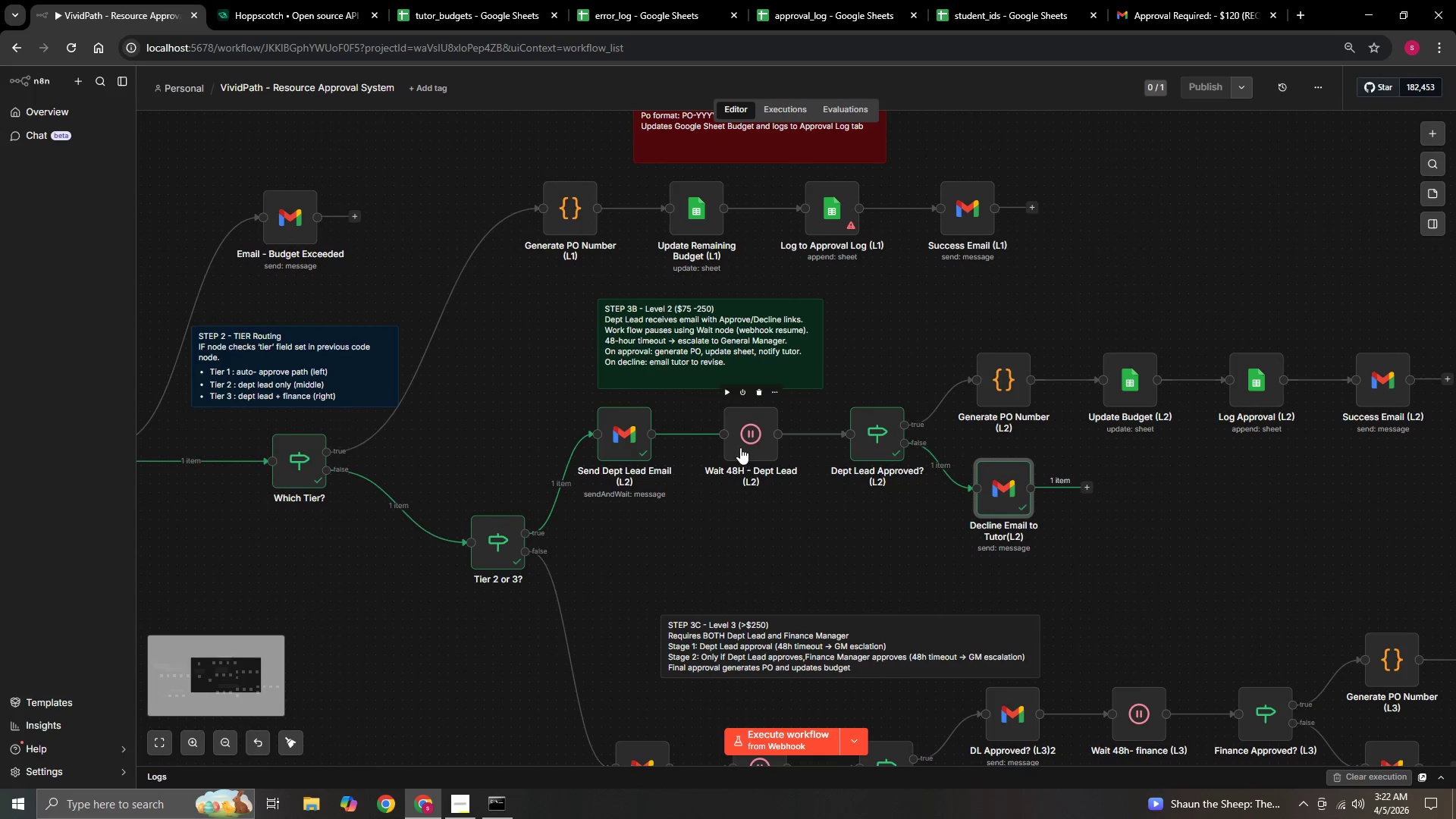 
left_click([740, 447])
 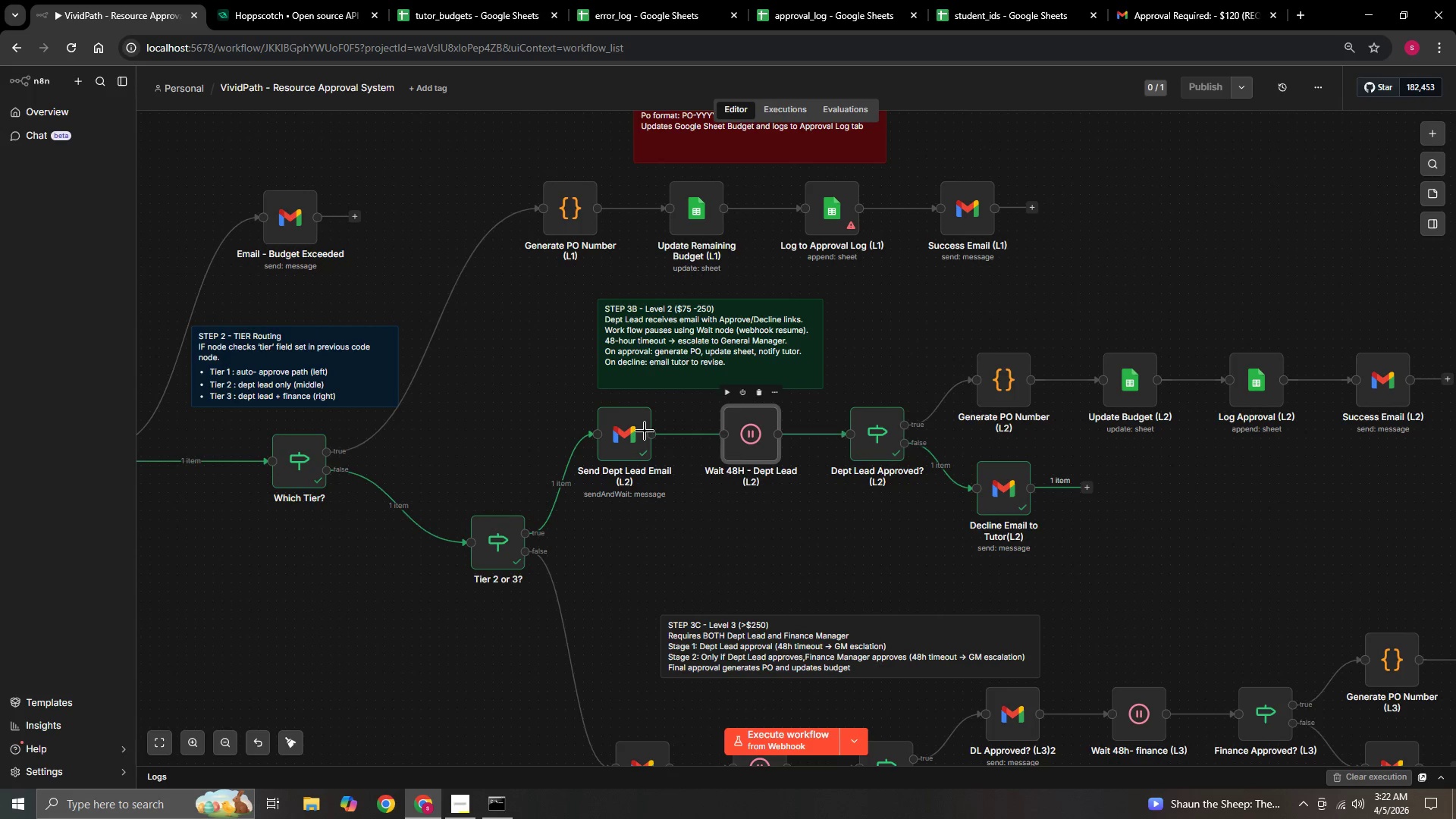 
left_click([634, 425])
 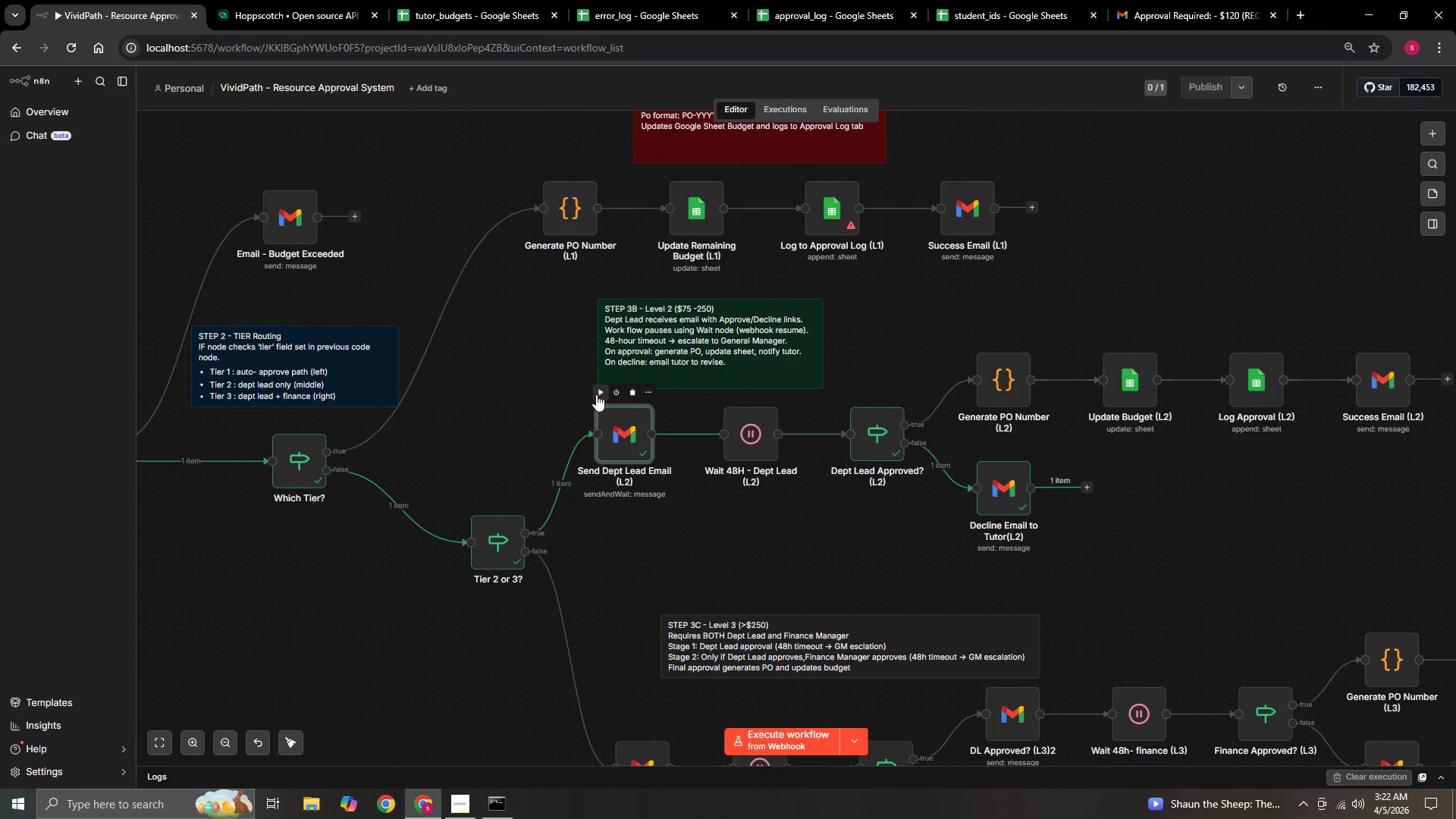 
left_click([596, 394])
 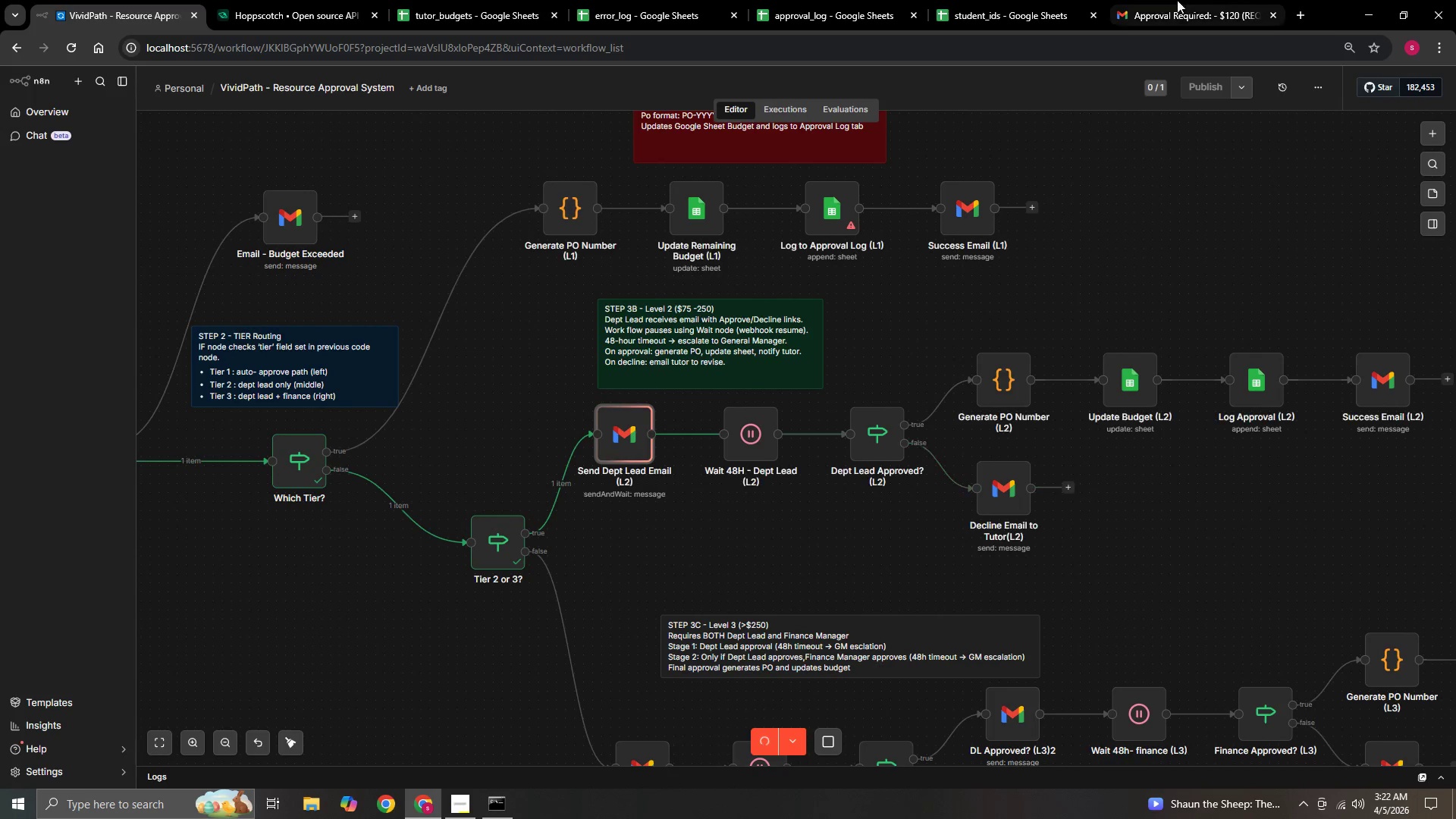 
left_click([1182, 5])
 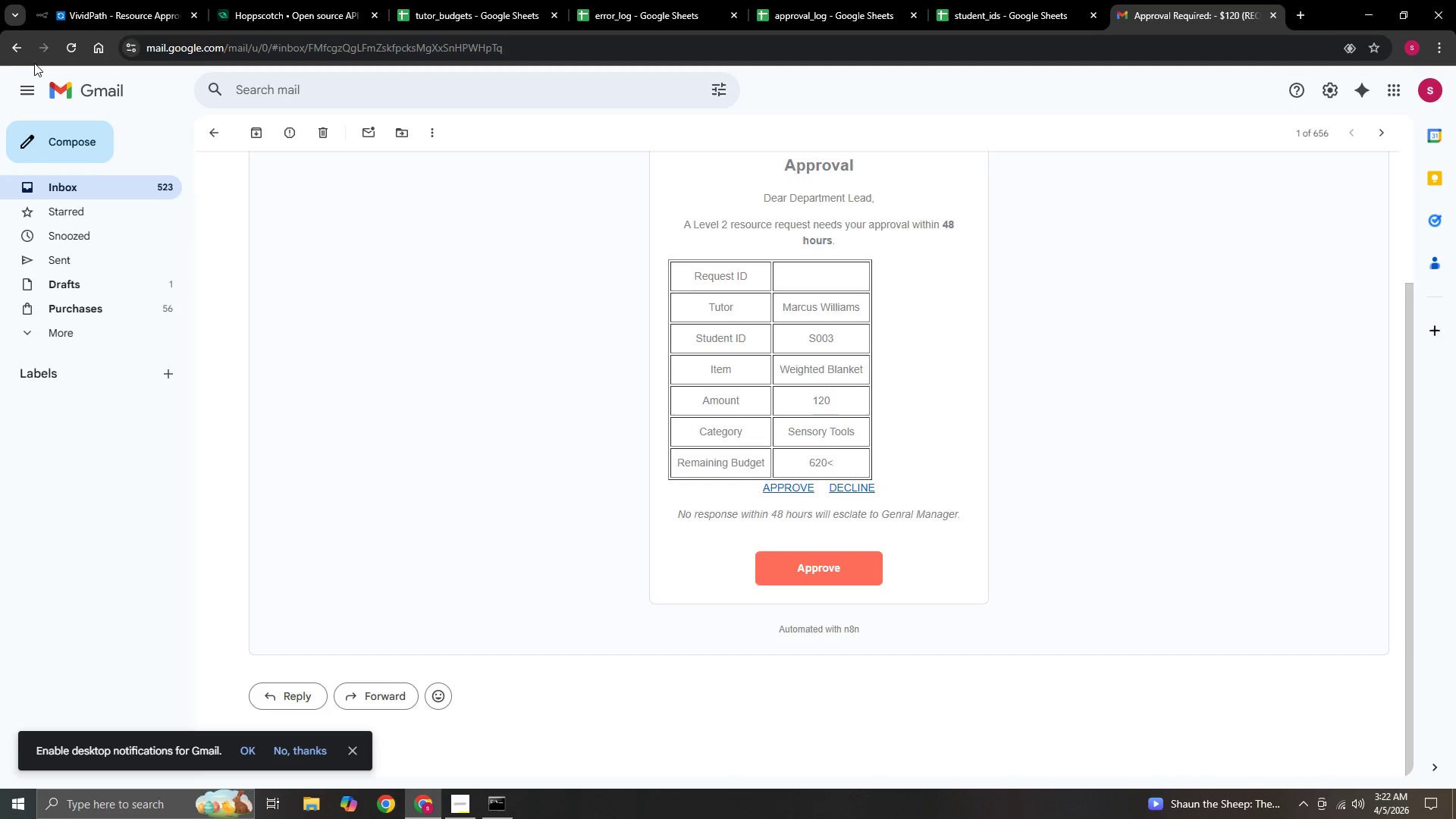 
left_click([11, 49])
 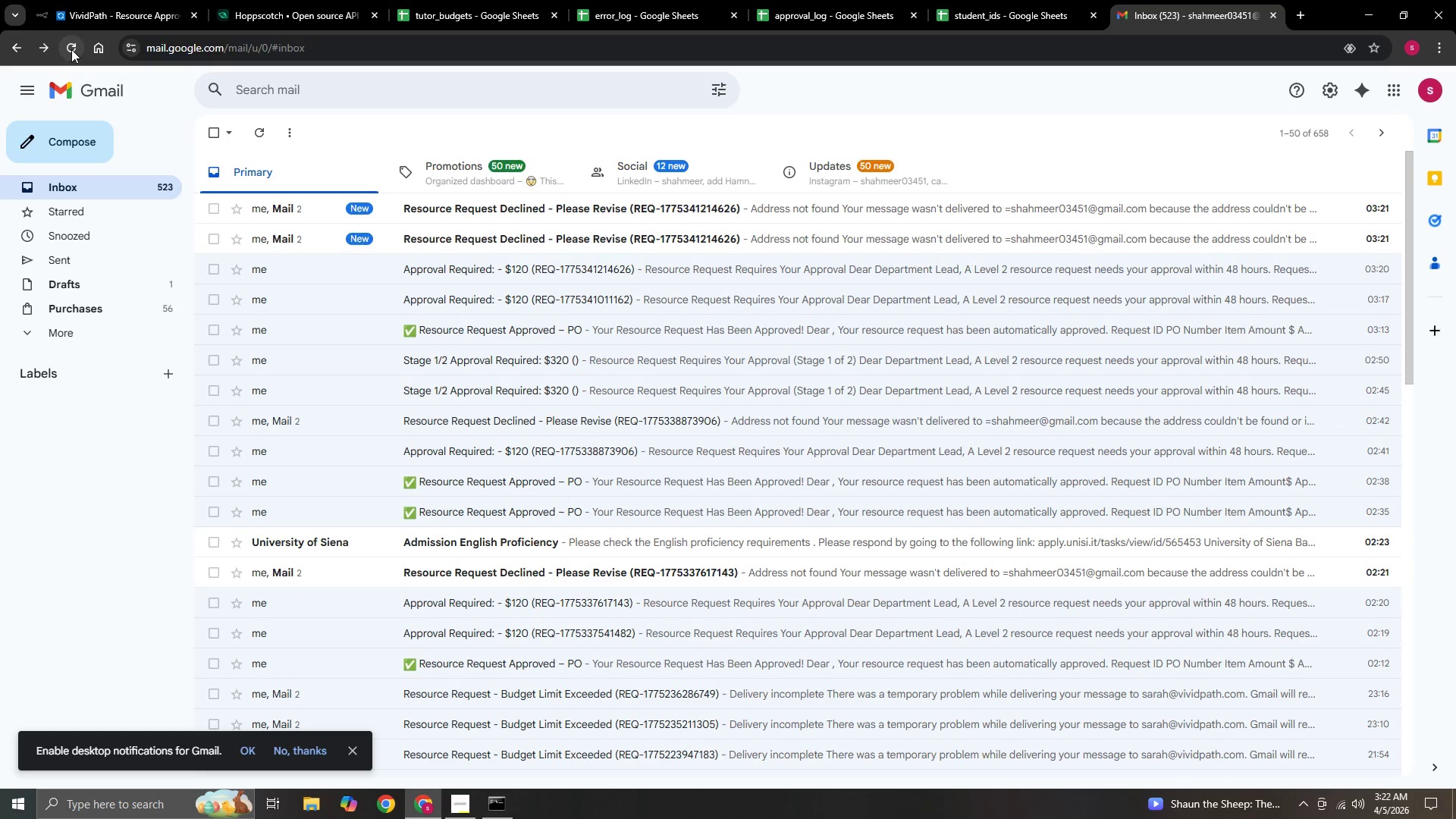 
left_click([71, 49])
 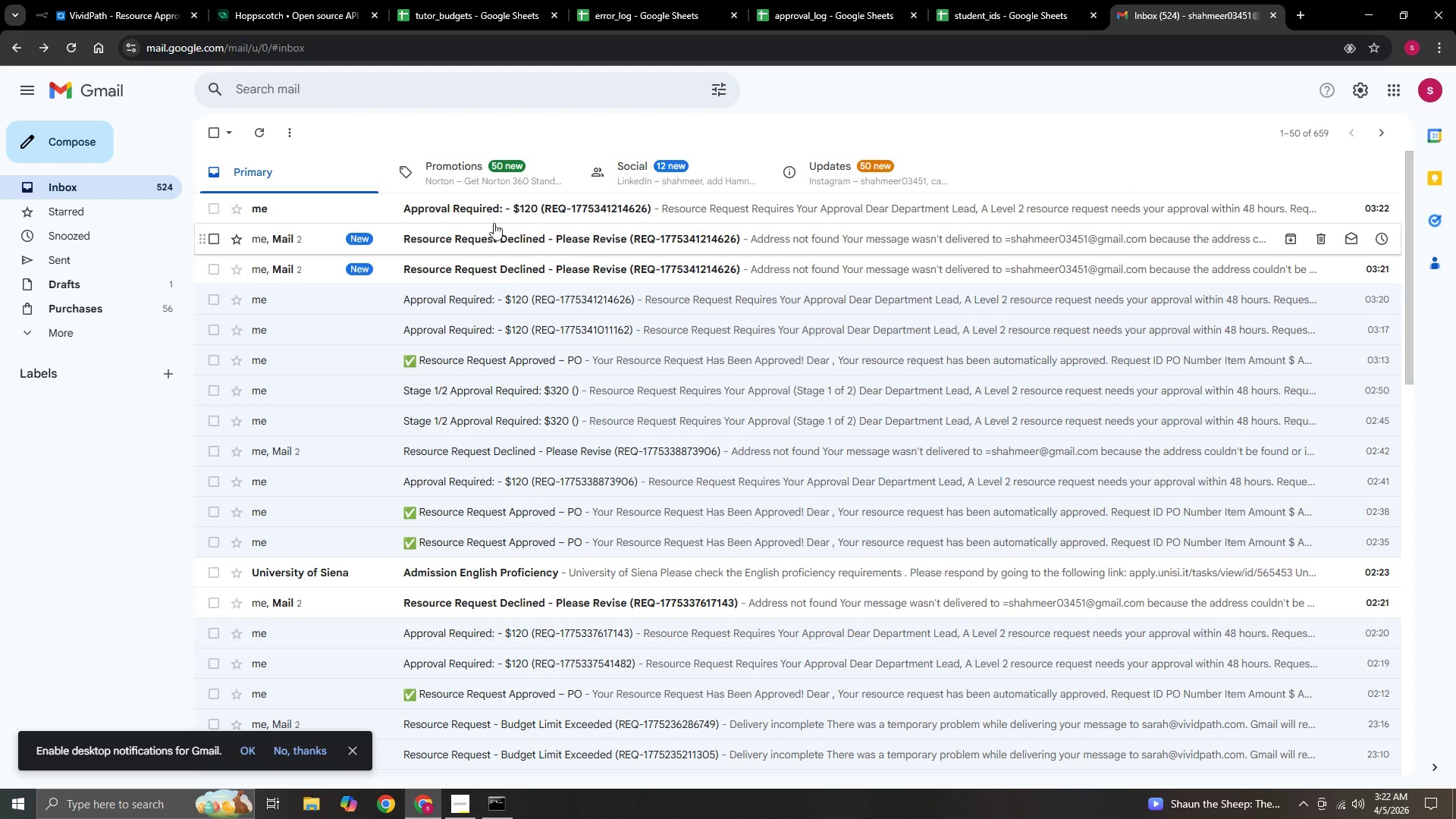 
left_click([498, 211])
 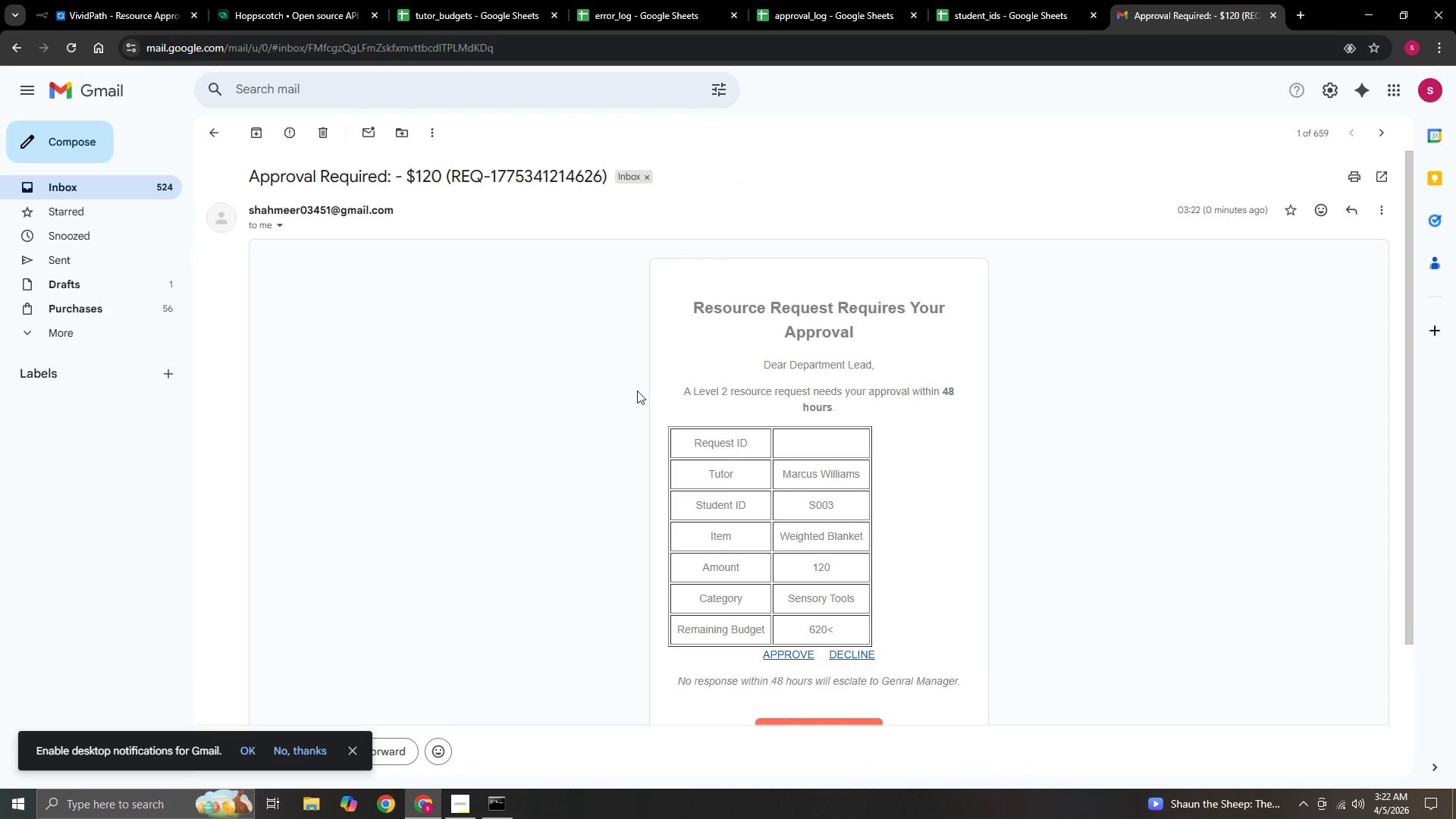 
hold_key(key=ControlLeft, duration=0.52)
left_click_drag(start_coordinate=[651, 488], to_coordinate=[604, 362])
 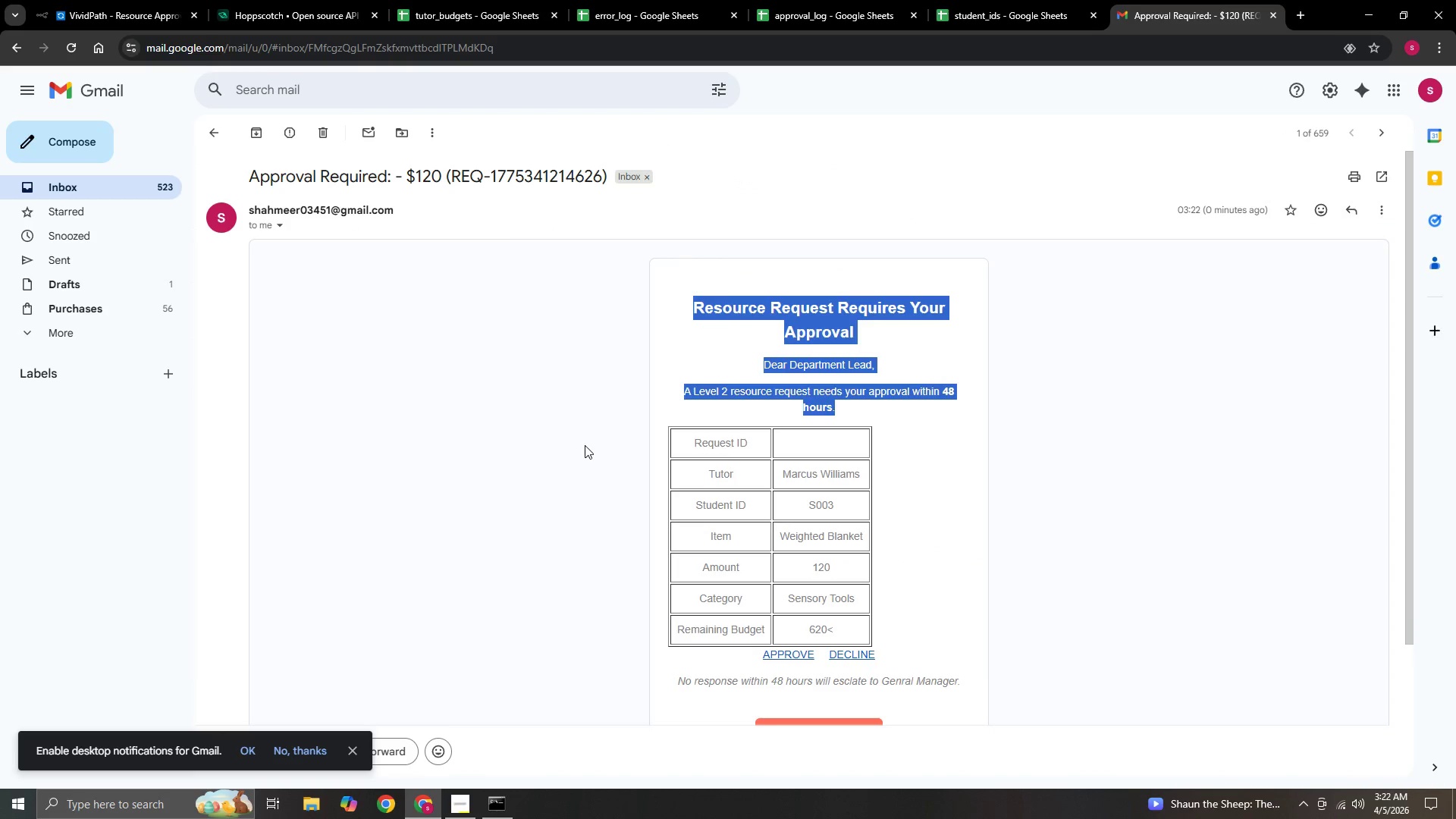 
left_click([585, 445])
 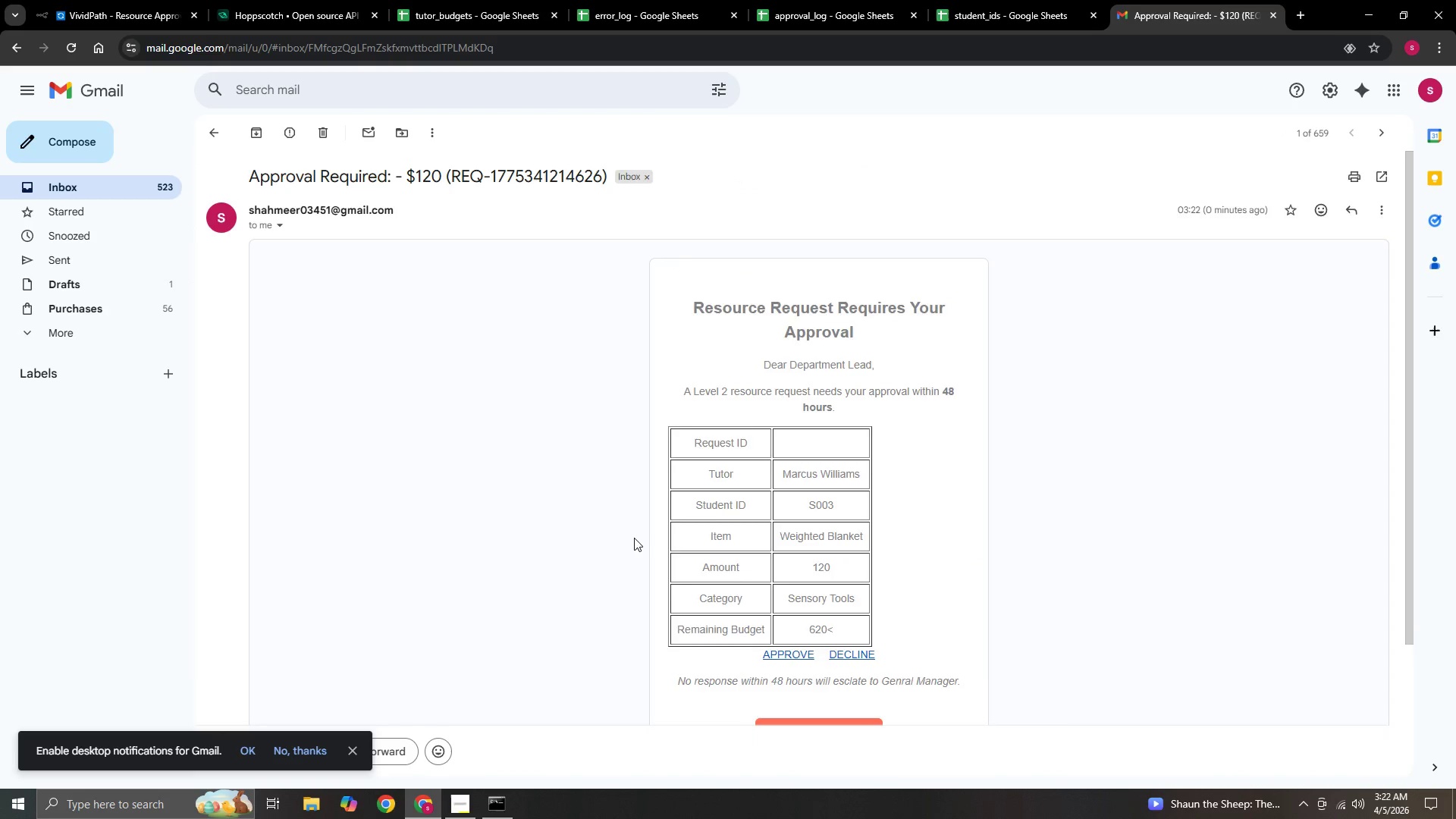 
scroll: coordinate [638, 548], scroll_direction: down, amount: 1.0
 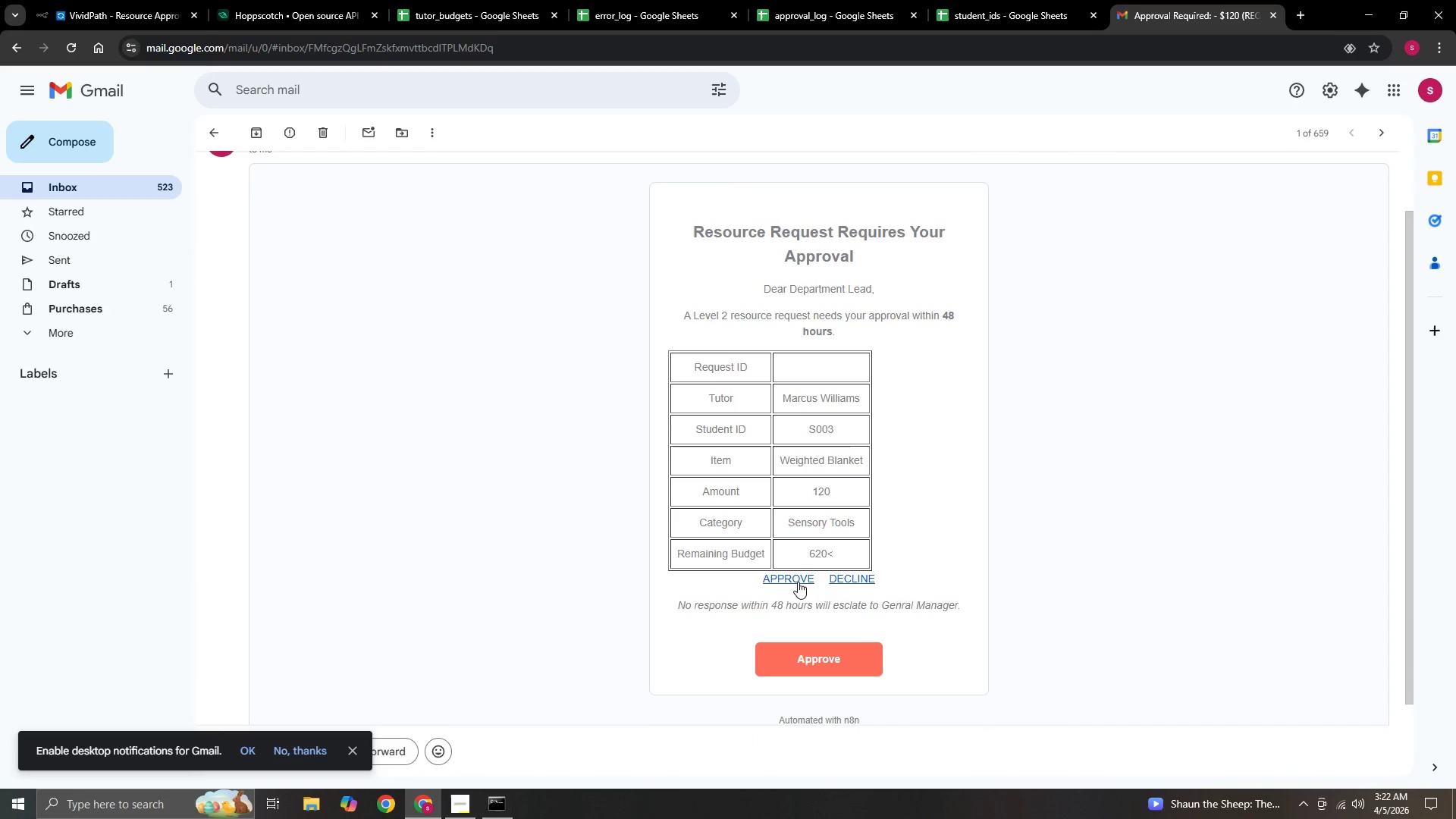 
left_click([792, 579])
 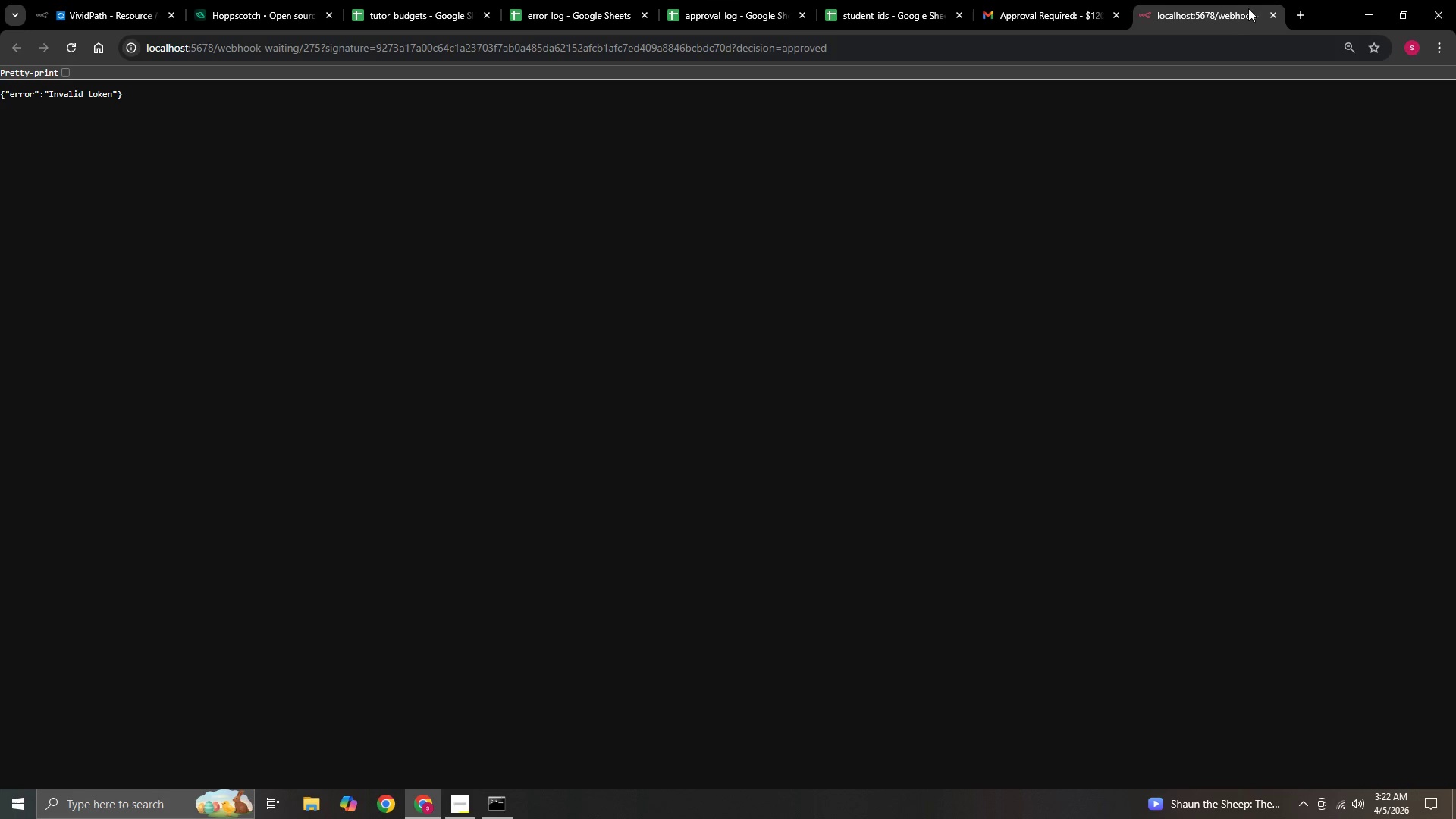 
double_click([1272, 10])
 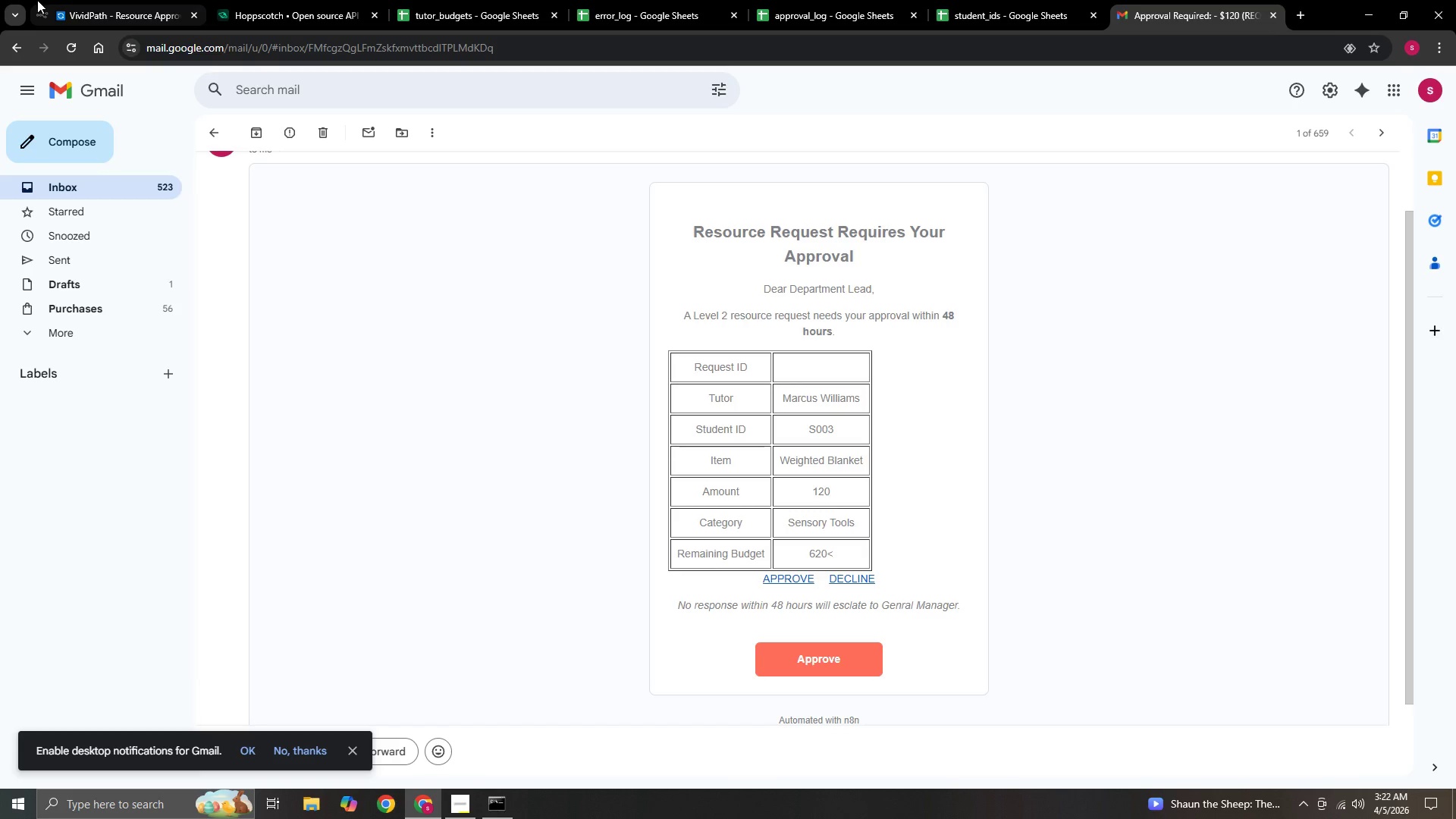 
left_click([95, 9])
 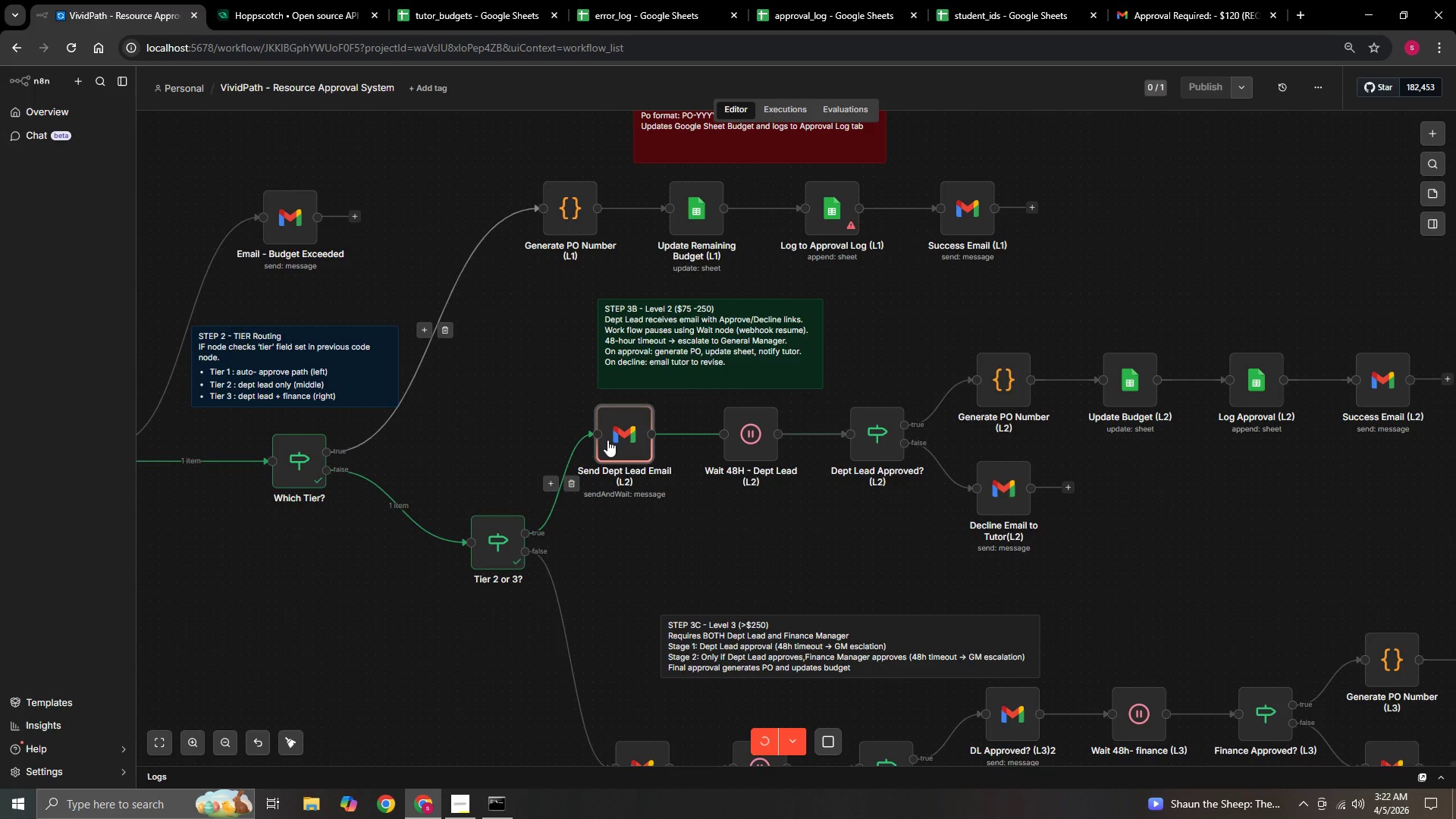 
double_click([608, 440])
 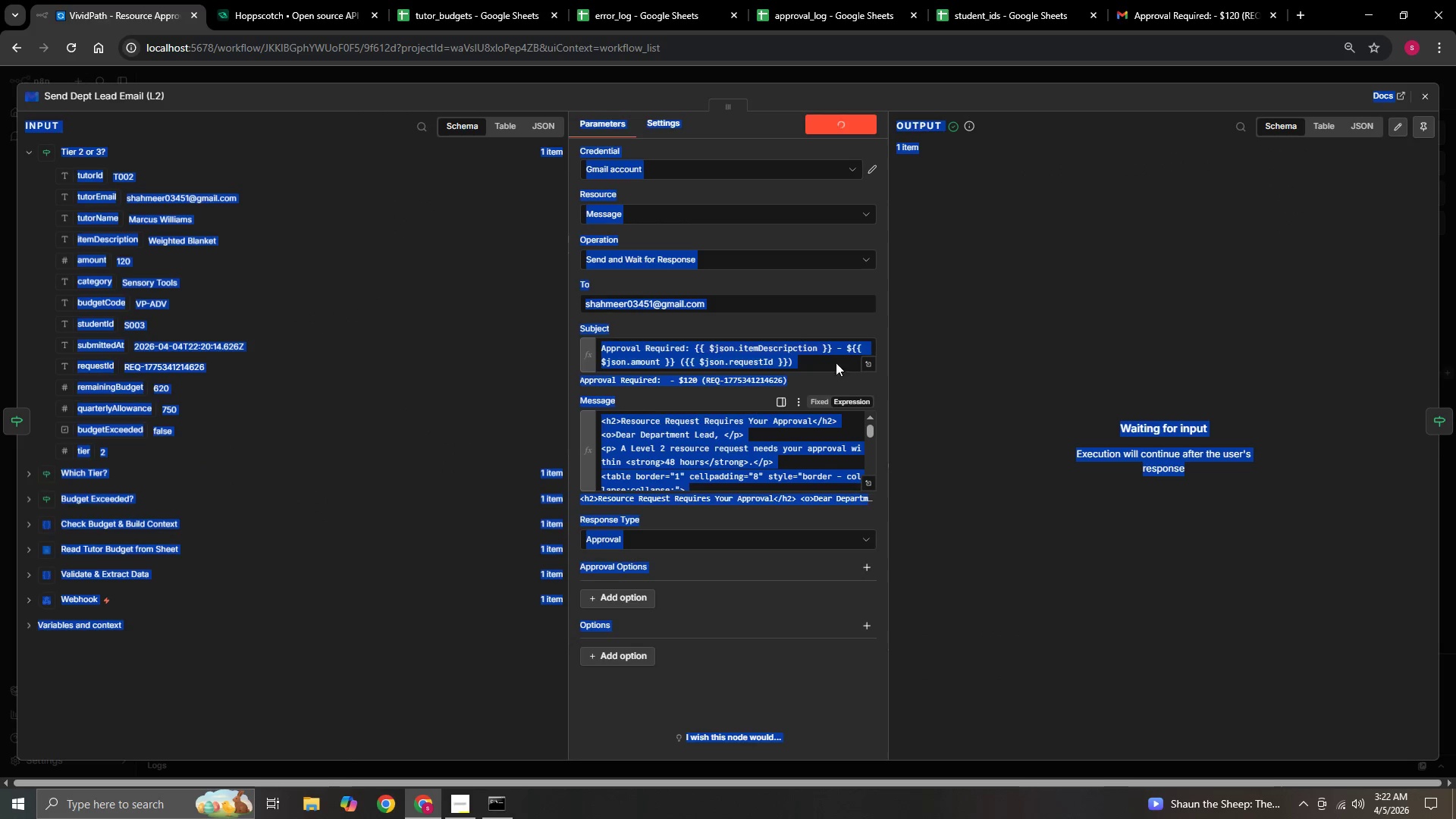 
left_click([1062, 292])
 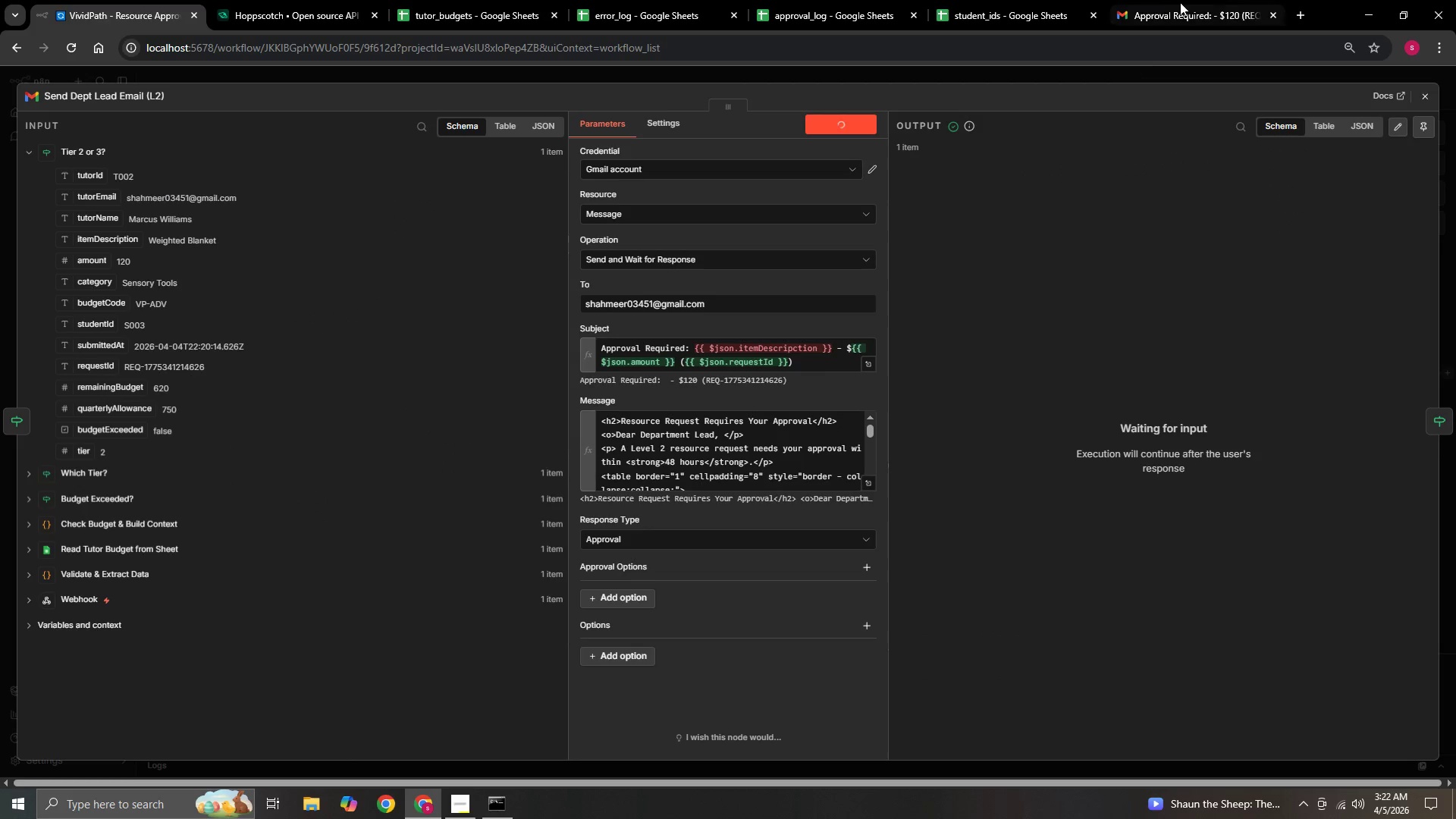 
left_click([1181, 0])
 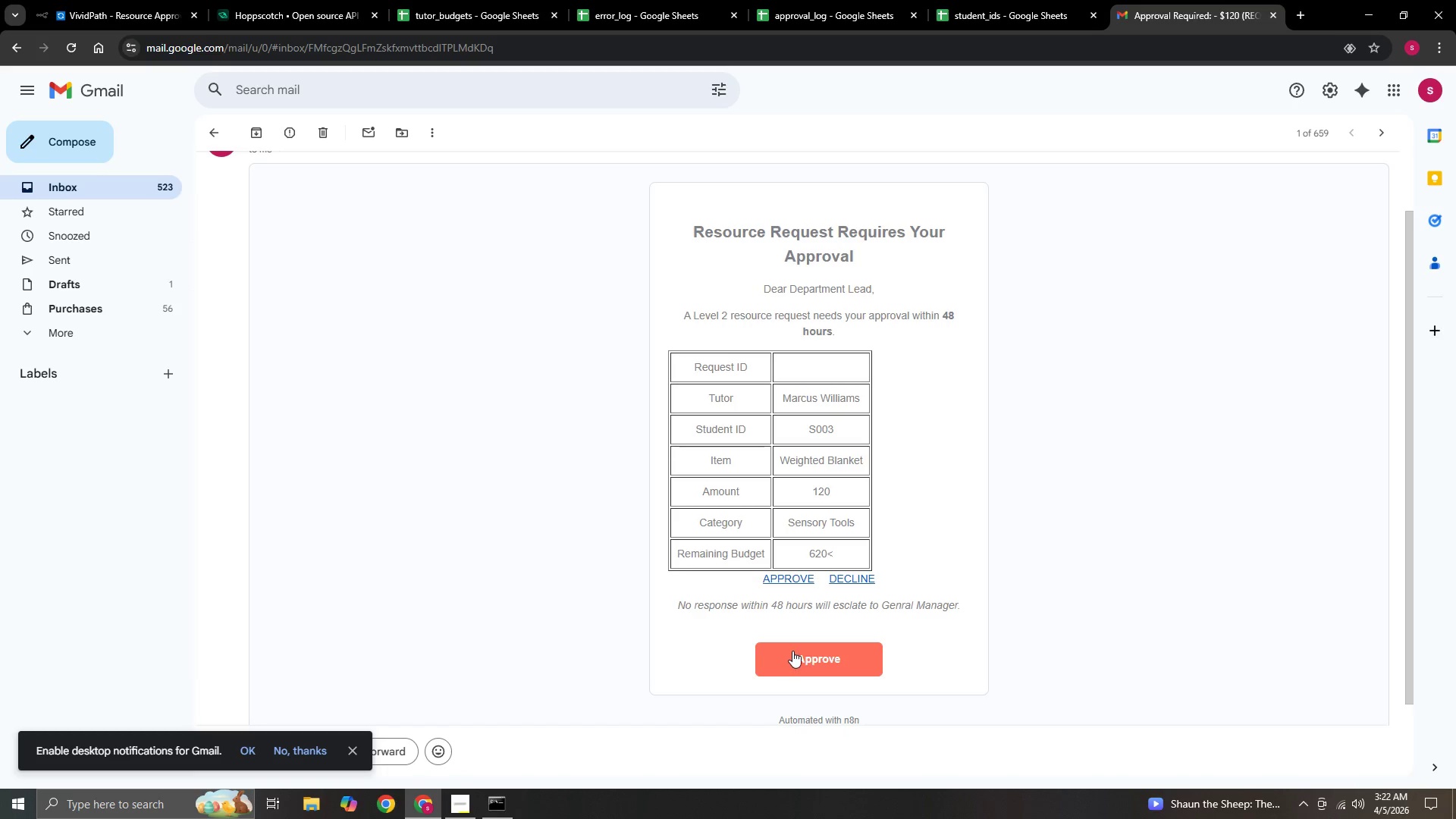 
left_click([795, 658])
 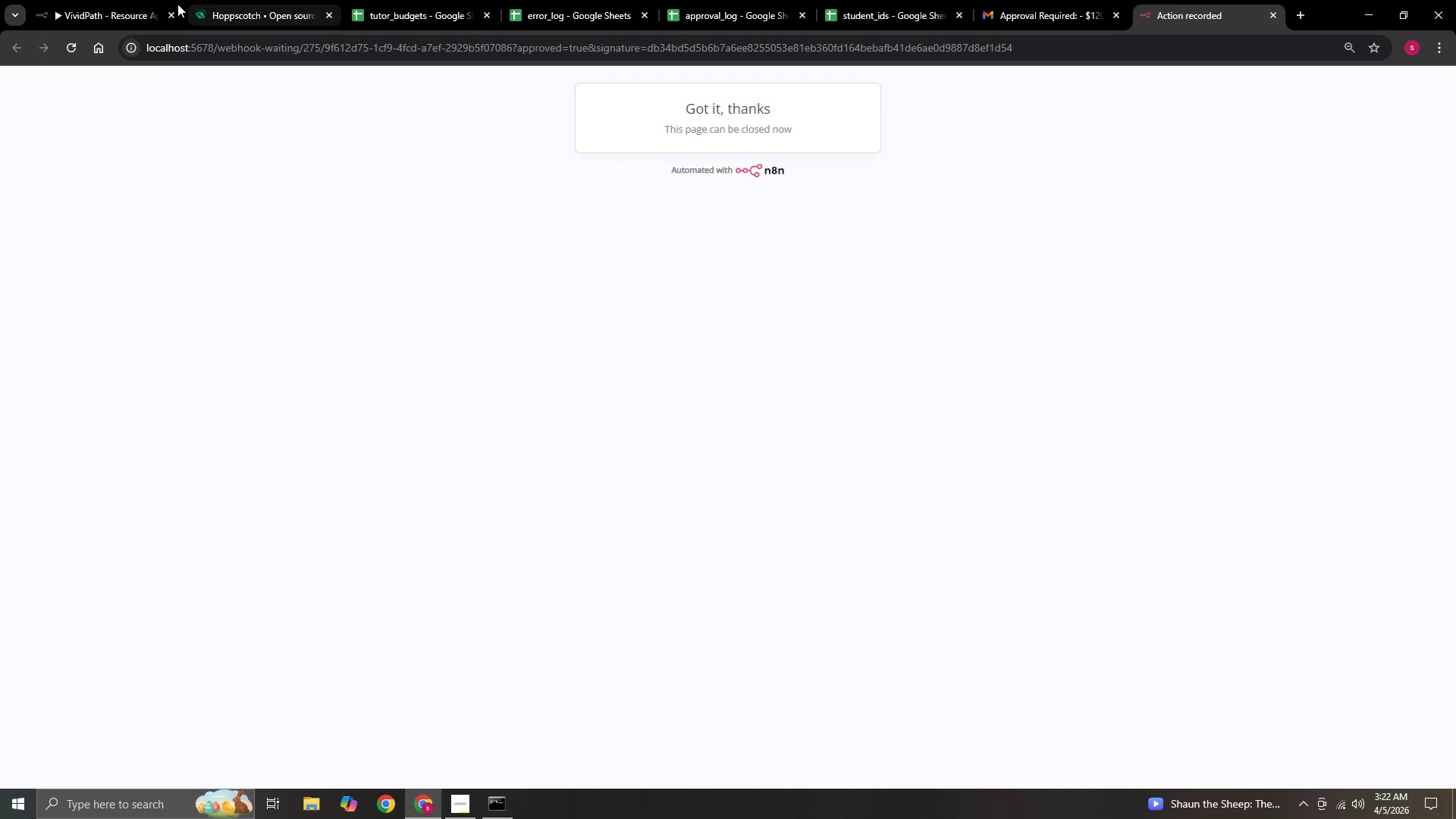 
left_click([93, 4])
 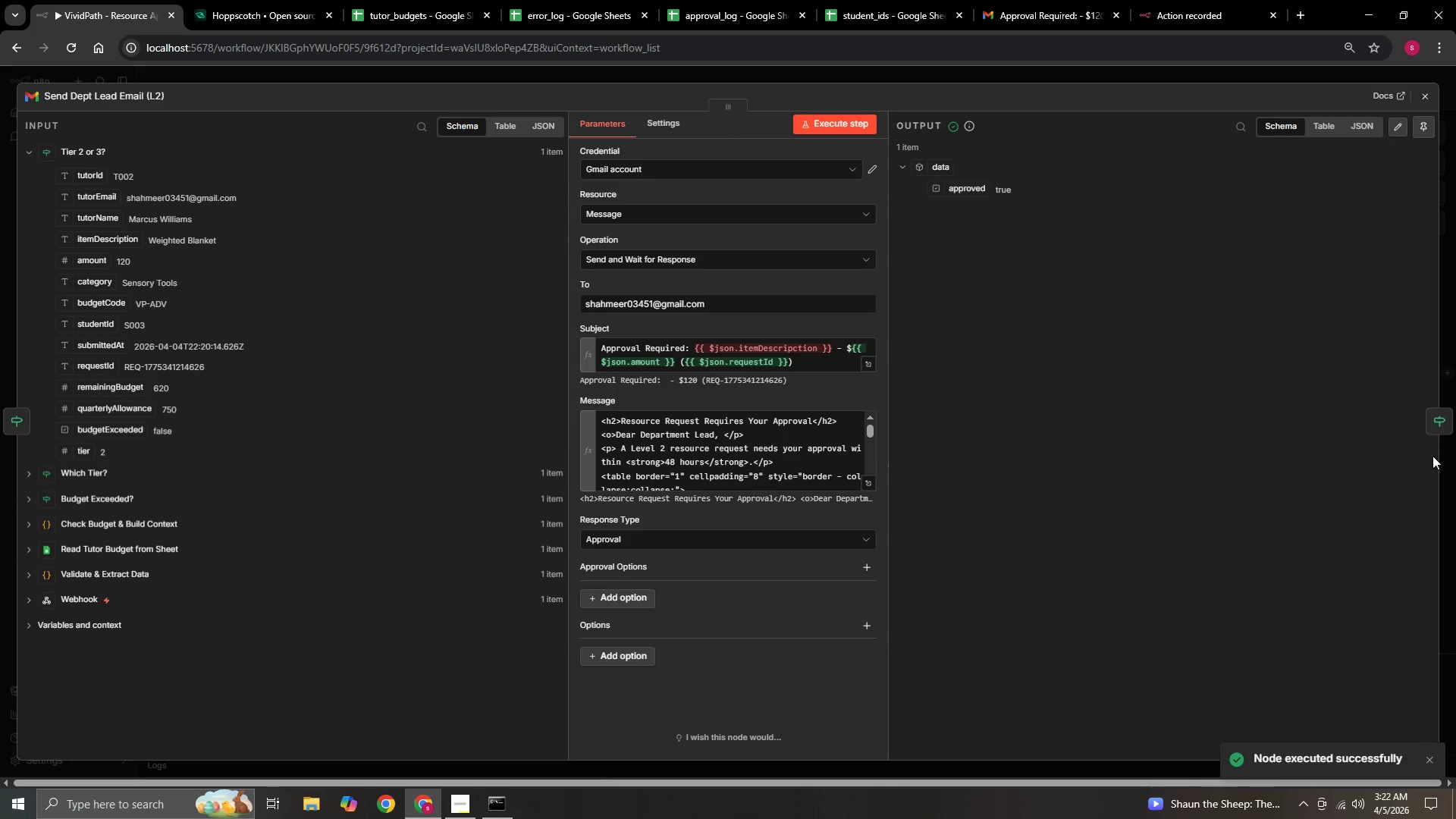 
left_click([1433, 419])
 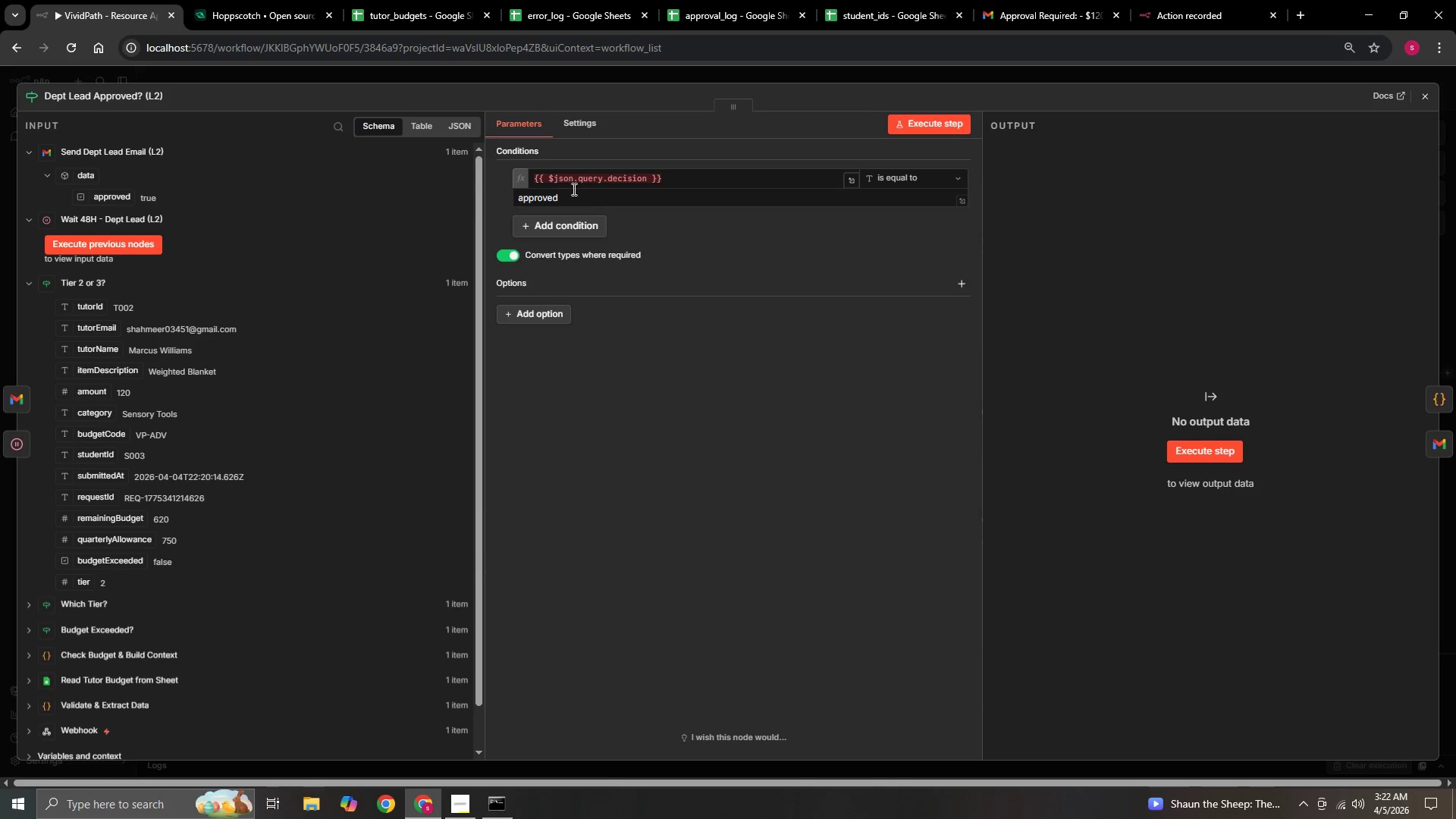 
wait(5.77)
 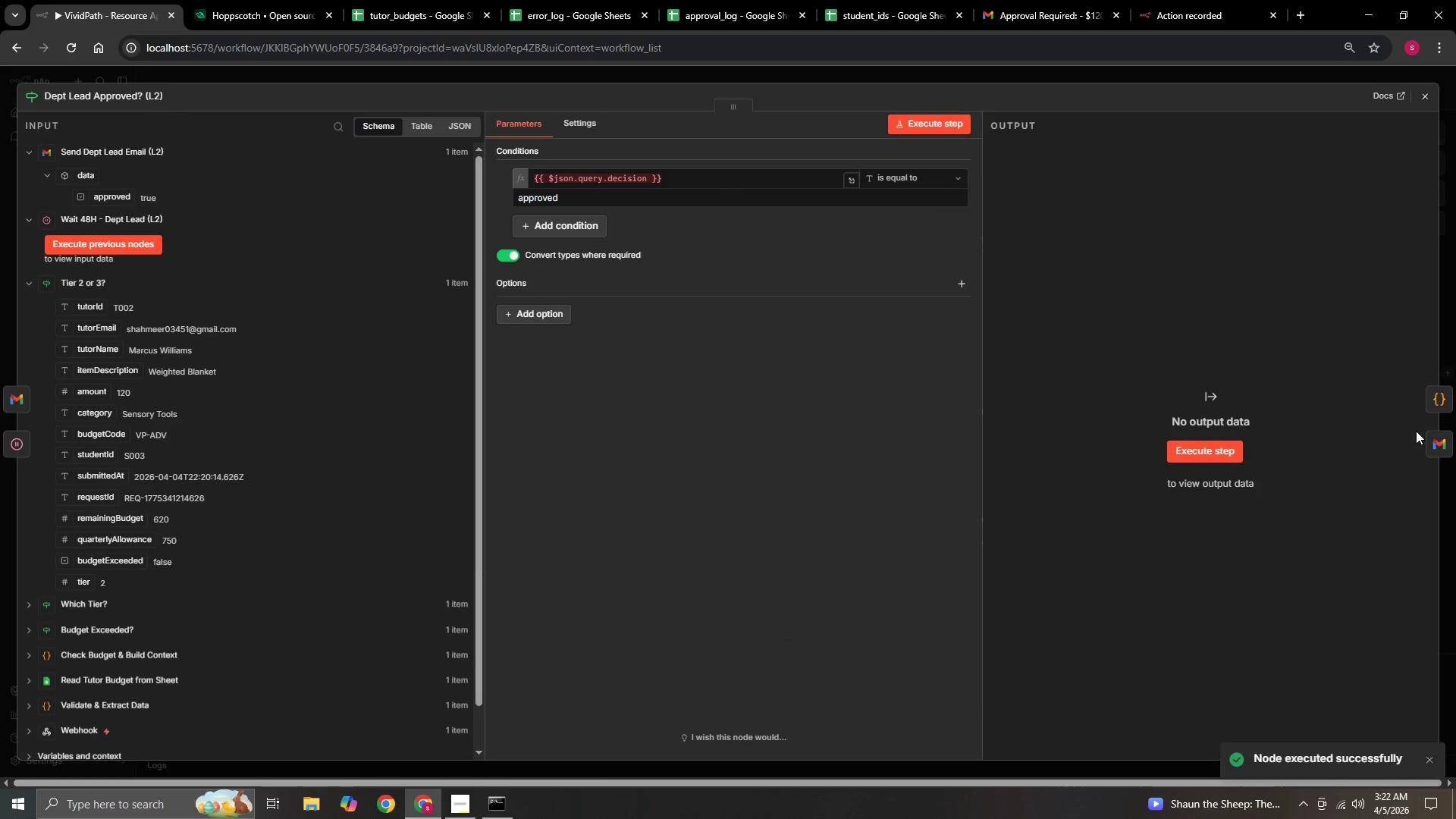 
scroll: coordinate [260, 492], scroll_direction: up, amount: 2.0
 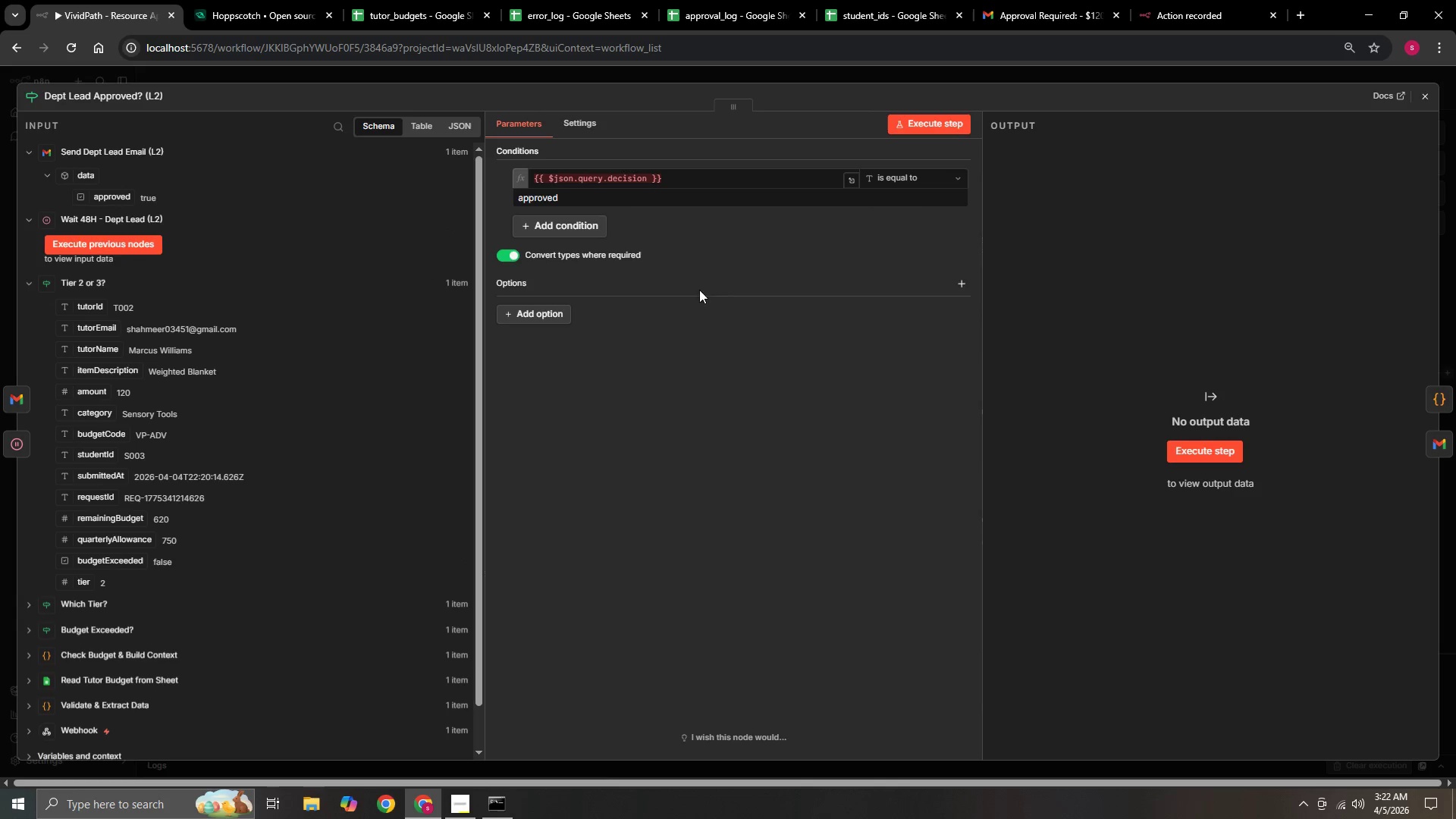 
wait(6.7)
 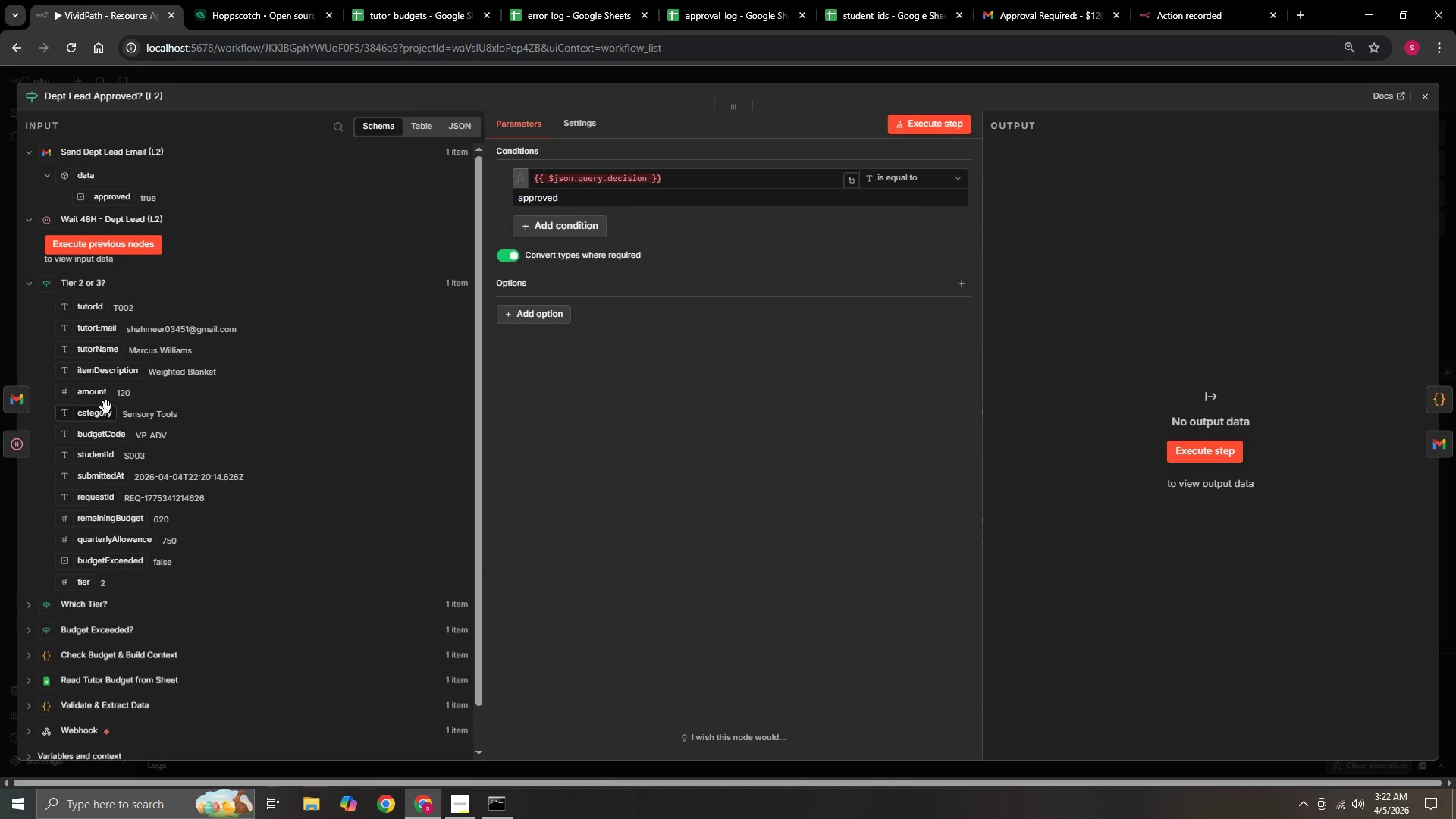 
left_click([948, 119])
 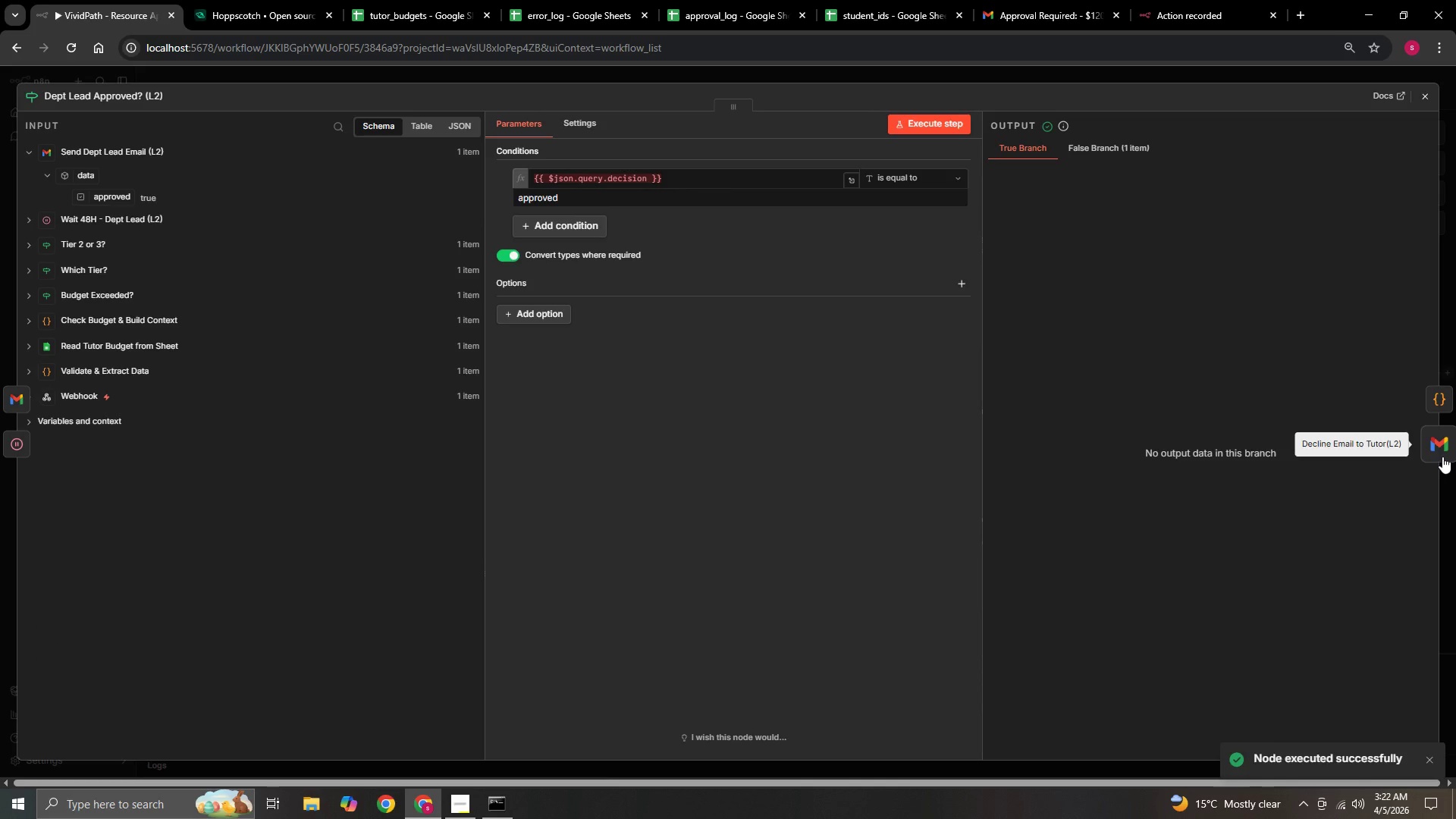 
left_click([1445, 453])
 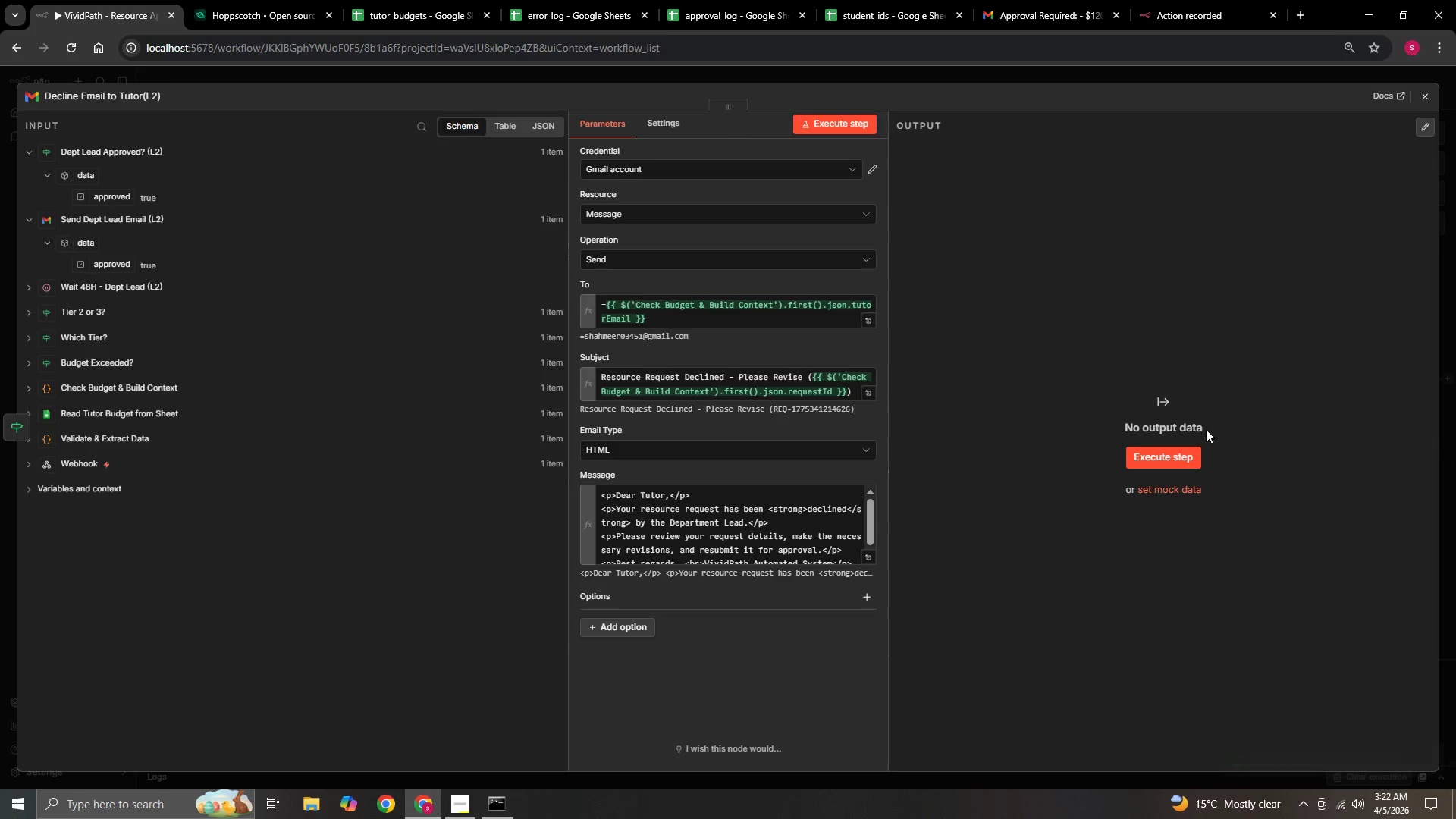 
left_click([810, 117])
 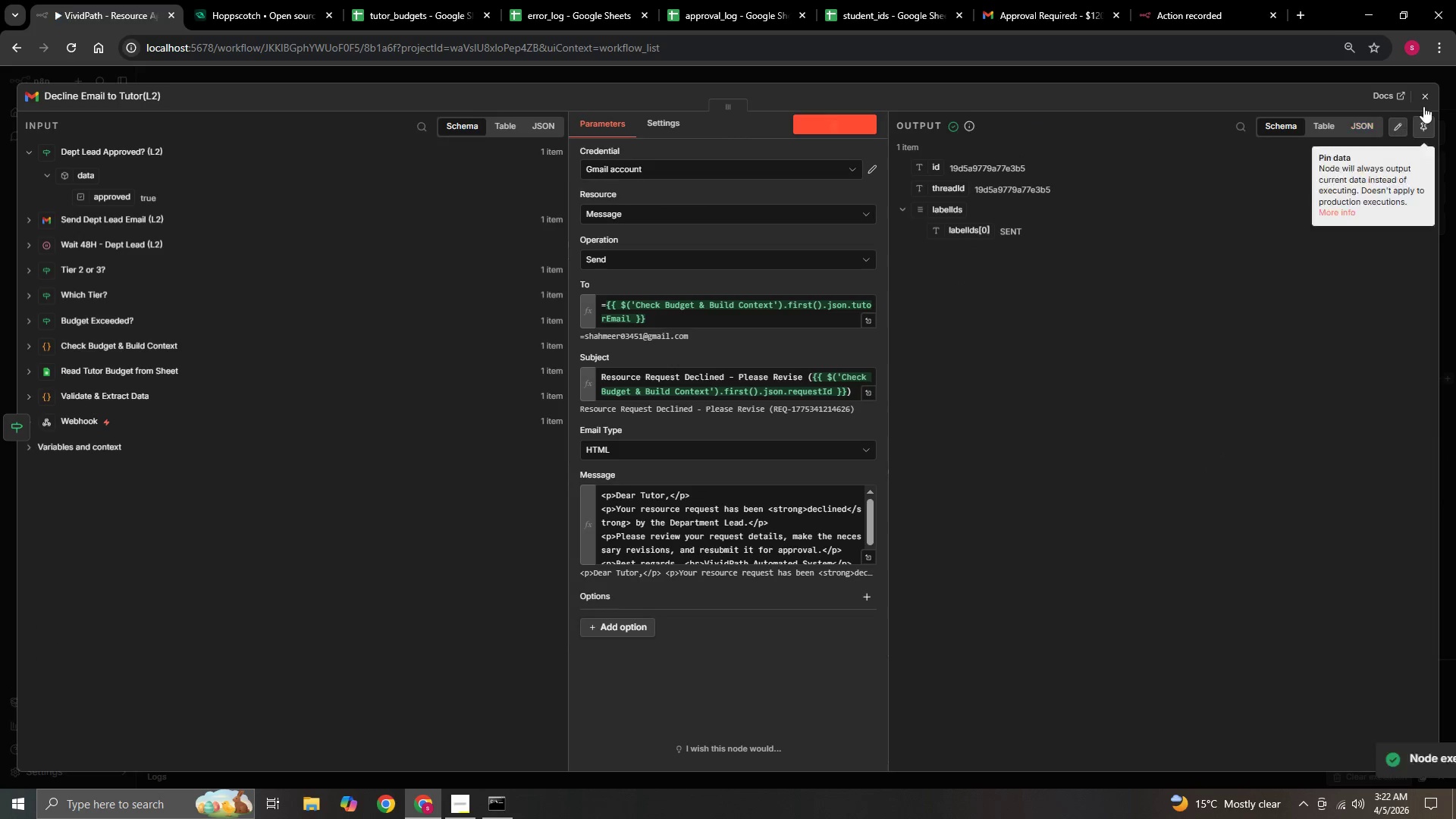 
left_click([1424, 100])
 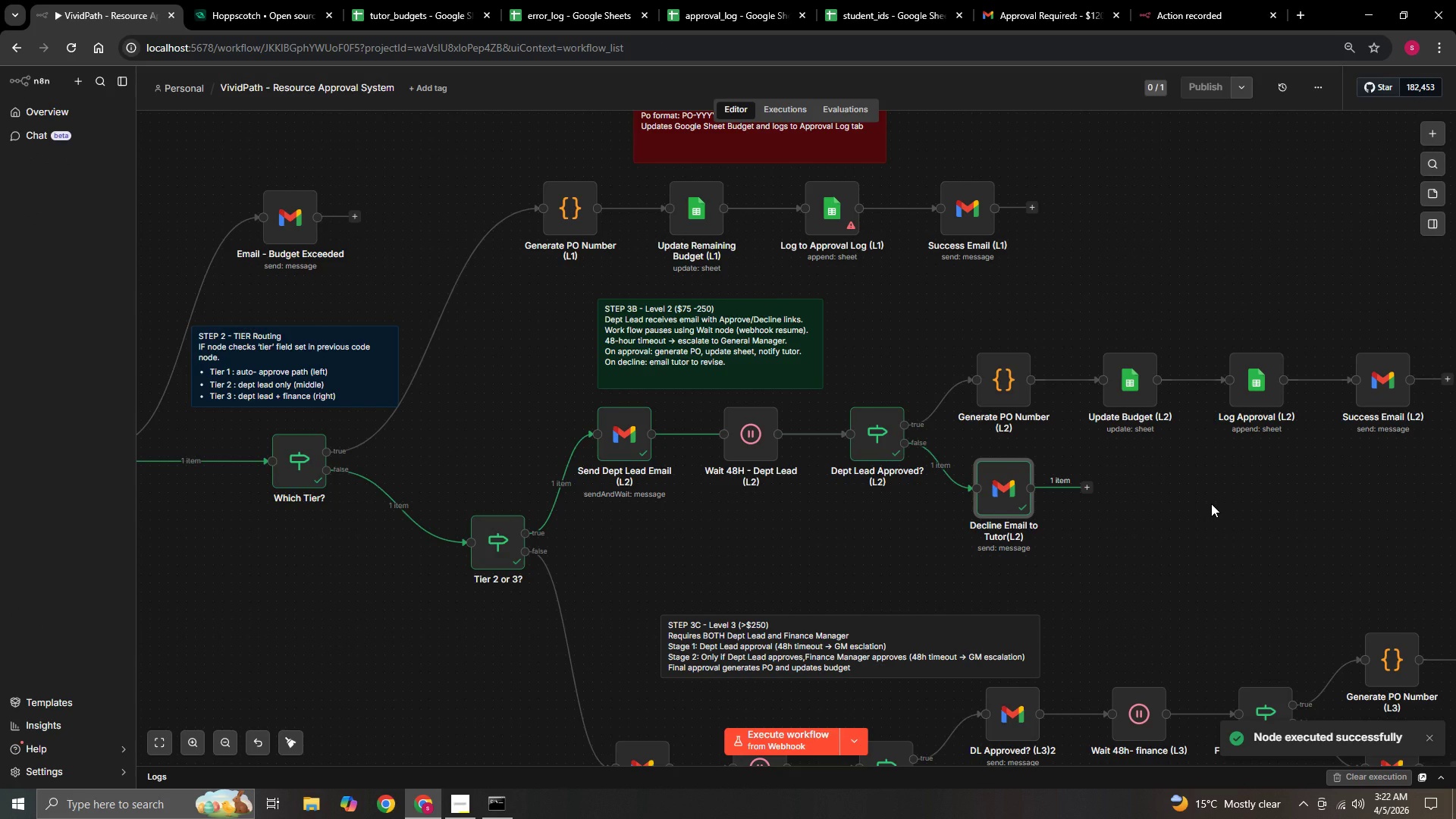 
hold_key(key=ControlLeft, duration=1.5)
scroll: coordinate [1211, 504], scroll_direction: down, amount: 2.0
 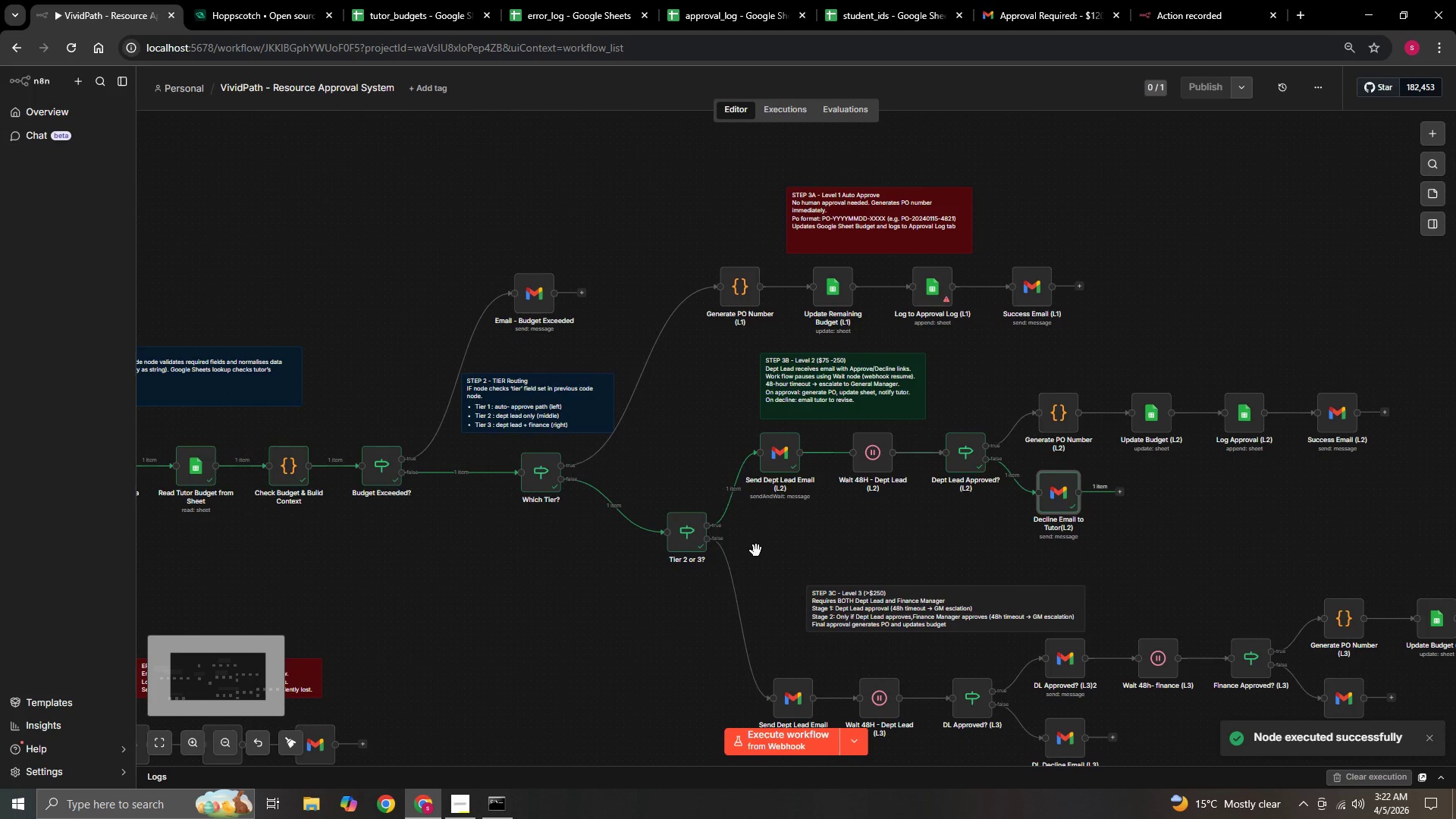 
left_click_drag(start_coordinate=[759, 551], to_coordinate=[794, 403])
 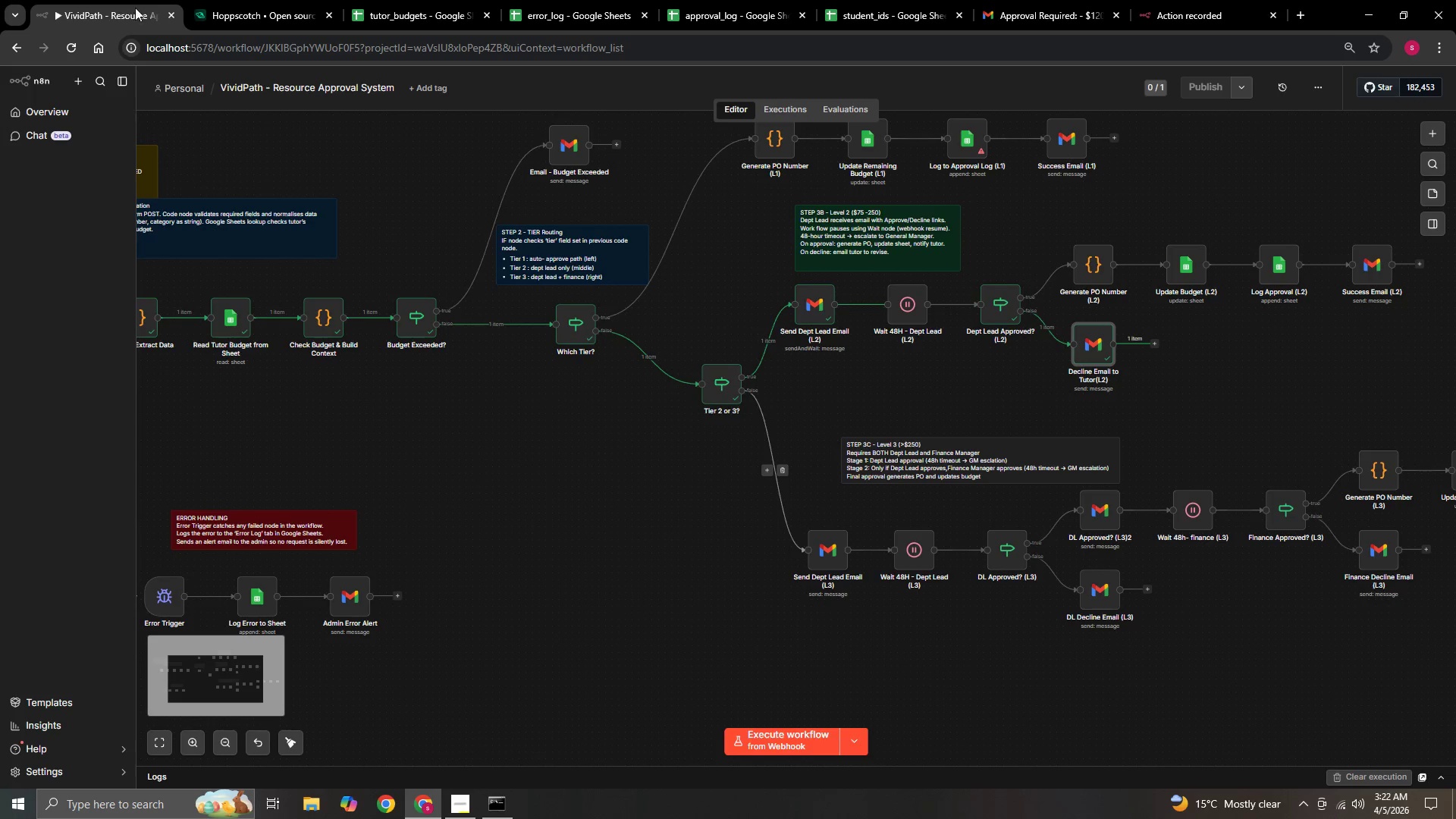 
hold_key(key=ControlLeft, duration=0.42)
 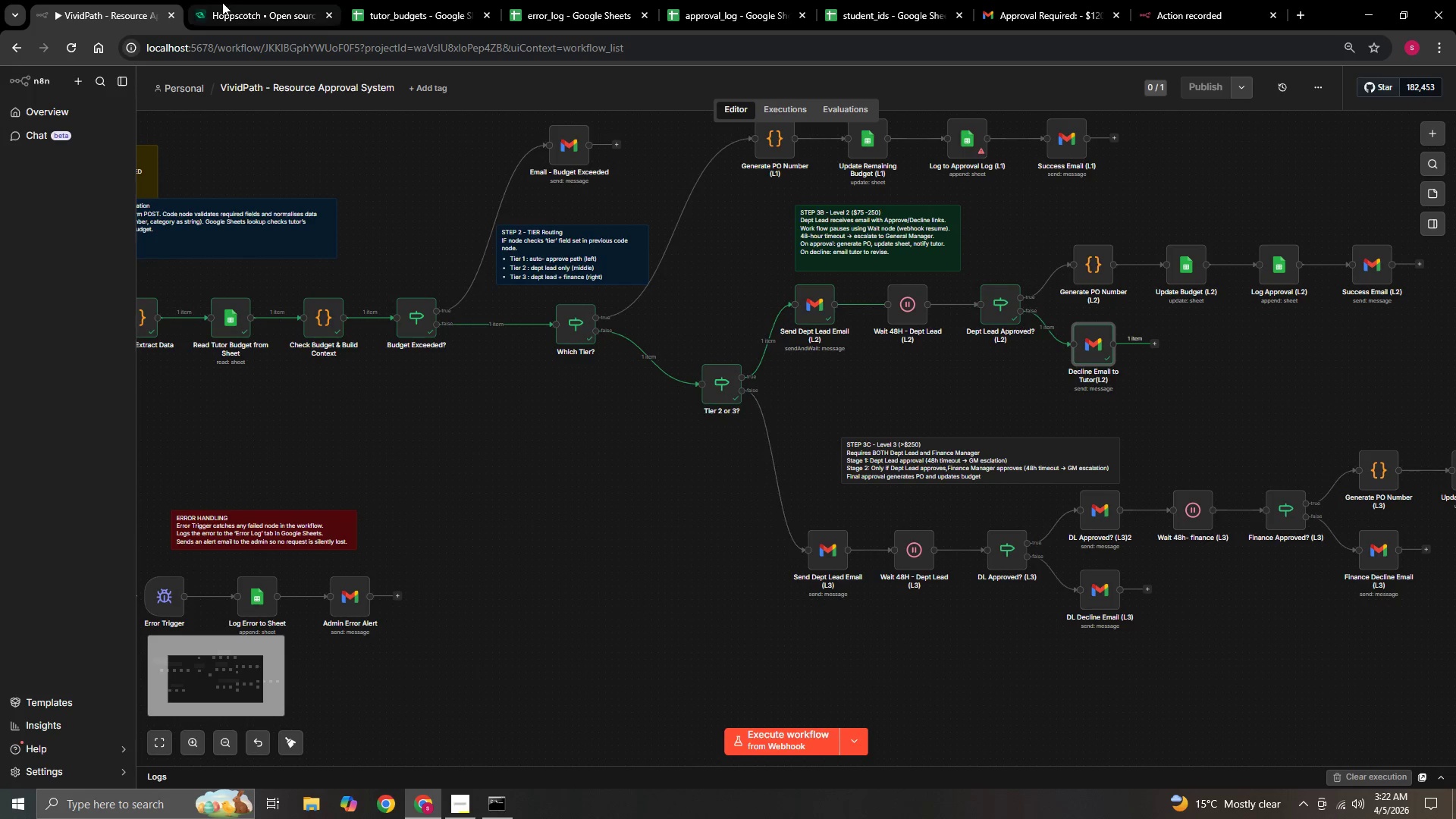 
left_click([222, 2])
 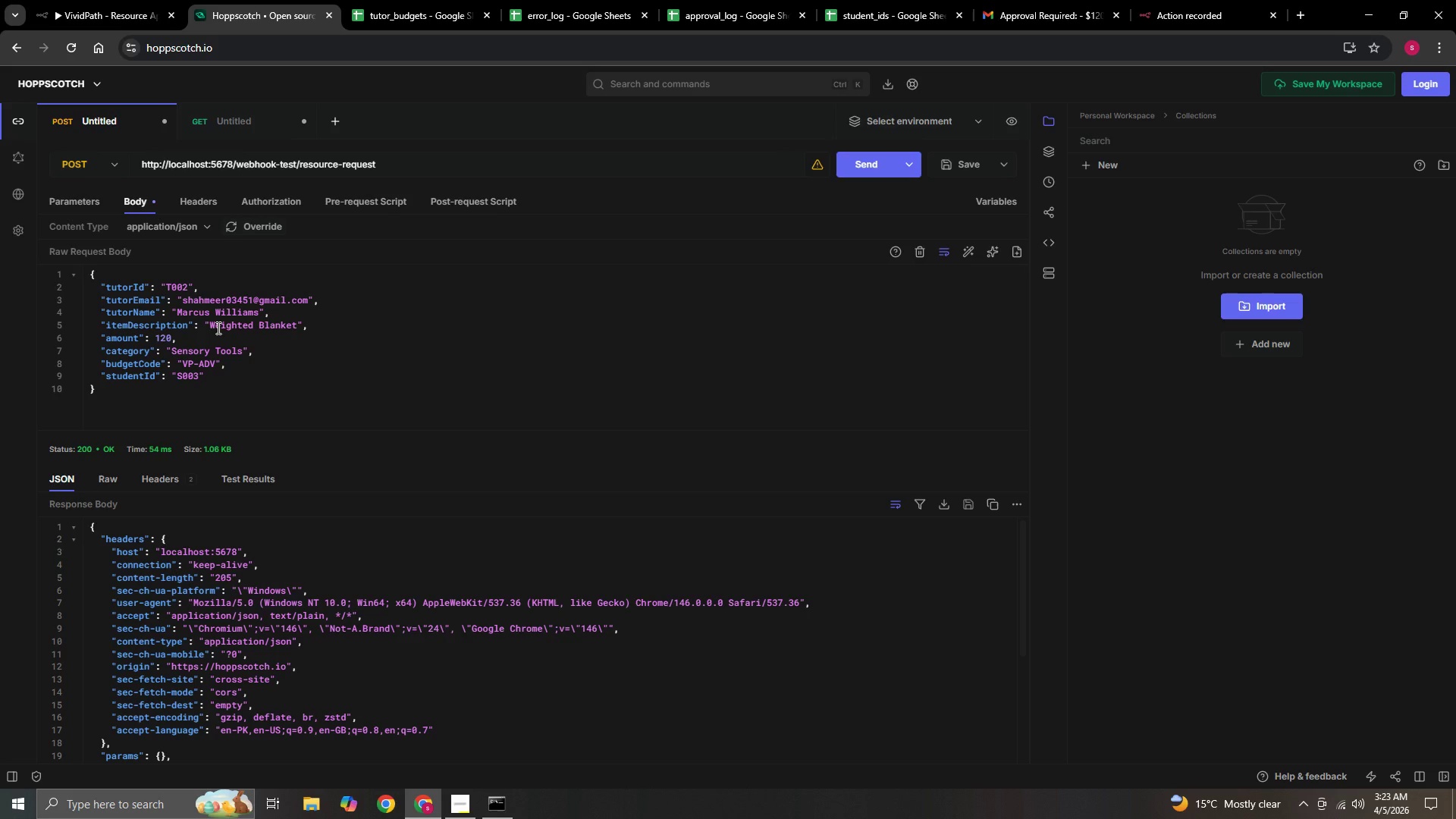 
wait(27.97)
 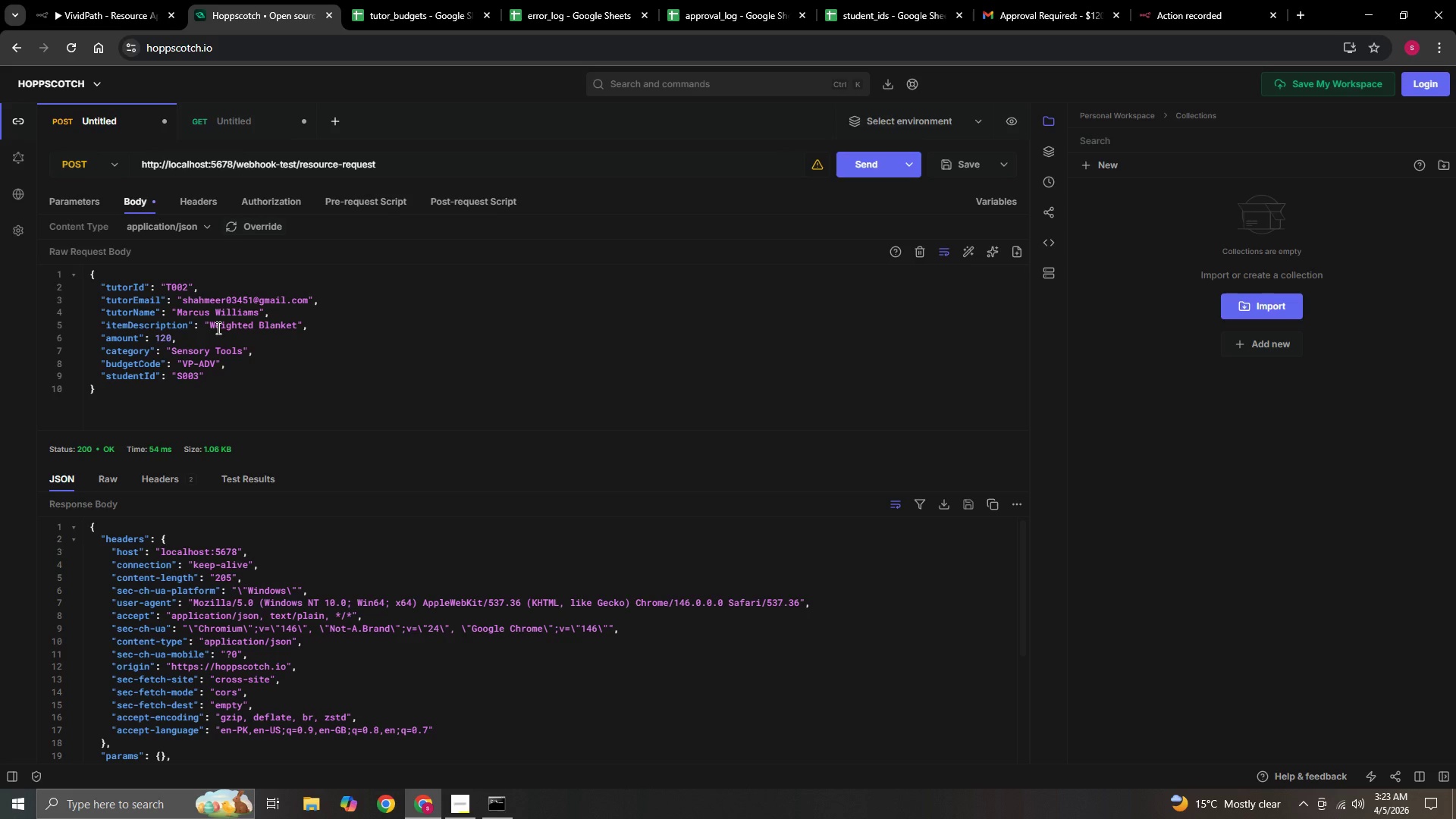 
left_click_drag(start_coordinate=[296, 324], to_coordinate=[209, 325])
 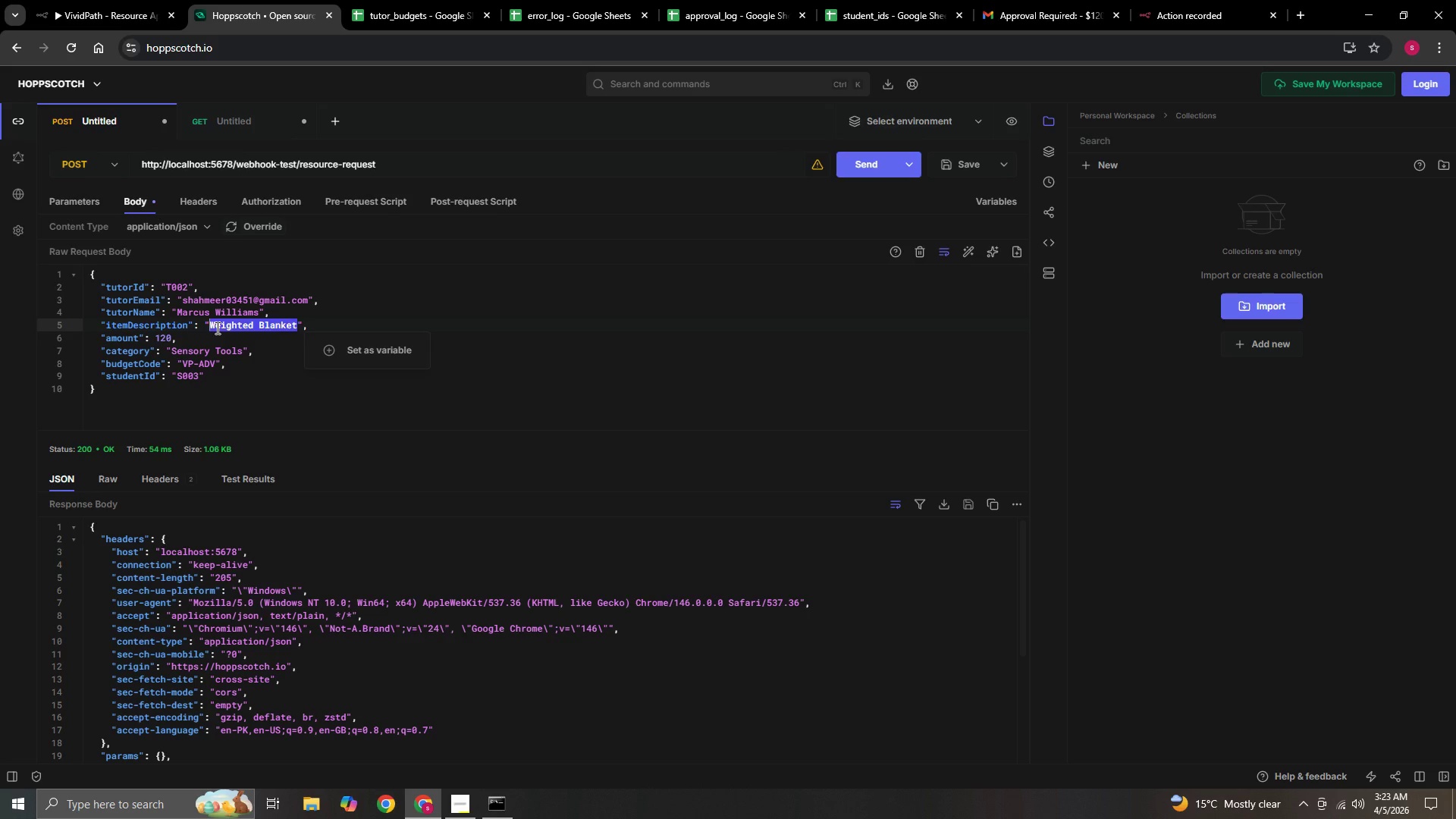 
key(Backspace)
type(Ad)
key(Backspace)
key(Backspace)
type(A)
key(Backspace)
type(a)
 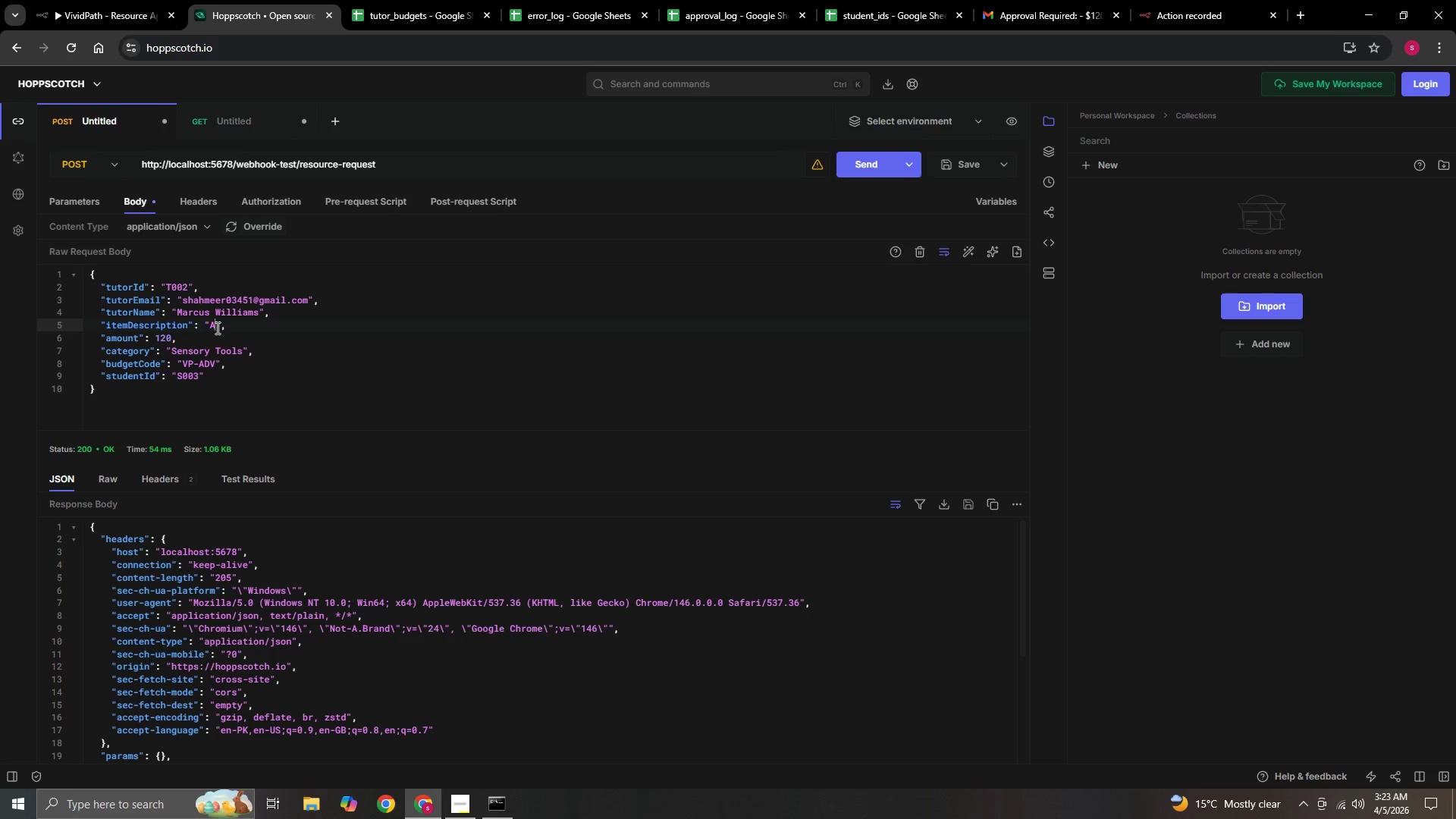 
type(daptive Keyn)
key(Backspace)
type(bord)
 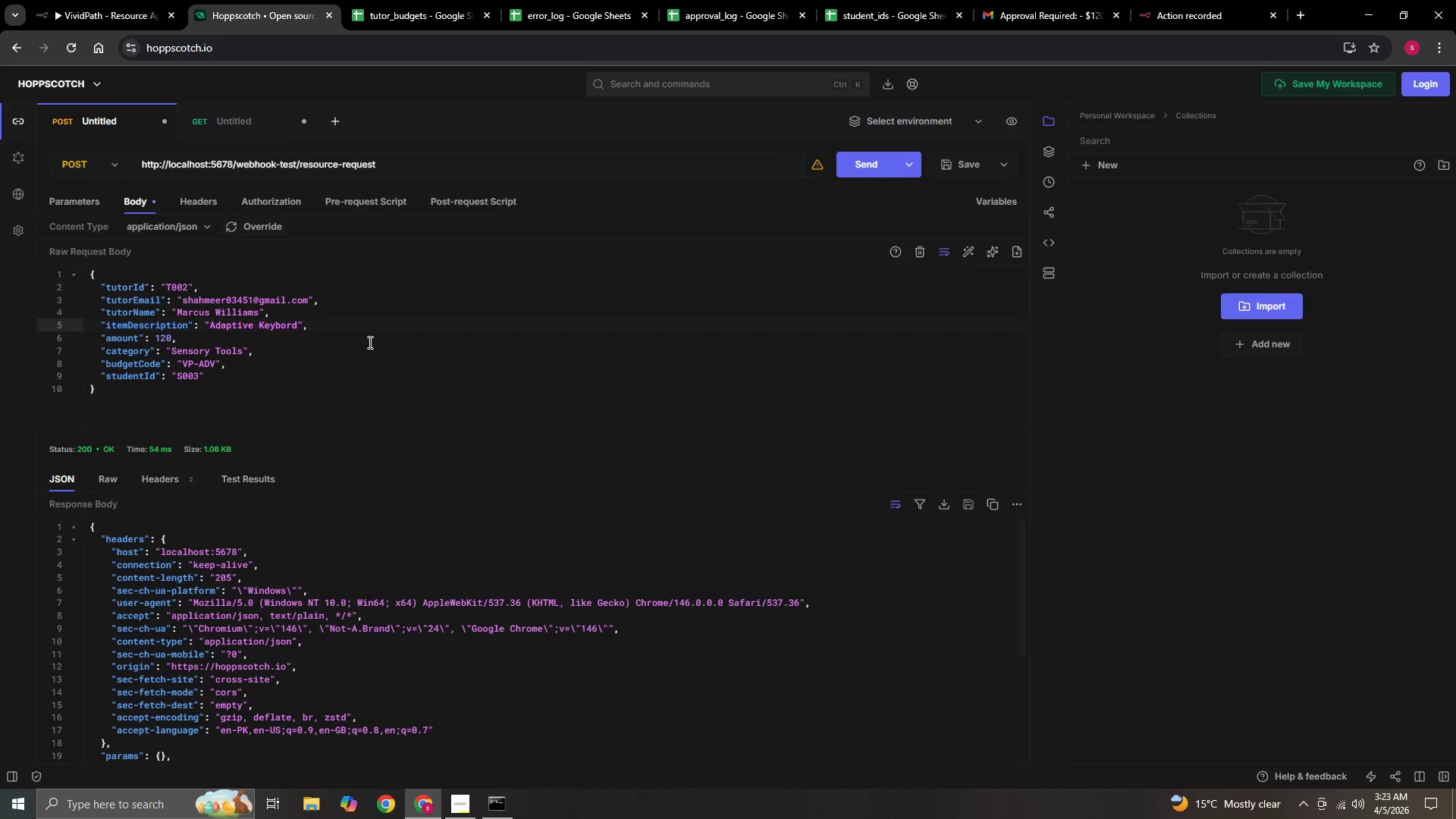 
wait(5.53)
 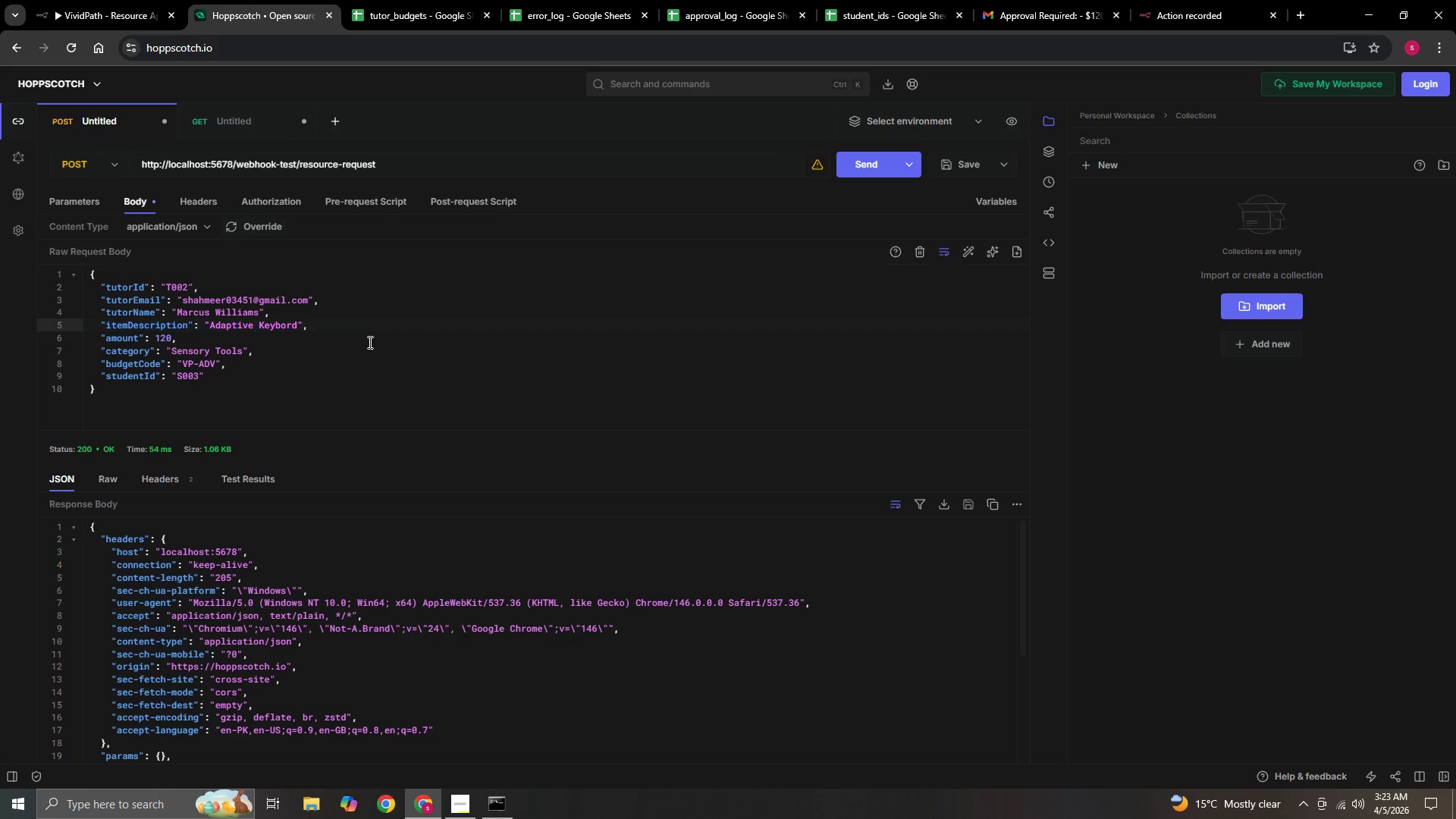 
left_click([165, 337])
 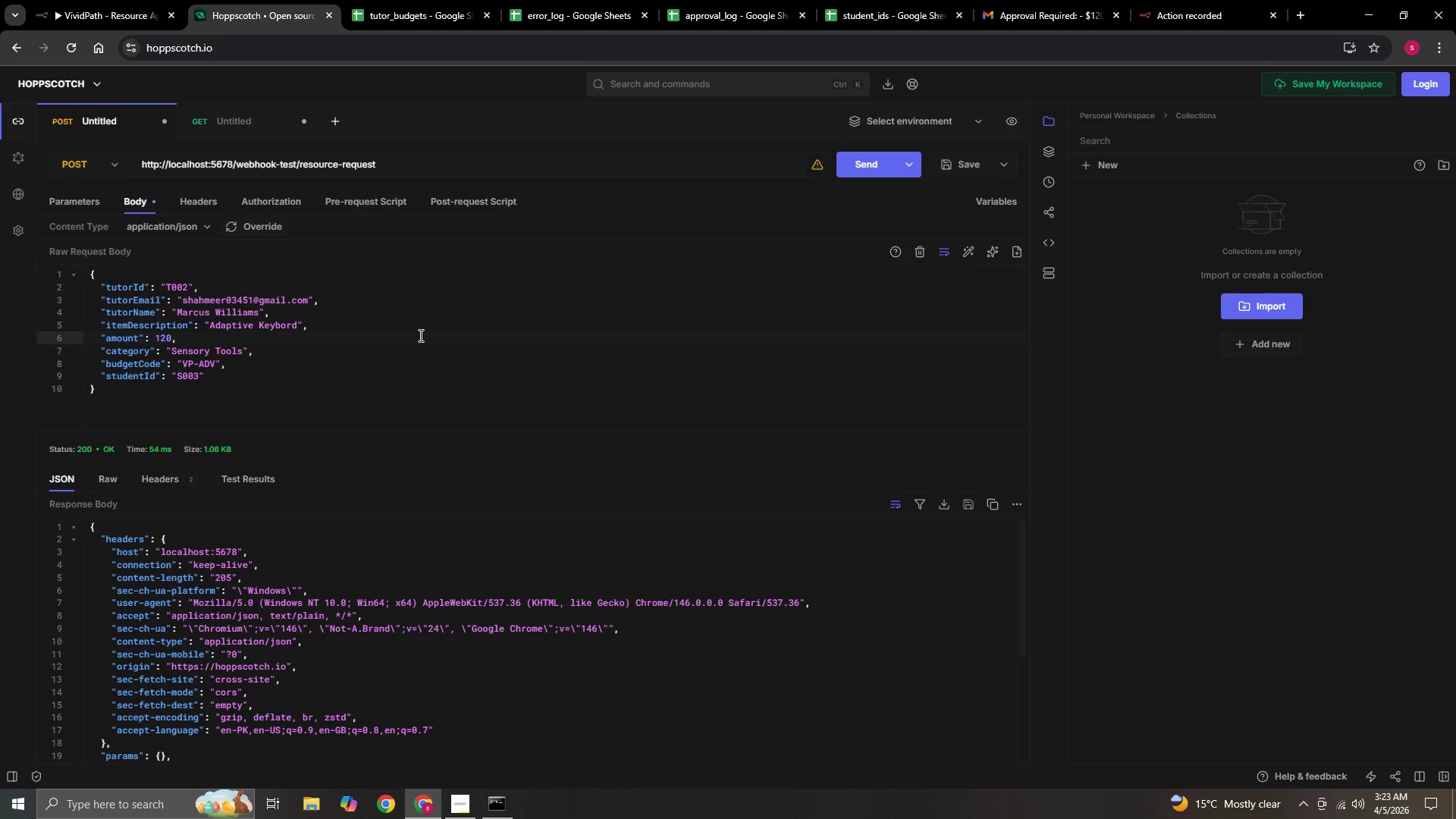 
key(Backspace)
key(Backspace)
type(320)
key(Backspace)
 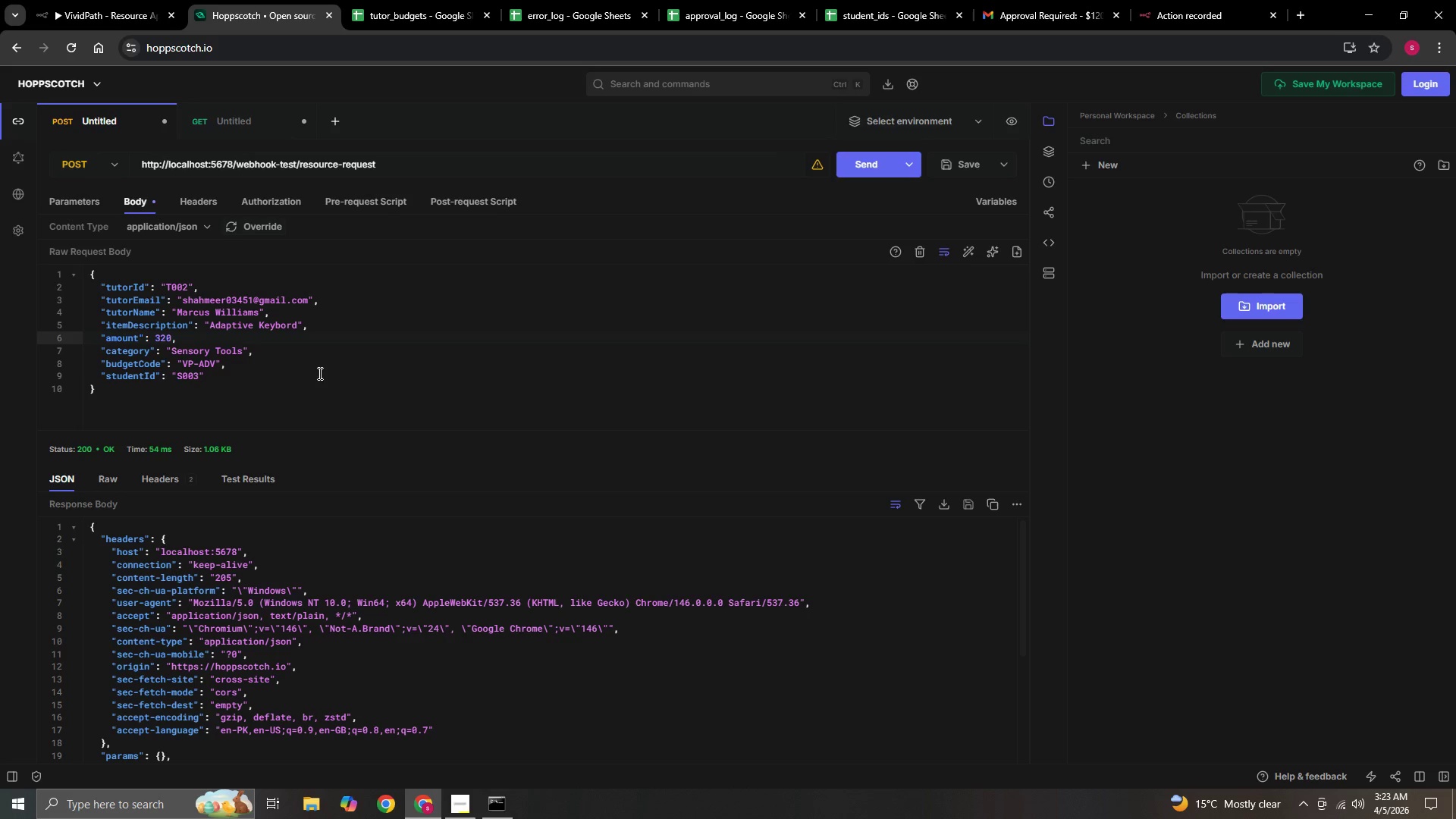 
wait(8.09)
 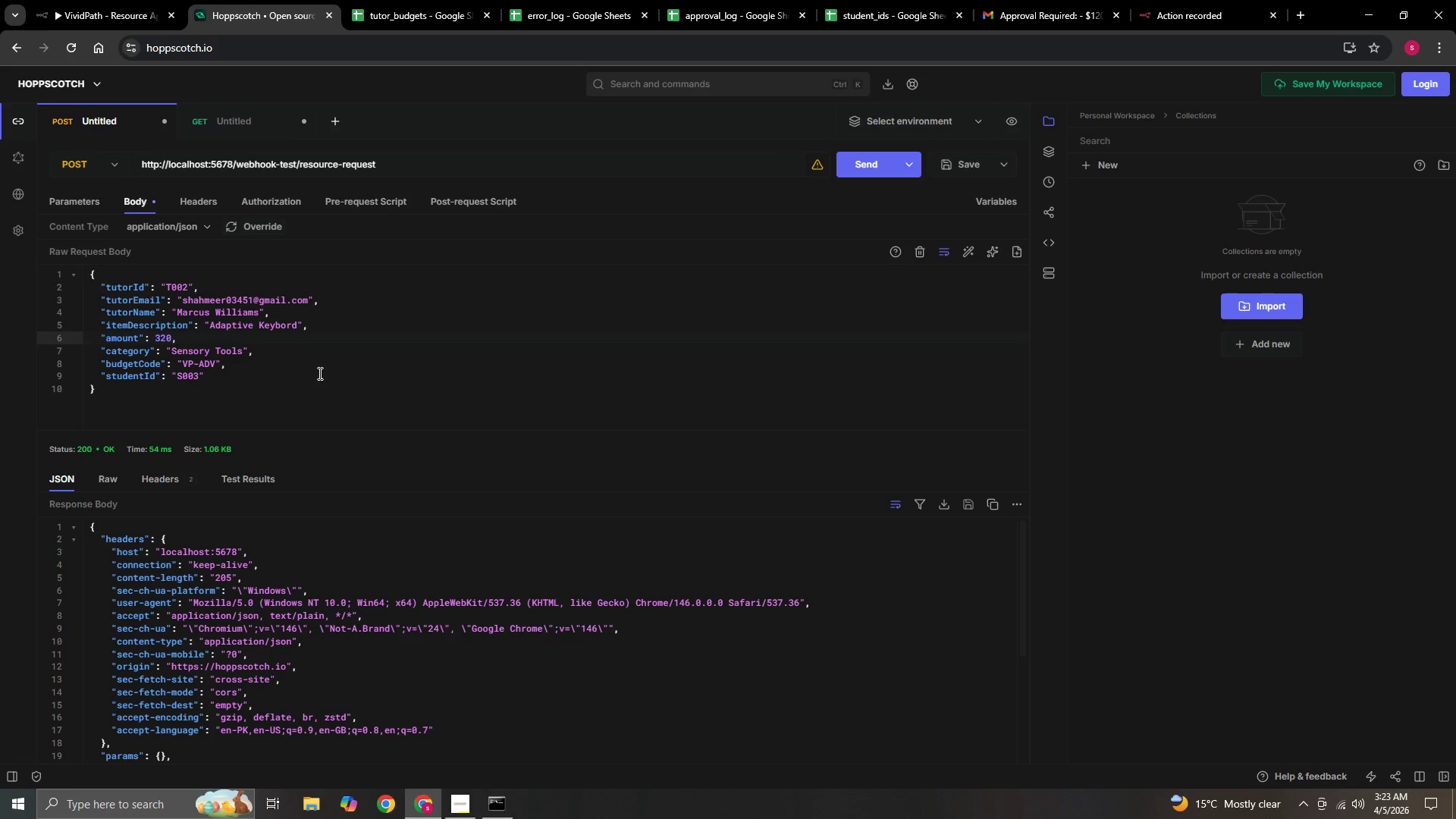 
left_click([107, 2])
 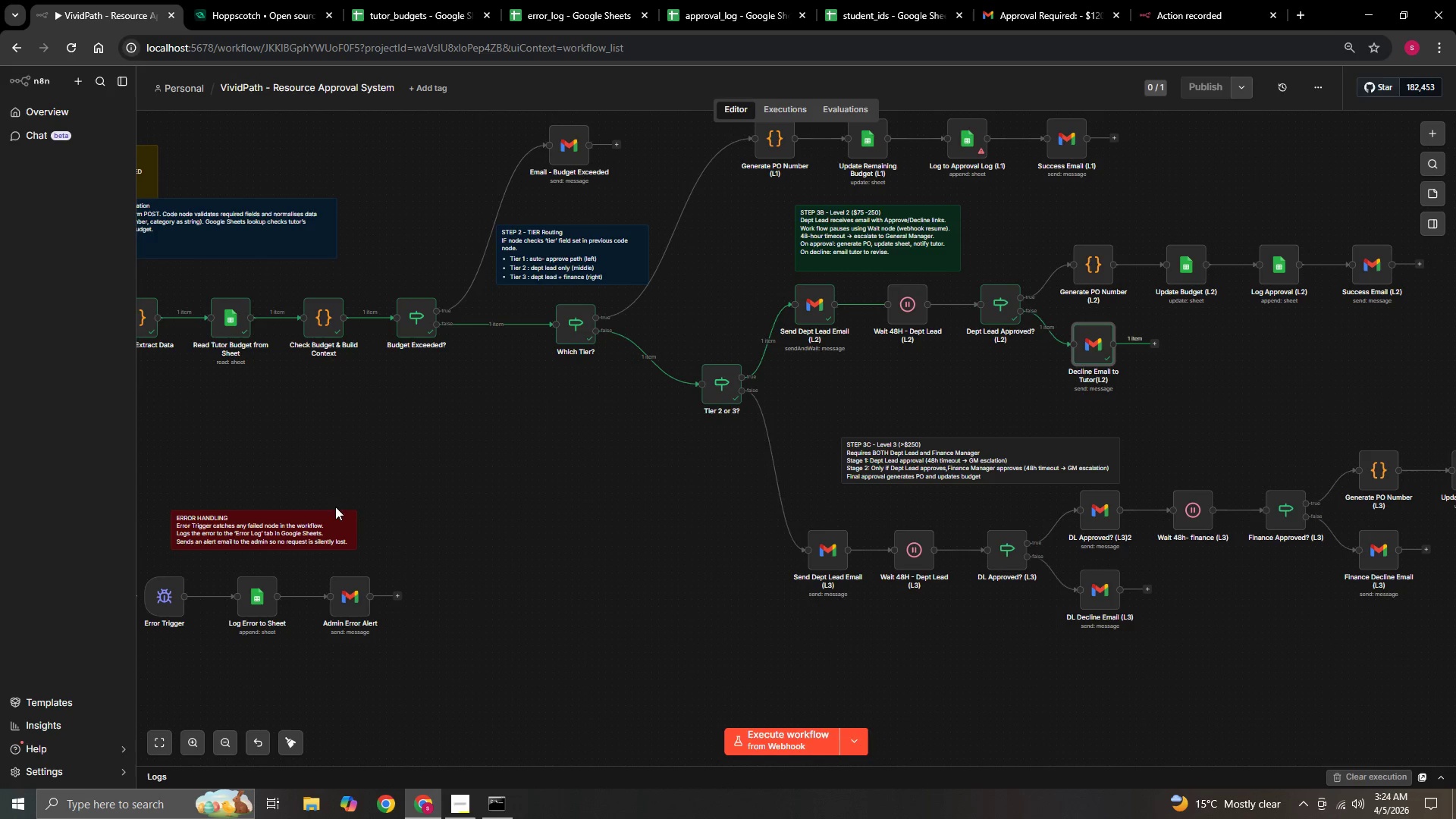 
hold_key(key=ControlLeft, duration=0.95)
left_click_drag(start_coordinate=[469, 512], to_coordinate=[645, 522])
 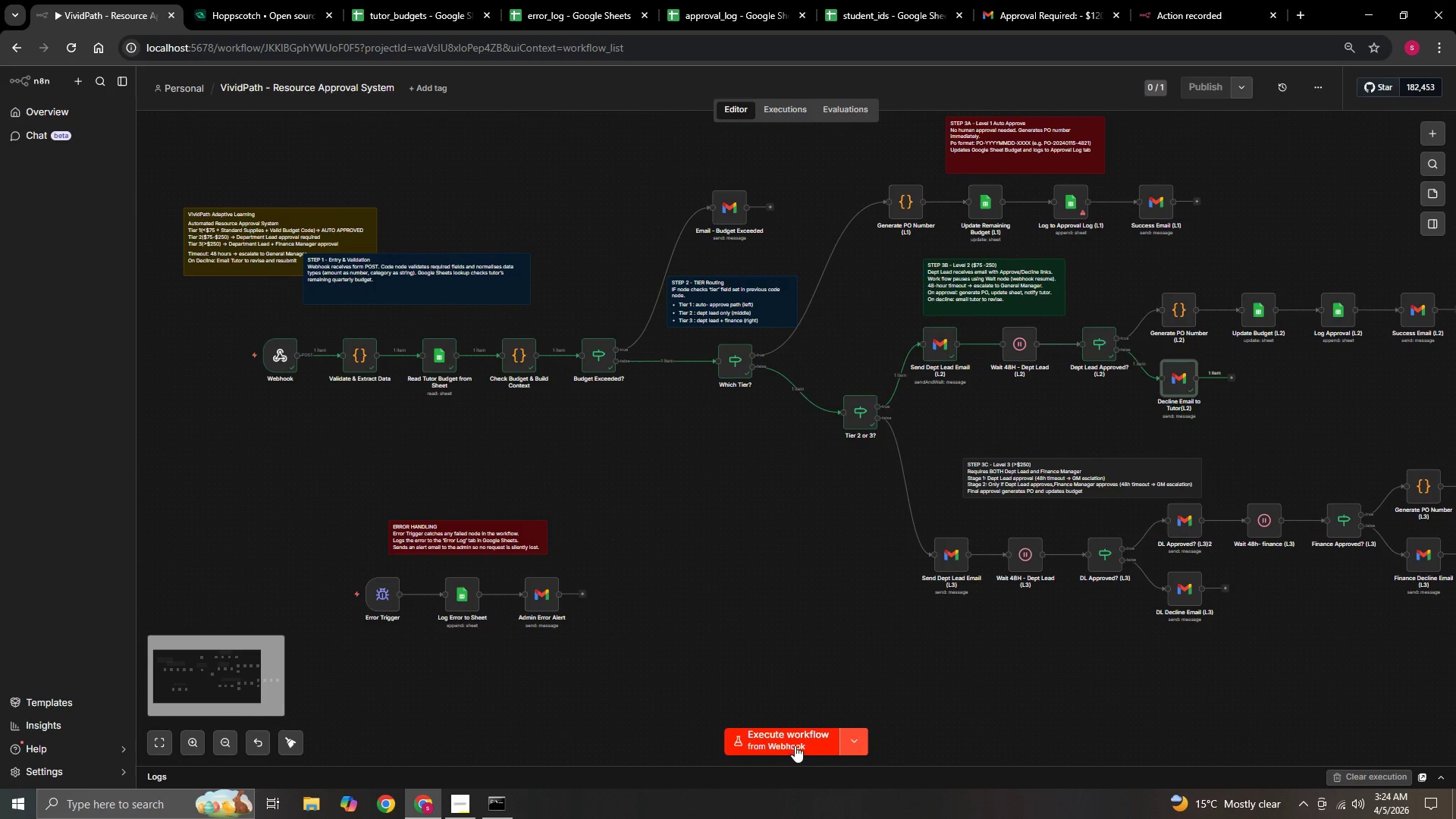 
scroll: coordinate [460, 516], scroll_direction: down, amount: 1.0
 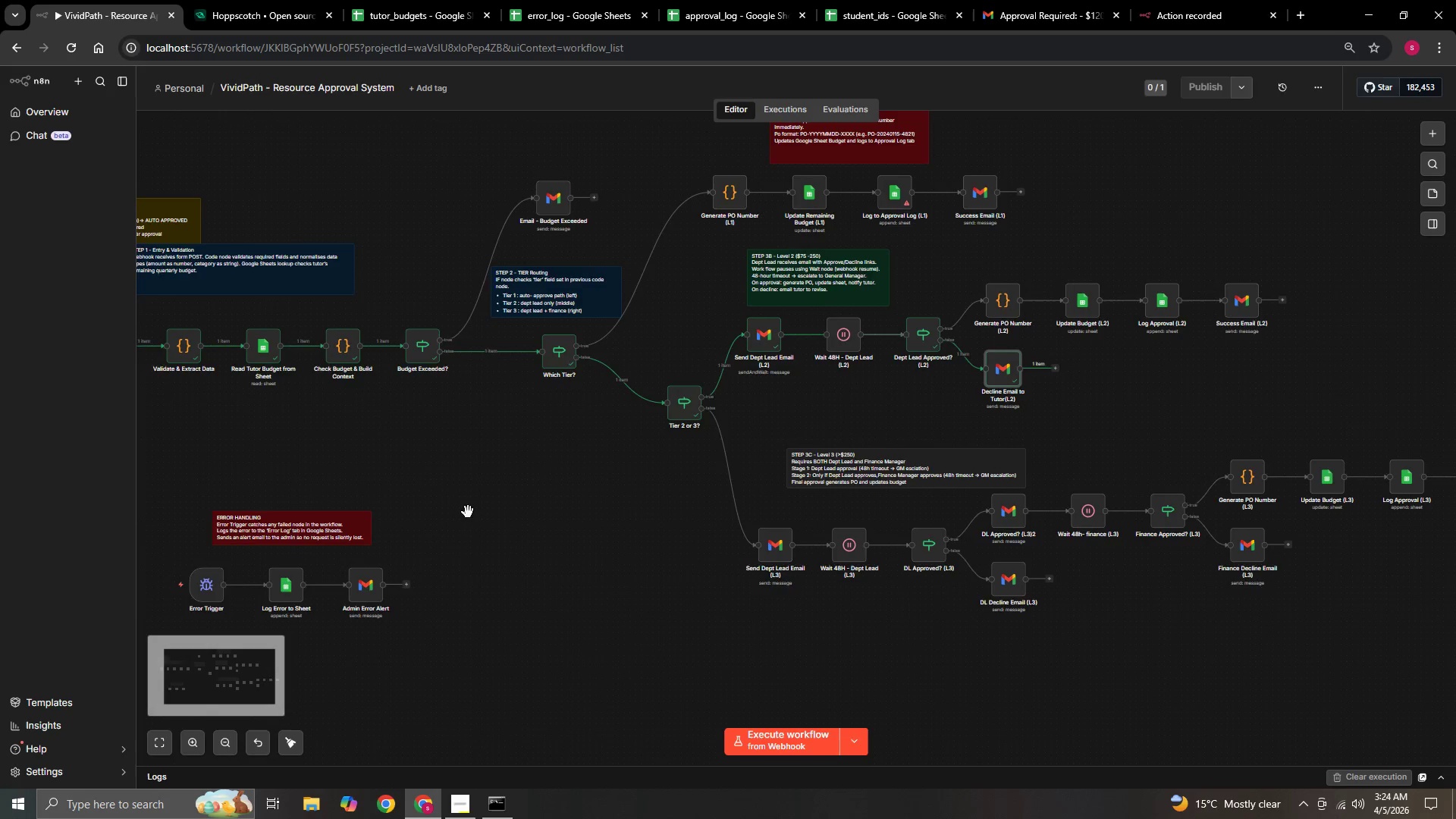 
left_click([795, 742])
 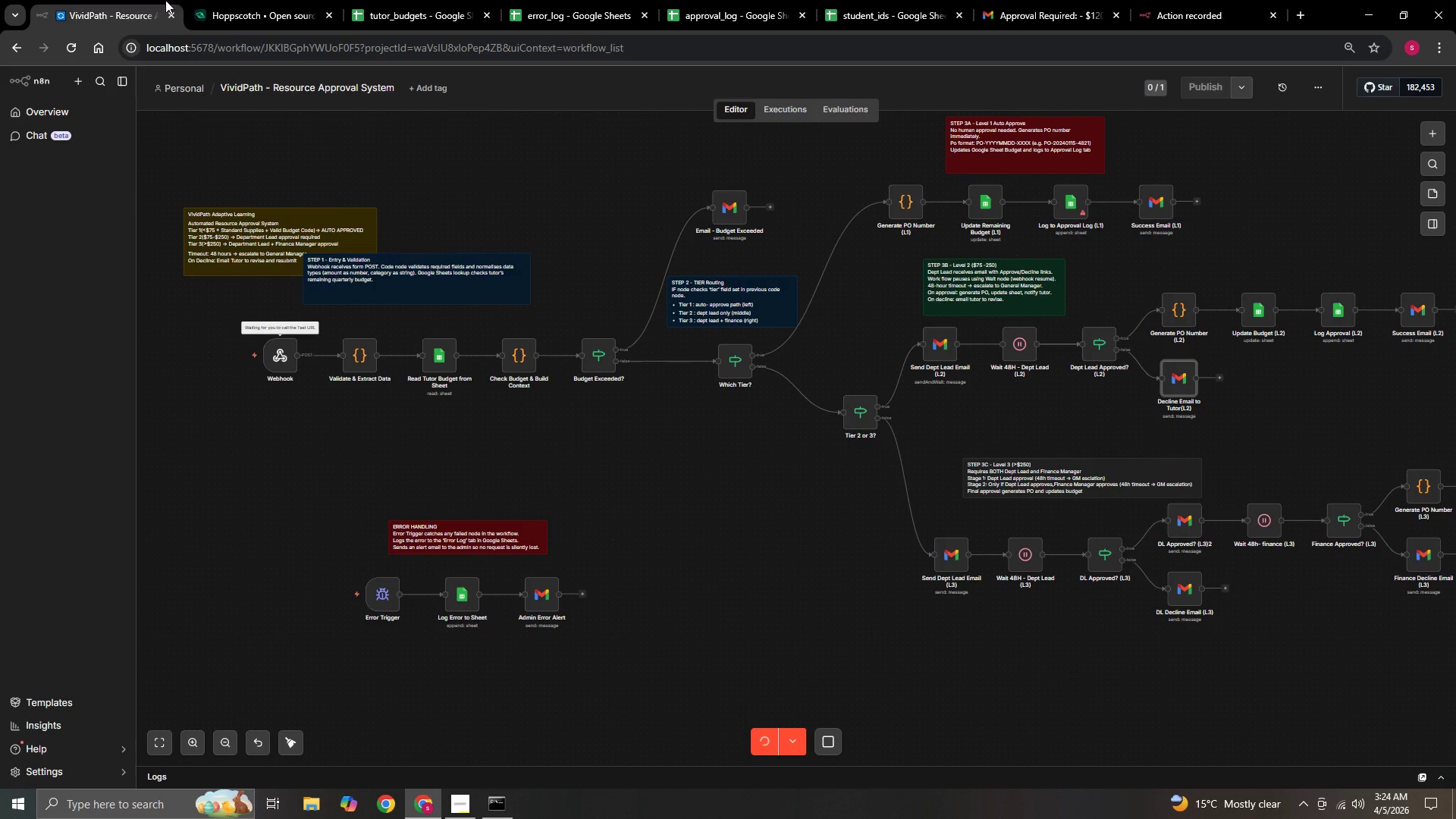 
left_click([250, 5])
 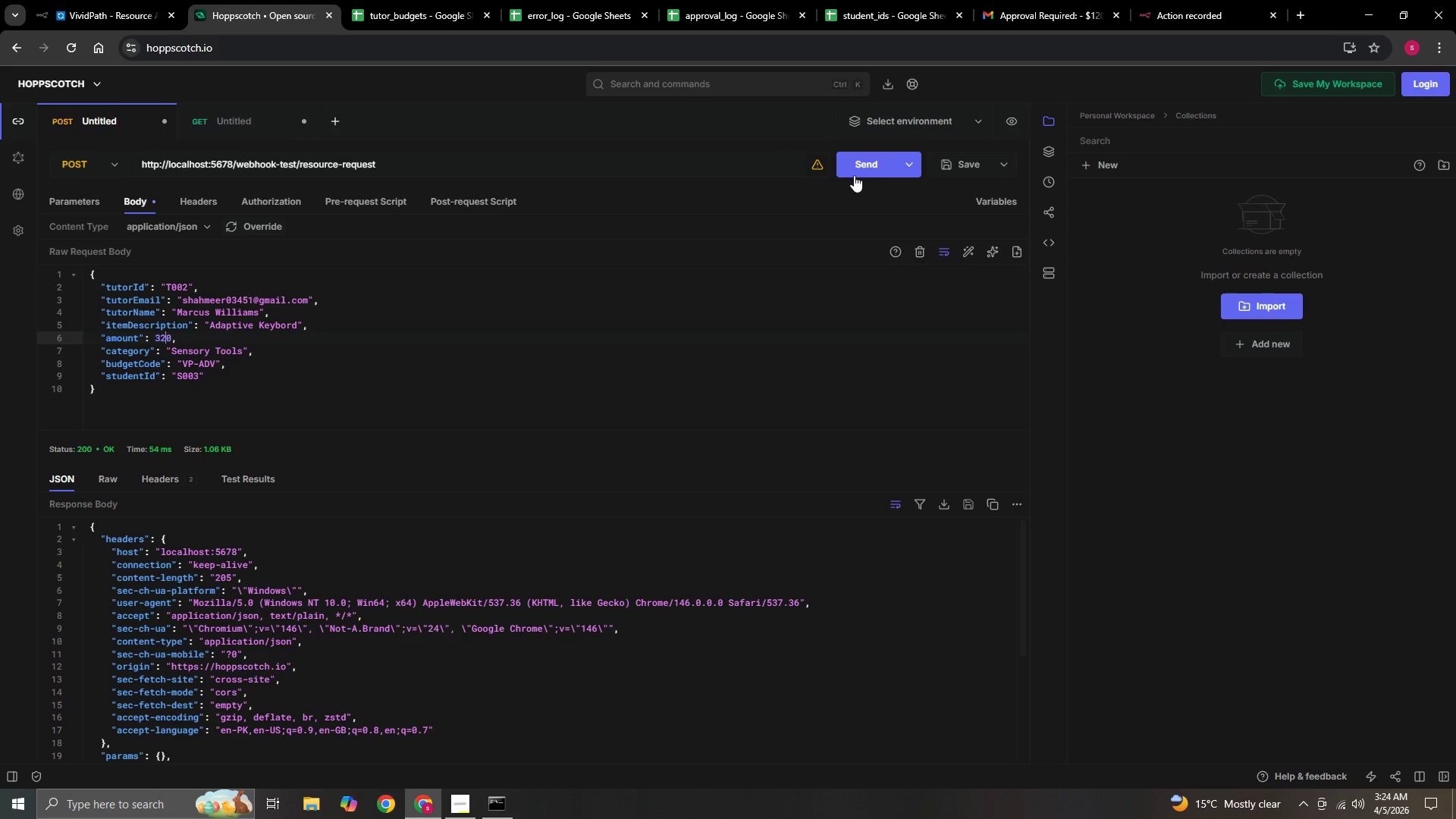 
left_click([858, 171])
 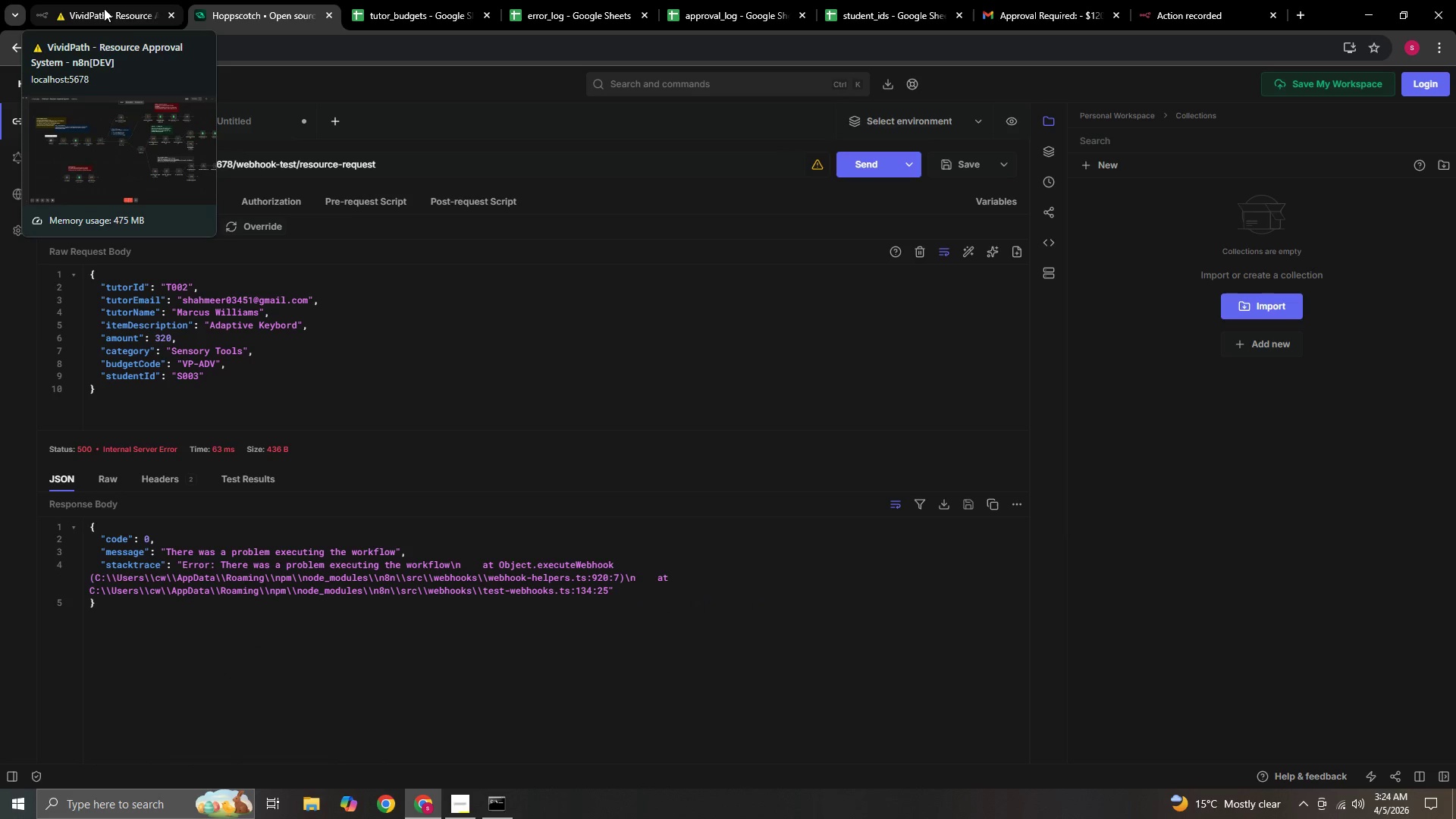 
left_click([104, 8])
 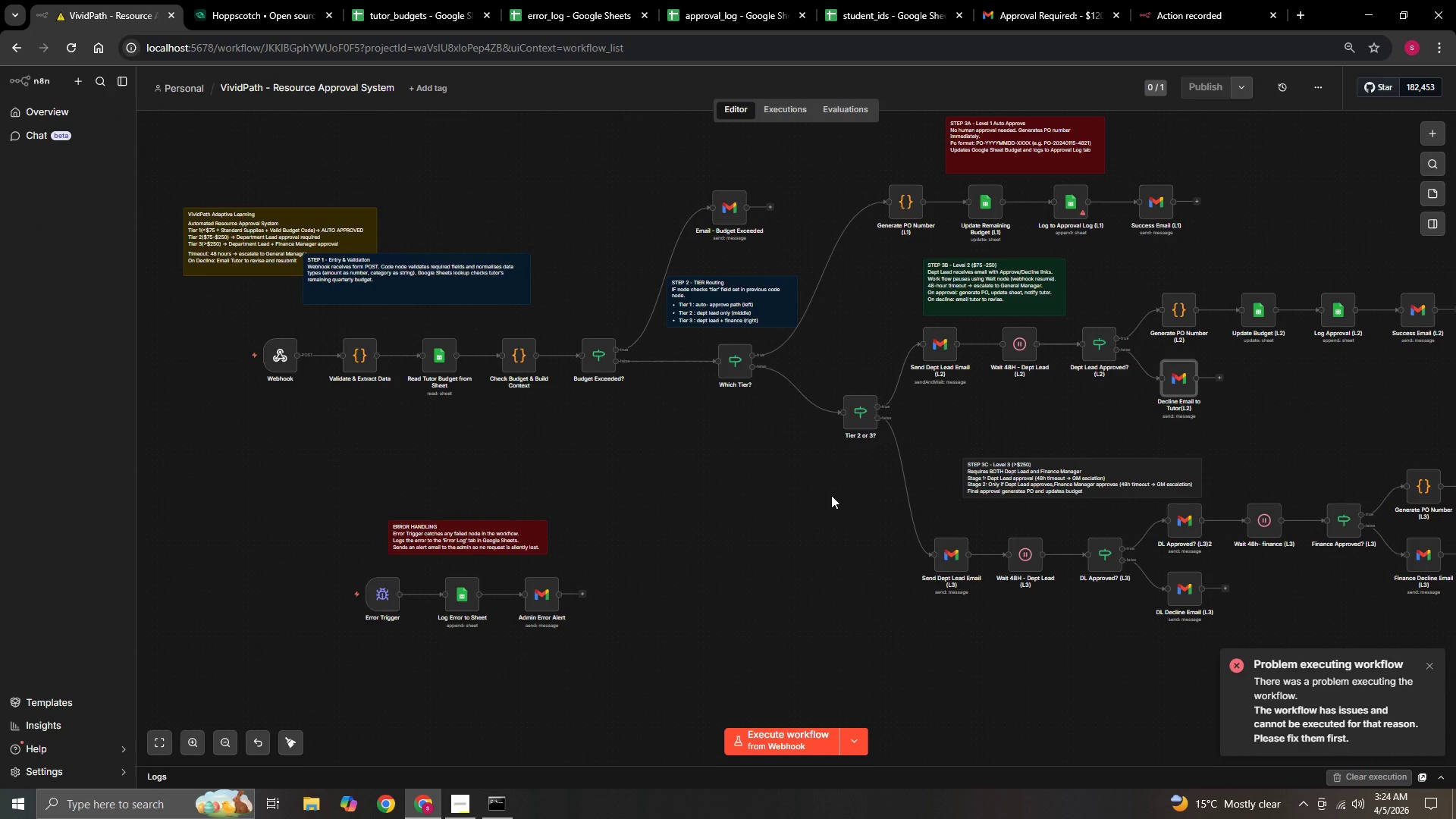 
hold_key(key=ControlLeft, duration=1.25)
left_click_drag(start_coordinate=[842, 526], to_coordinate=[822, 560])
 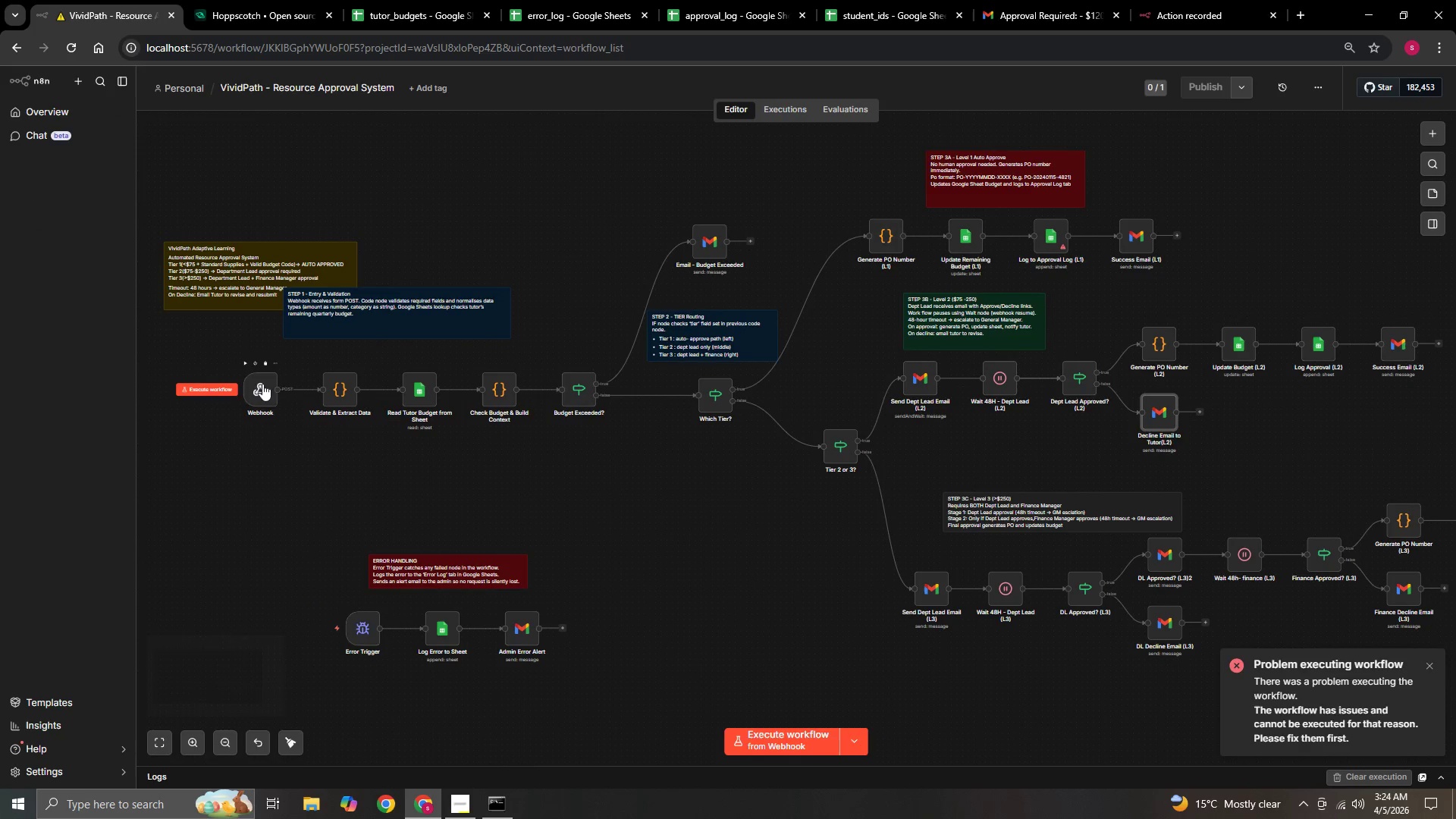 
left_click([242, 363])
 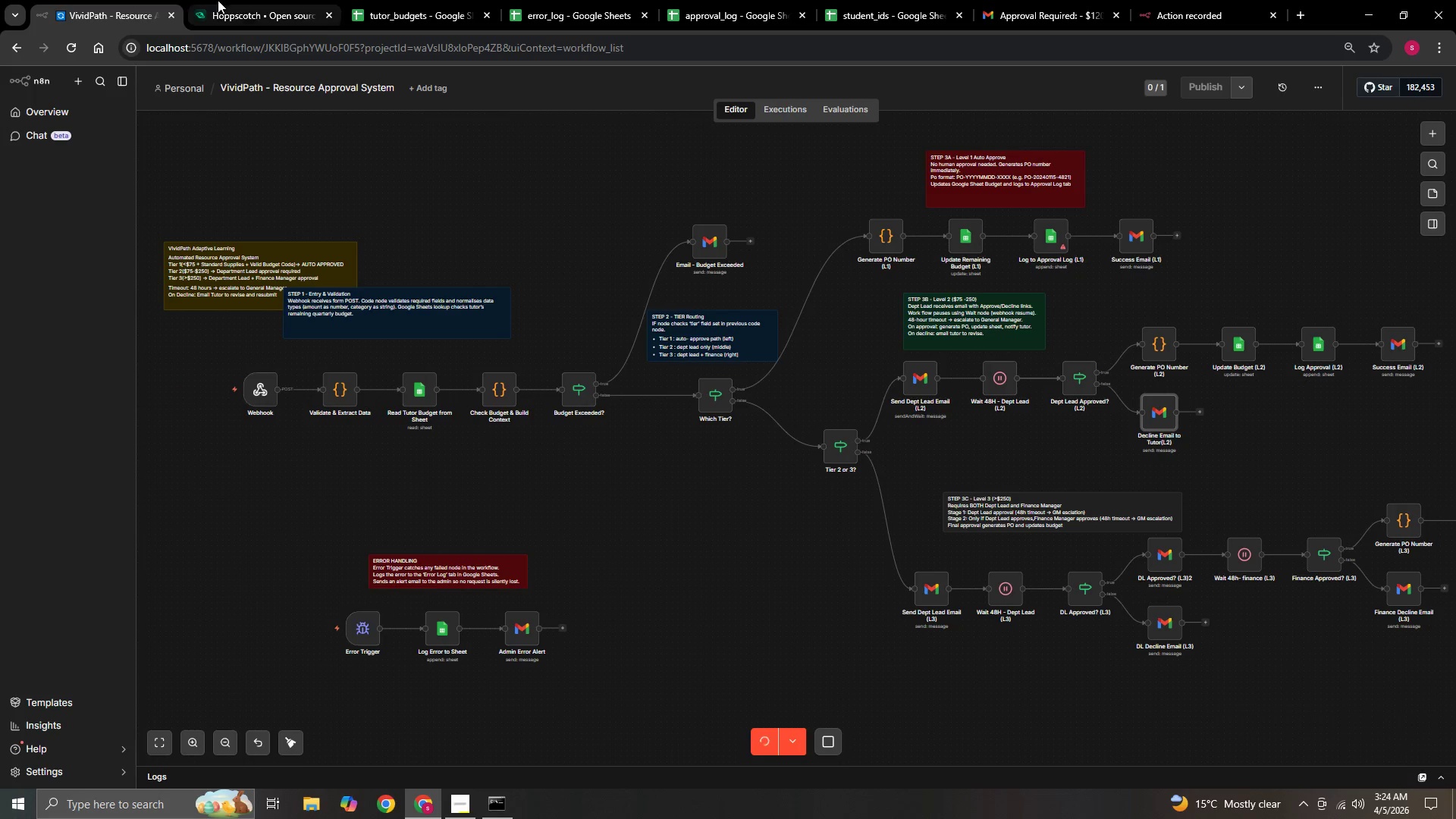 
left_click([226, 2])
 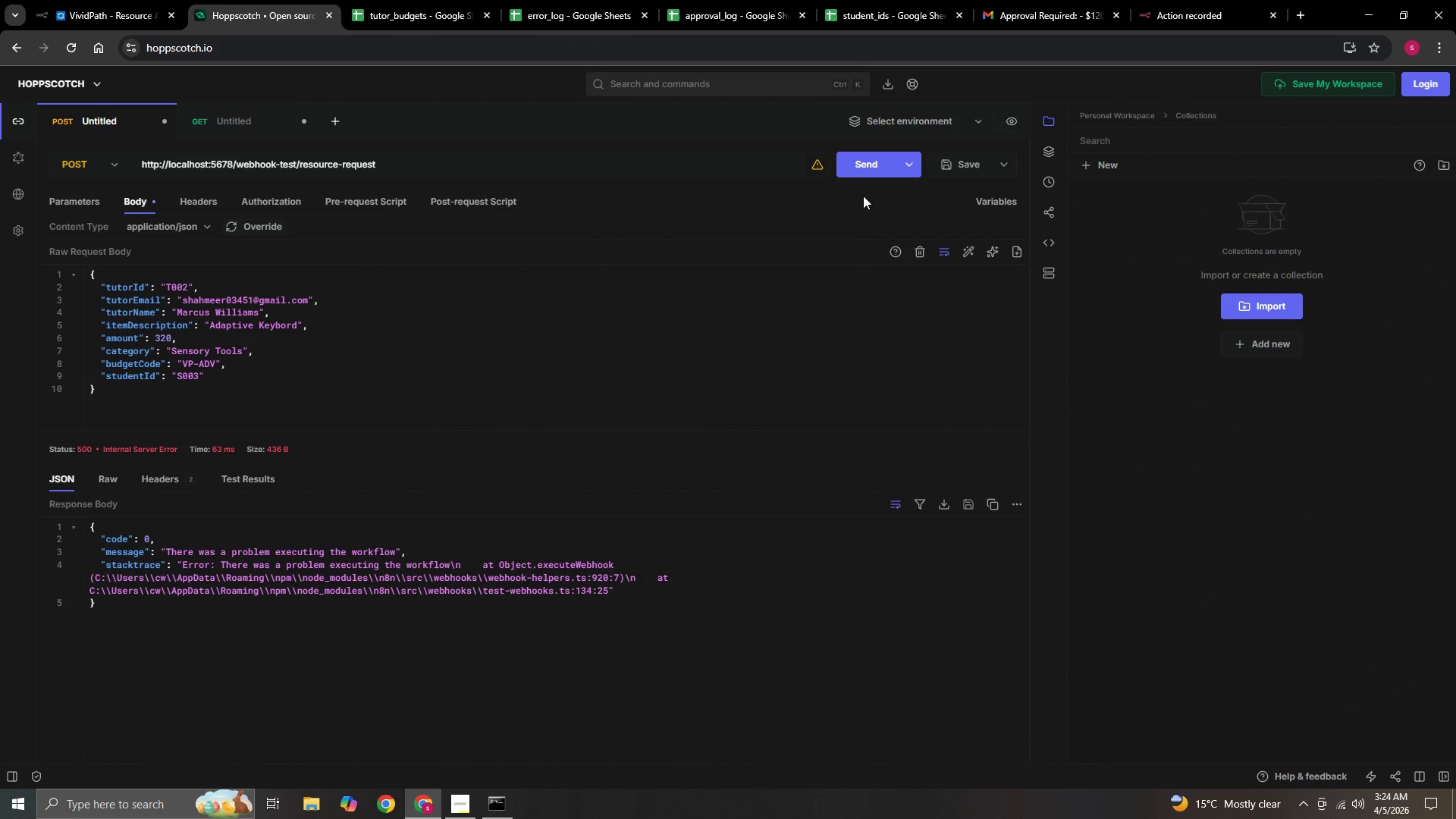 
left_click([856, 167])
 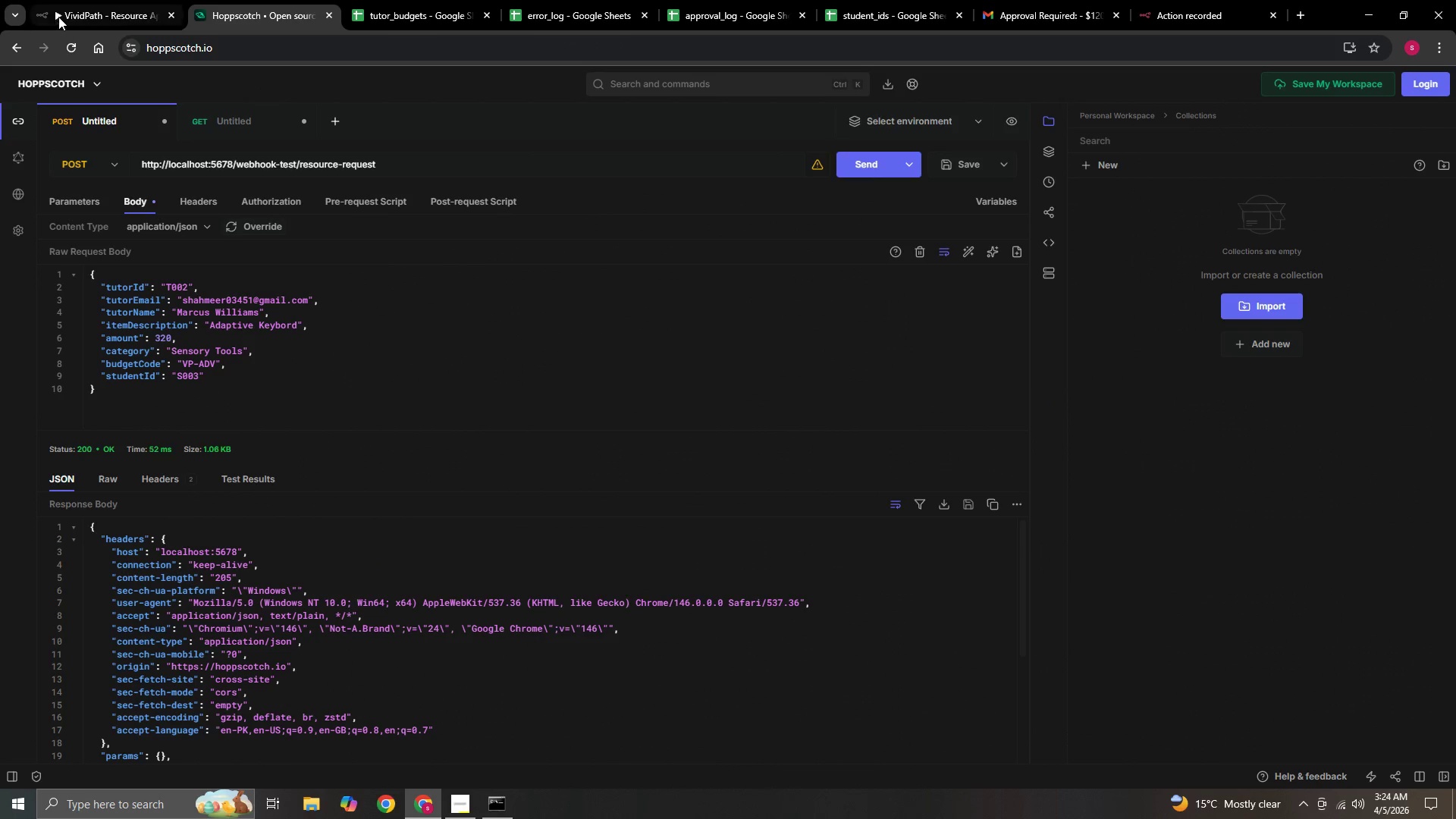 
left_click([72, 9])
 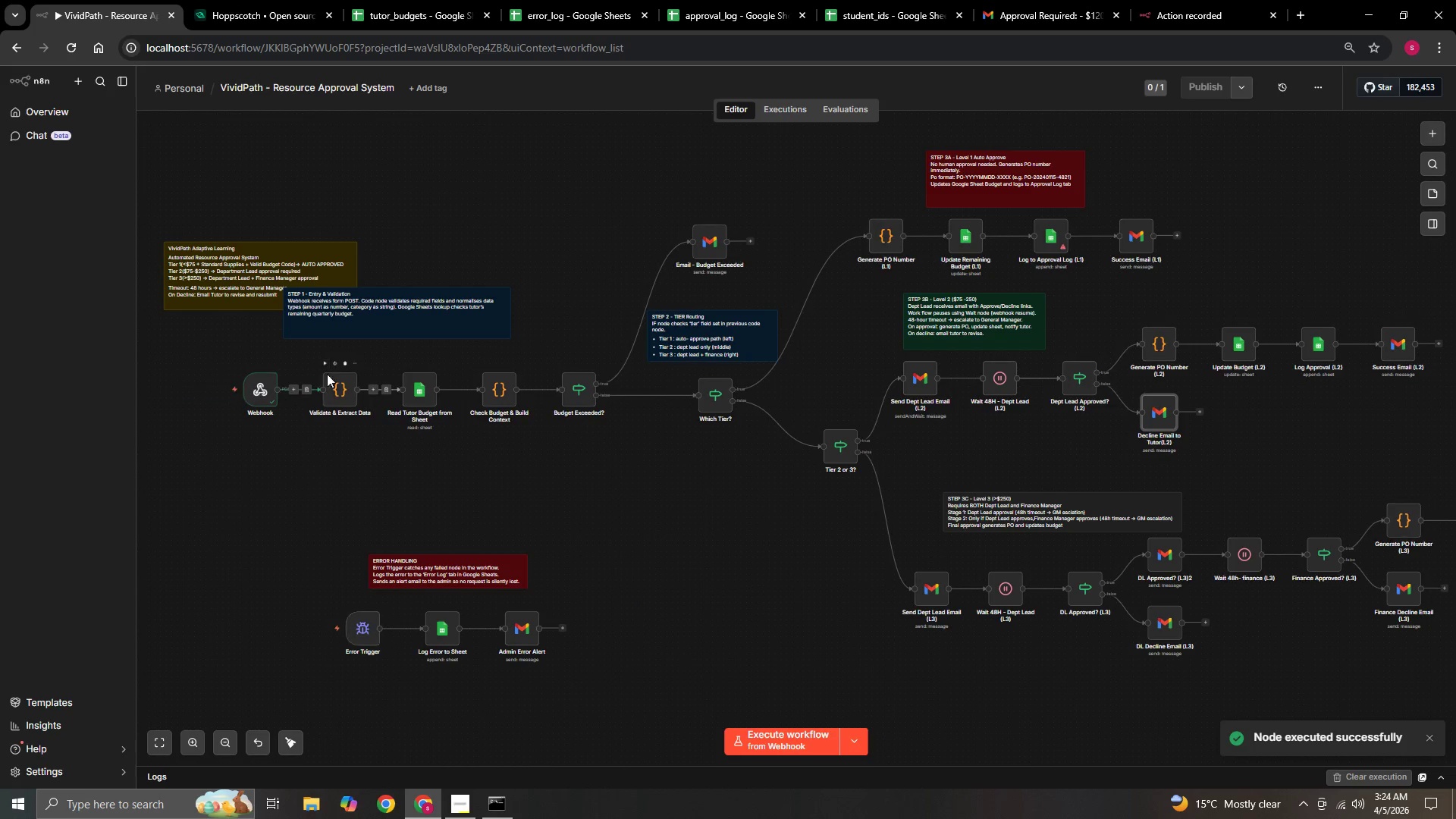 
left_click([327, 359])
 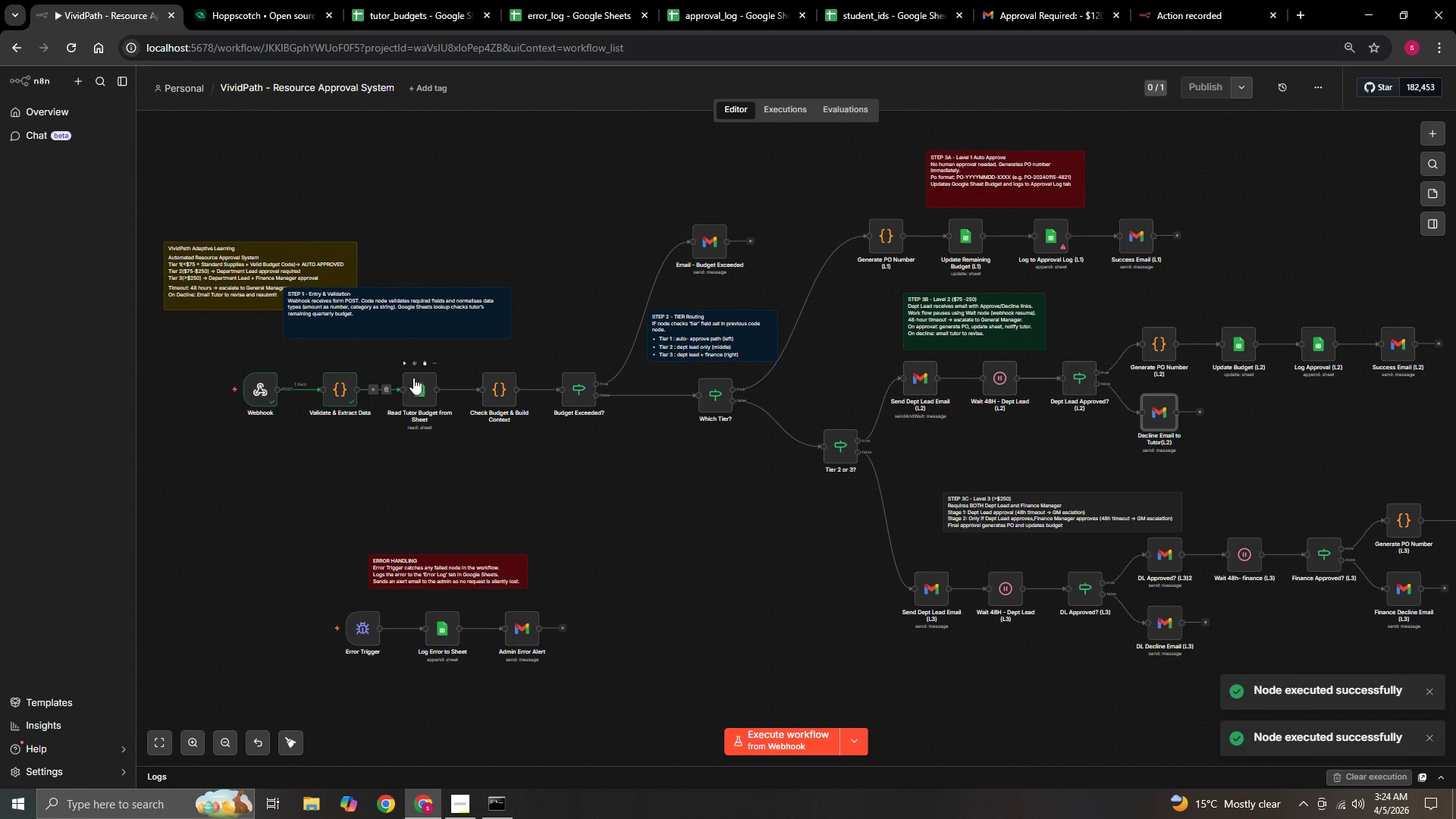 
left_click([399, 360])
 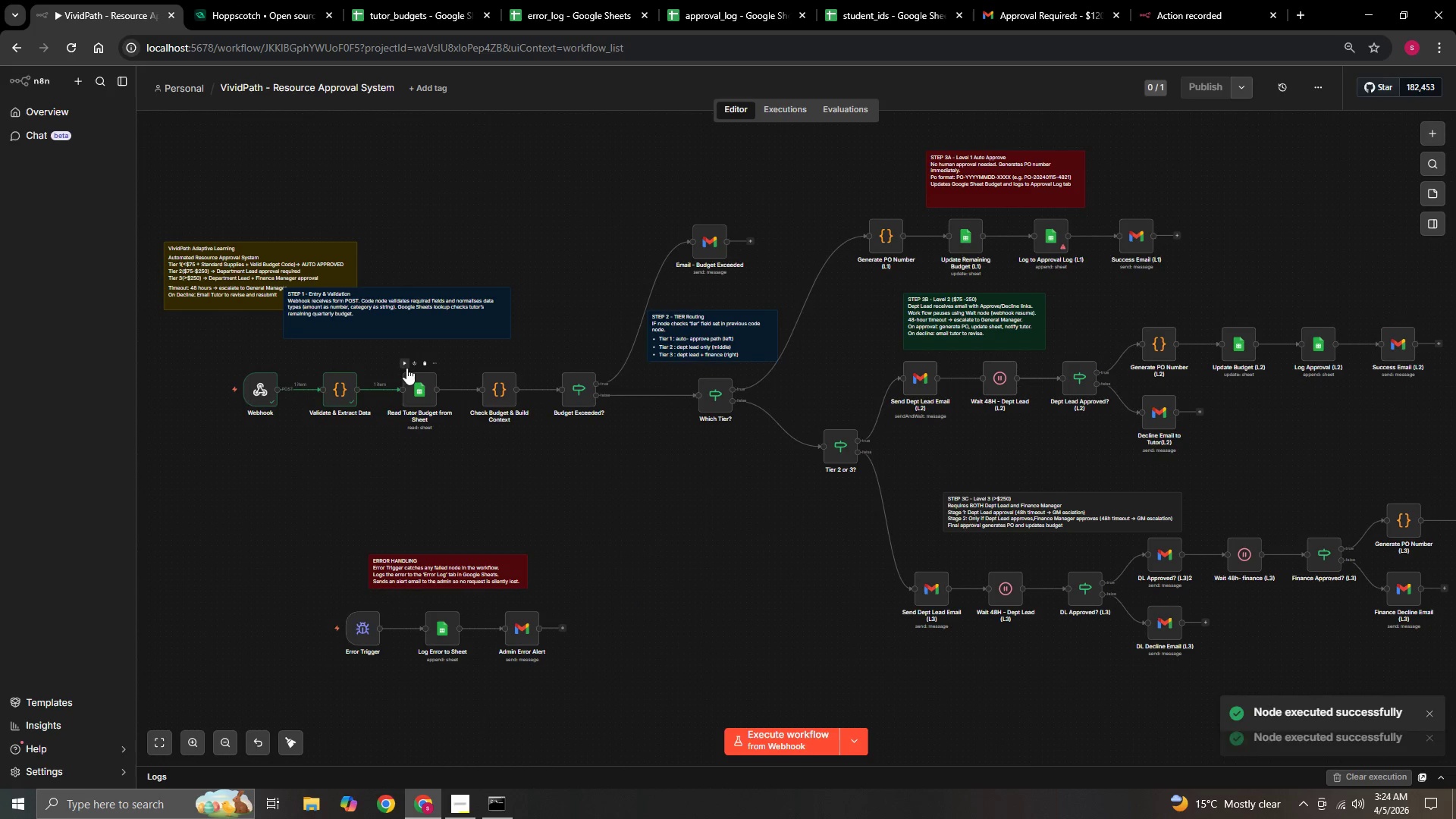 
left_click([403, 365])
 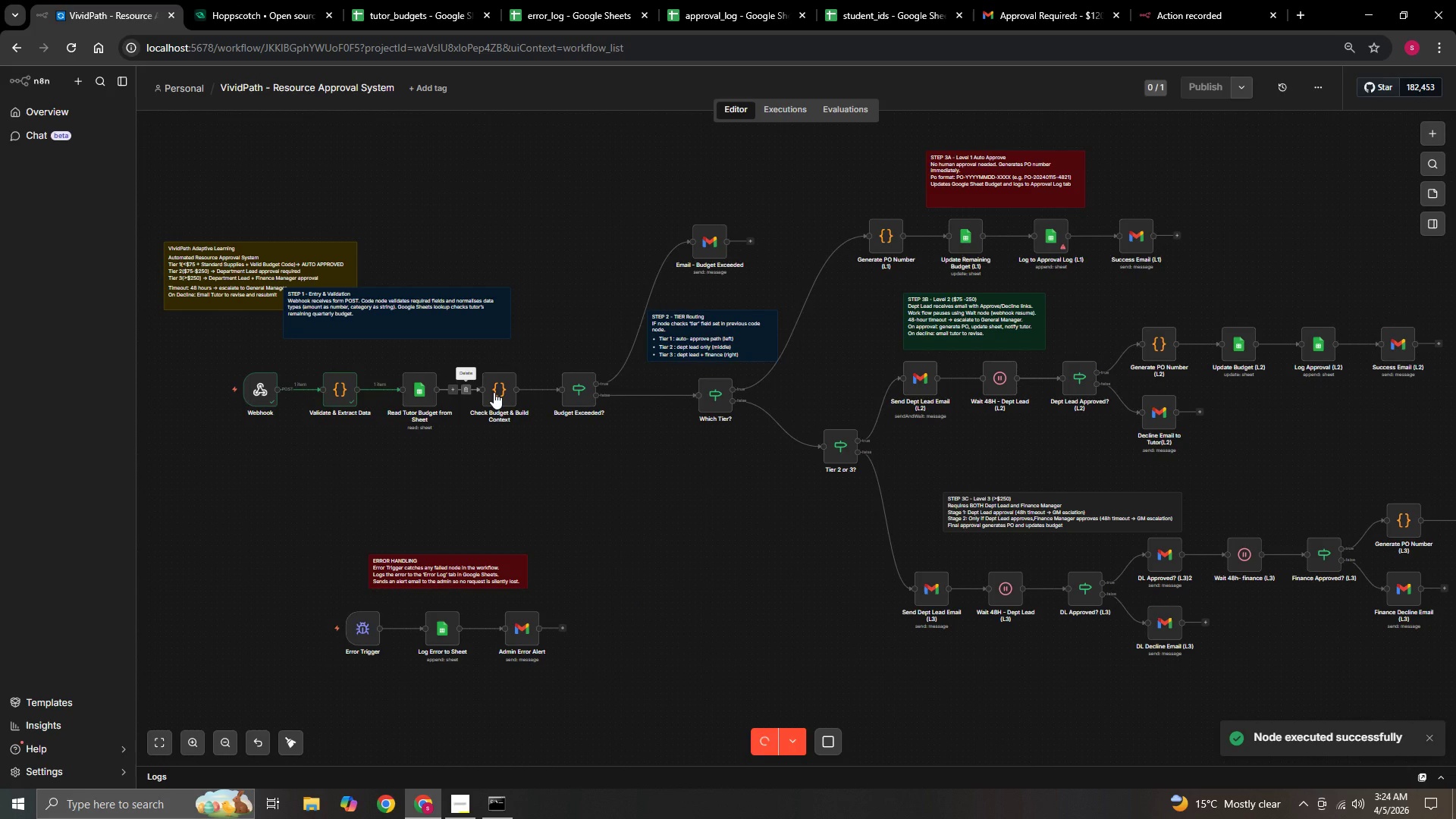 
mouse_move([495, 395])
 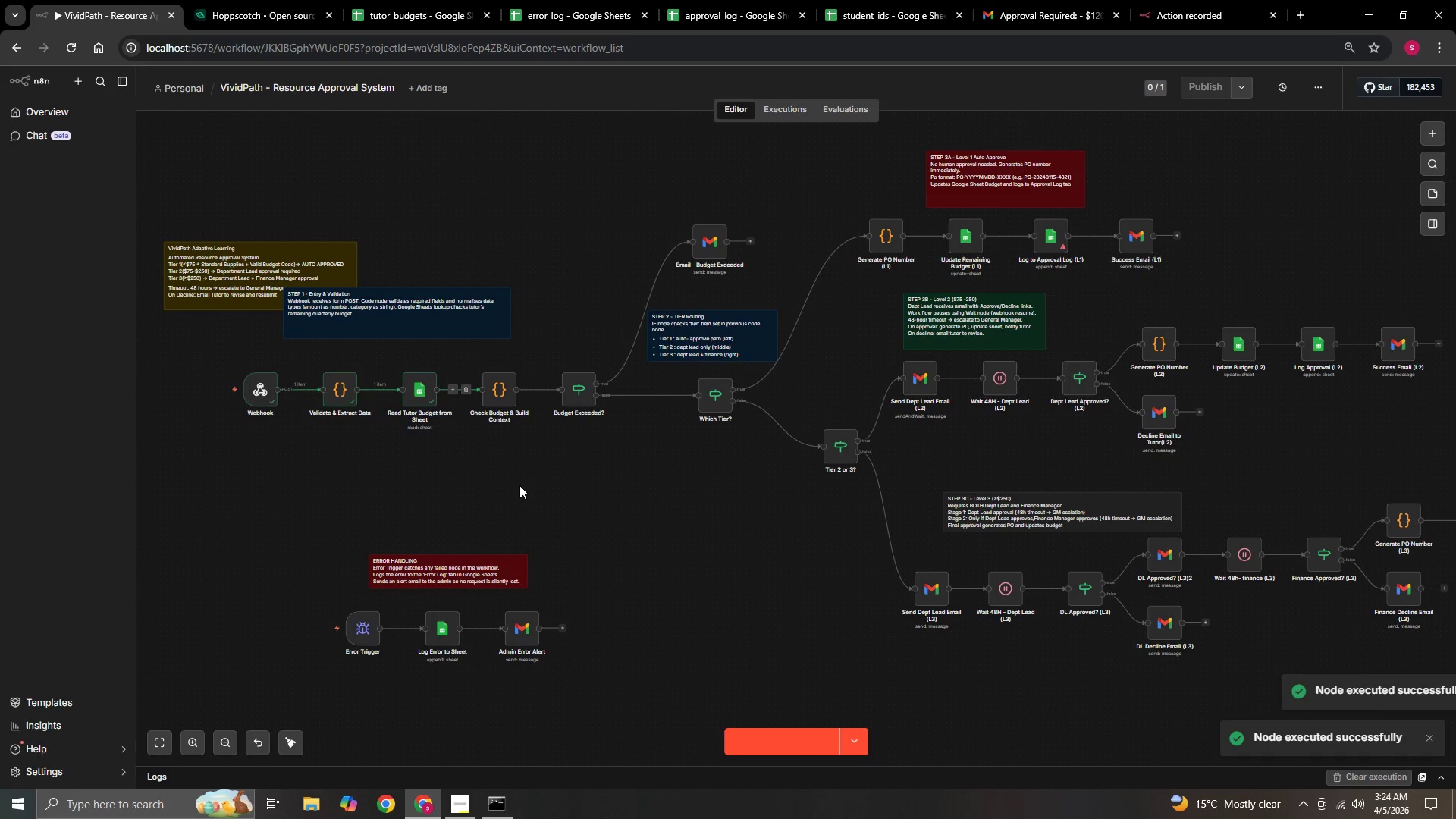 
hold_key(key=ControlLeft, duration=0.45)
scroll: coordinate [519, 485], scroll_direction: up, amount: 1.0
 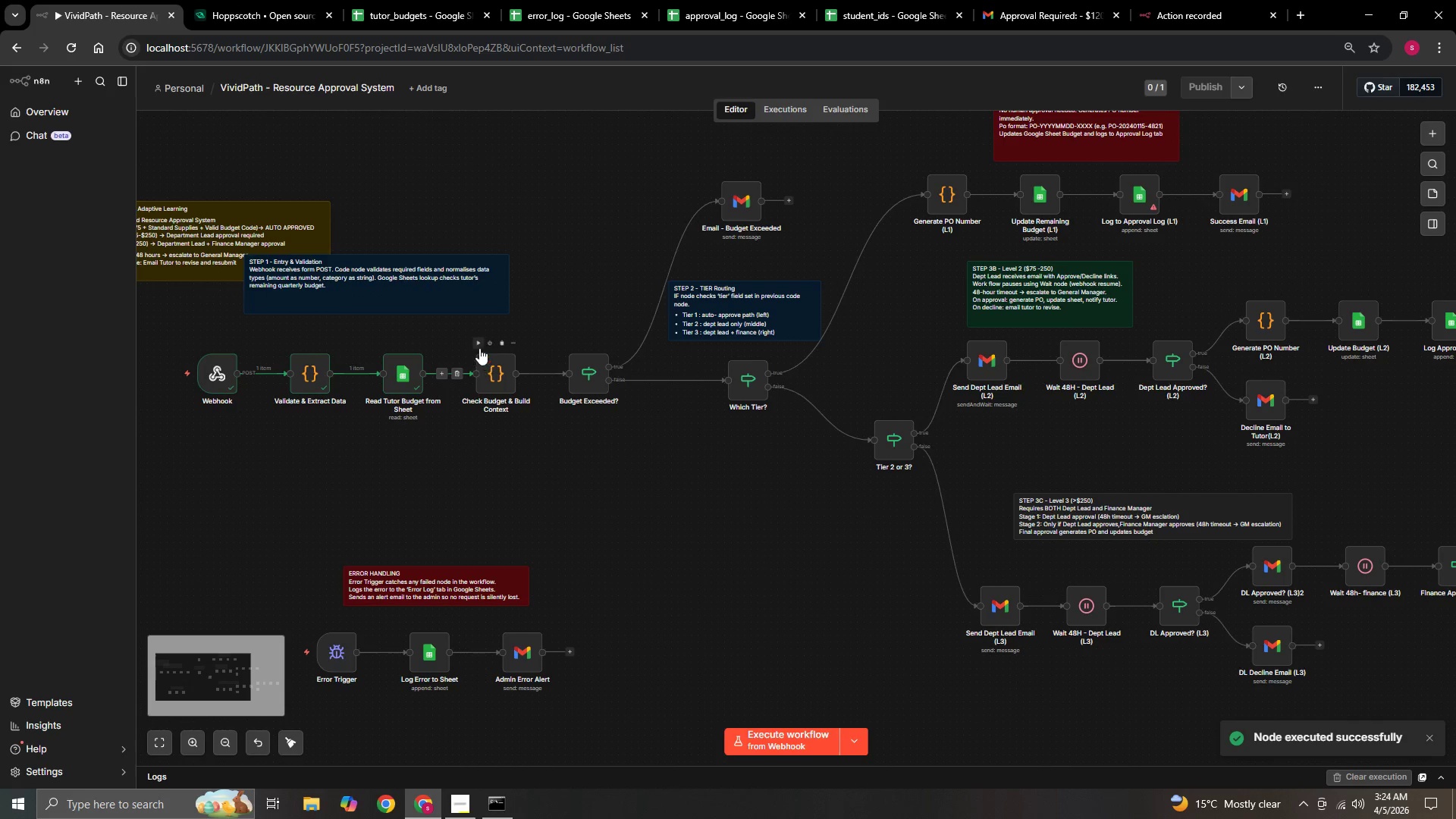 
left_click([476, 346])
 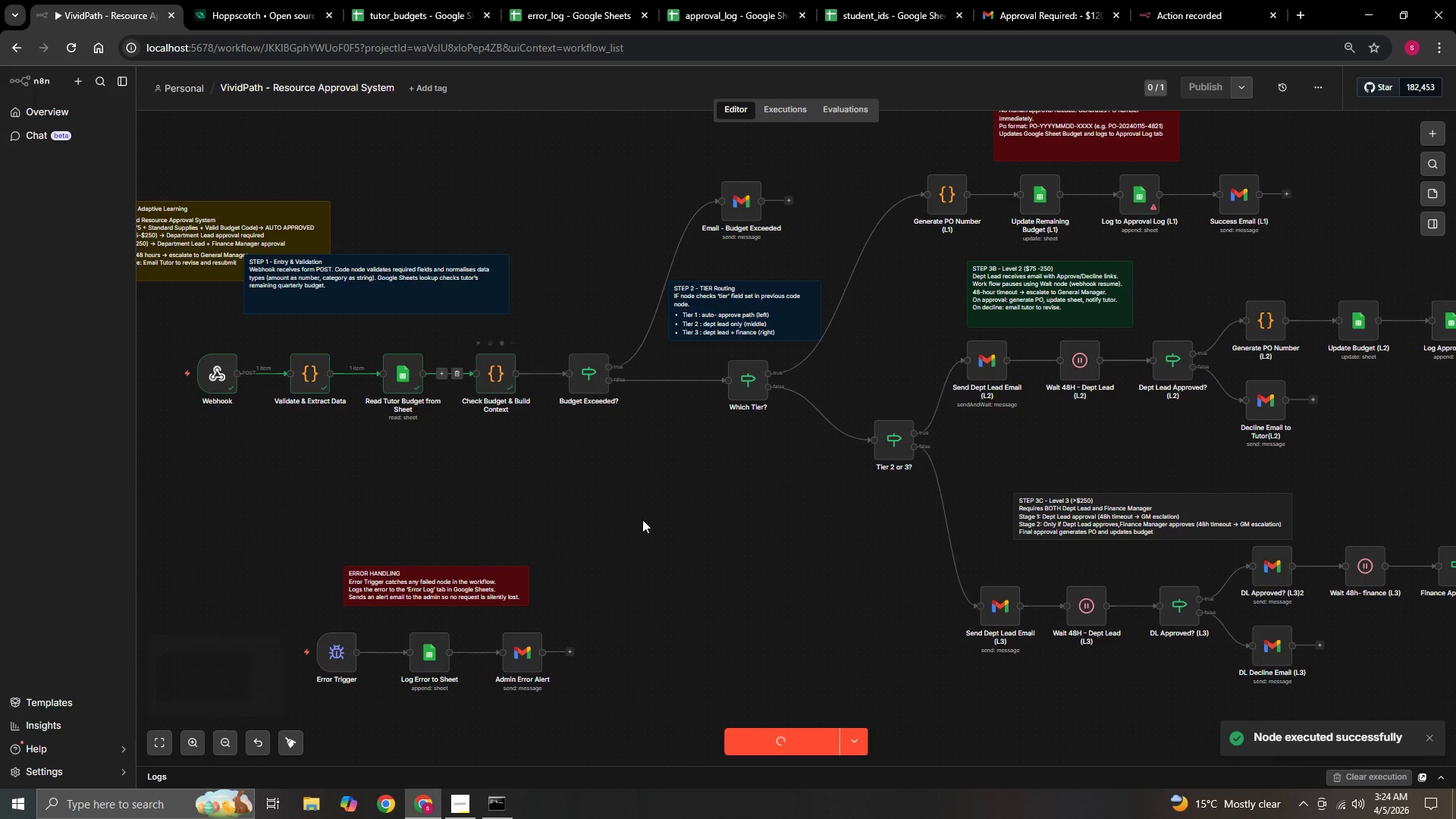 
hold_key(key=ControlLeft, duration=0.61)
left_click_drag(start_coordinate=[657, 521], to_coordinate=[592, 532])
 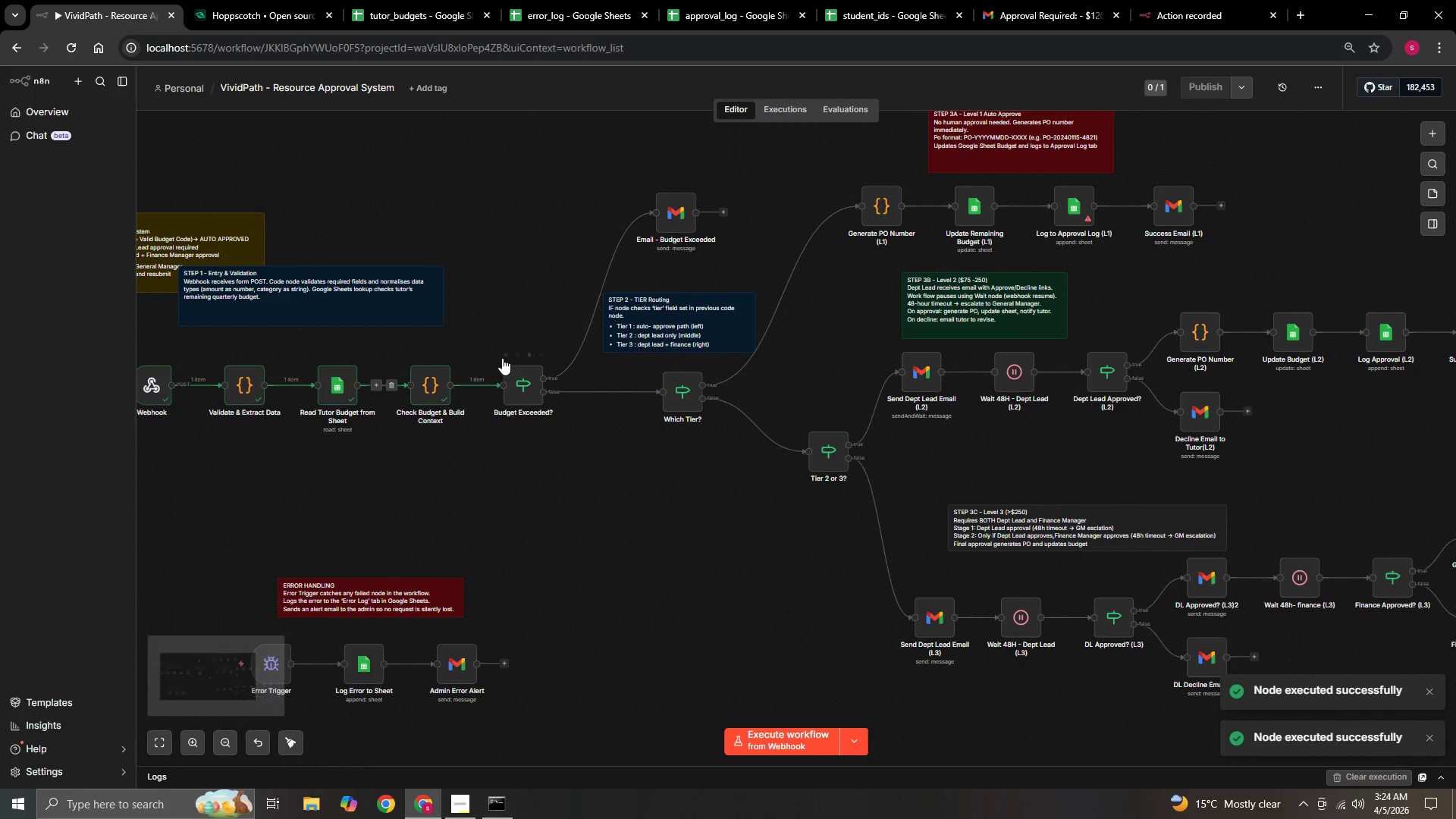 
left_click([501, 357])
 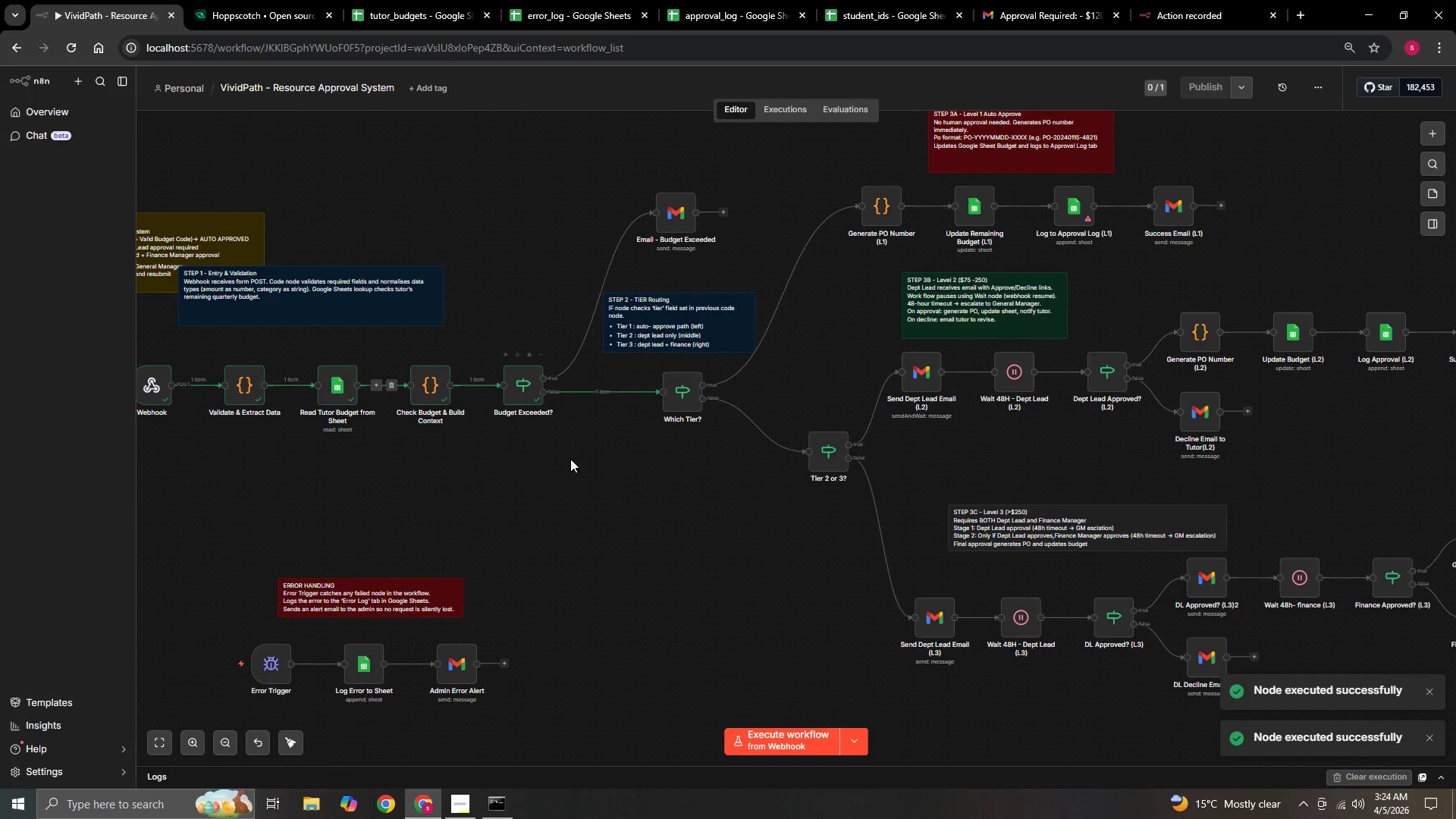 
hold_key(key=ControlLeft, duration=0.5)
left_click_drag(start_coordinate=[666, 490], to_coordinate=[582, 491])
 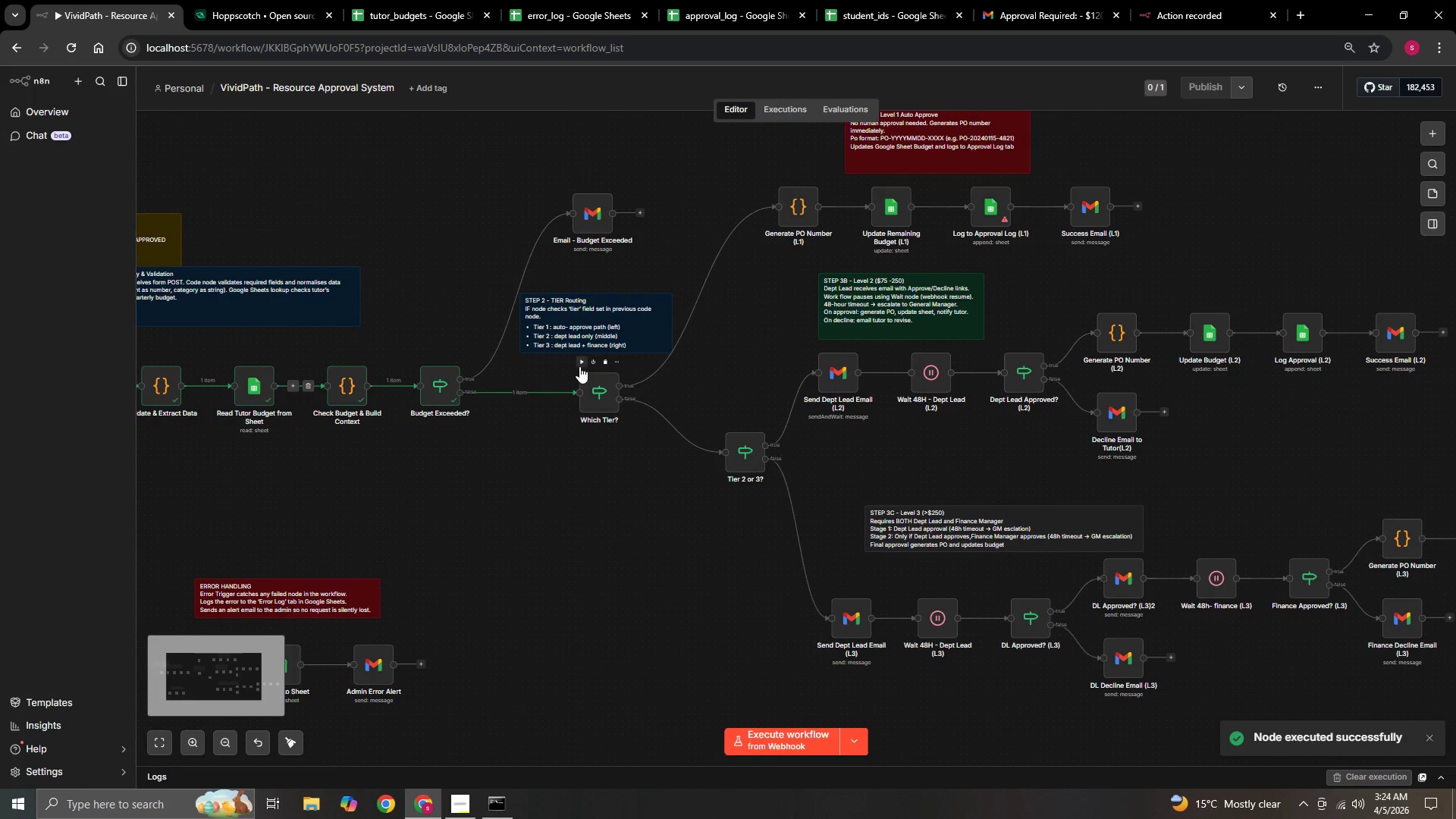 
left_click([579, 363])
 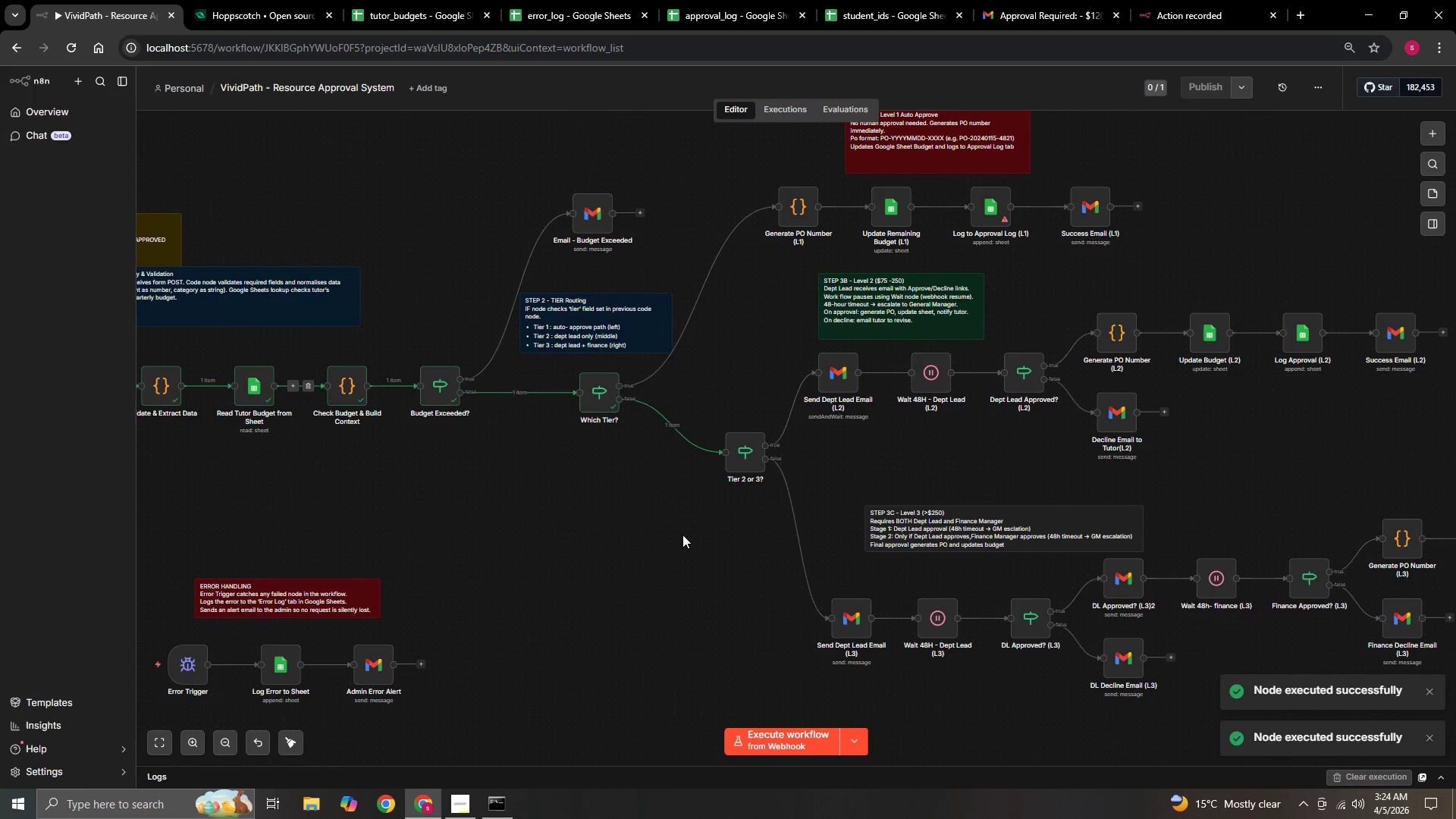 
hold_key(key=ControlLeft, duration=0.61)
left_click_drag(start_coordinate=[681, 535], to_coordinate=[560, 500])
 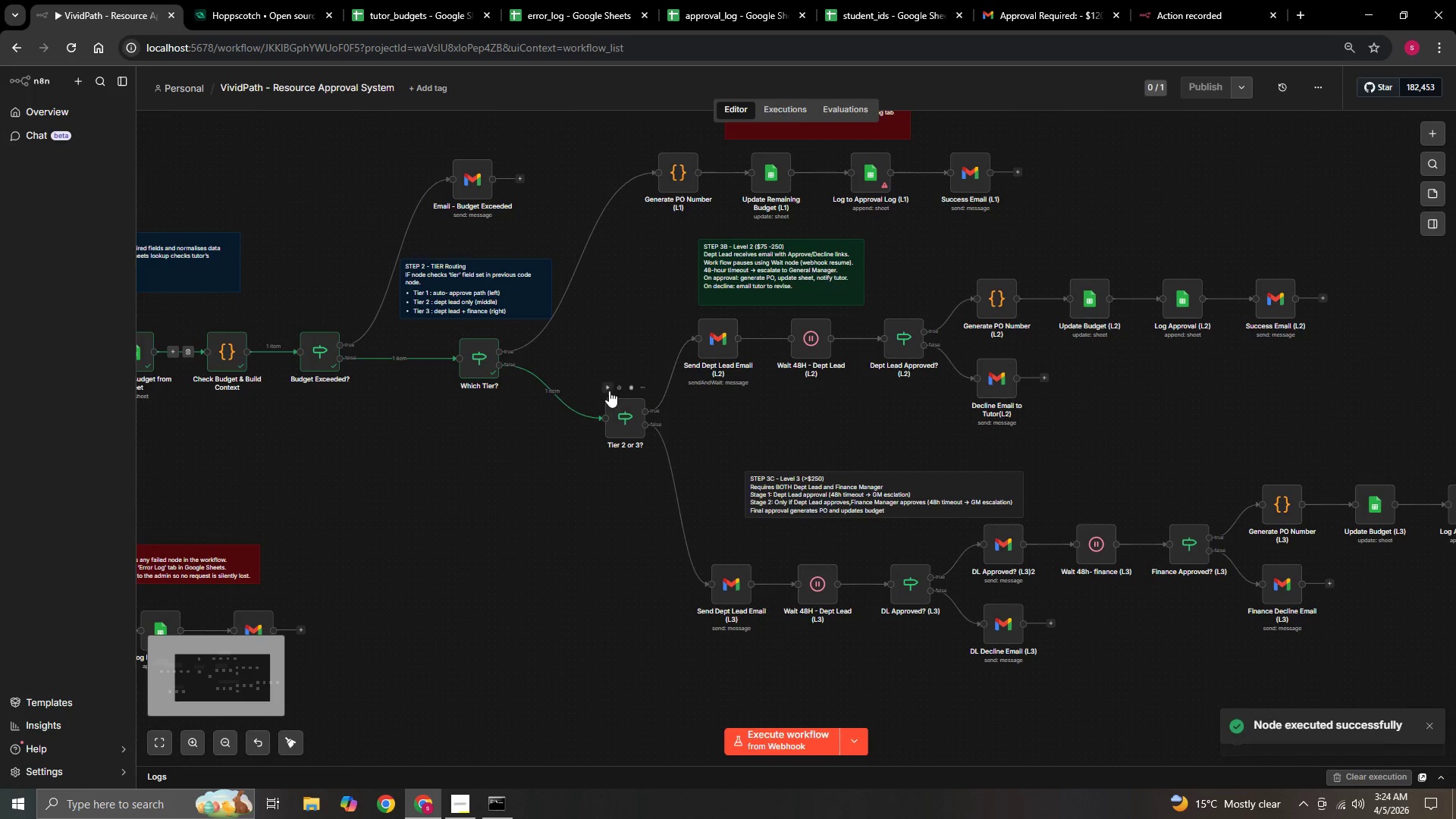 
left_click([607, 390])
 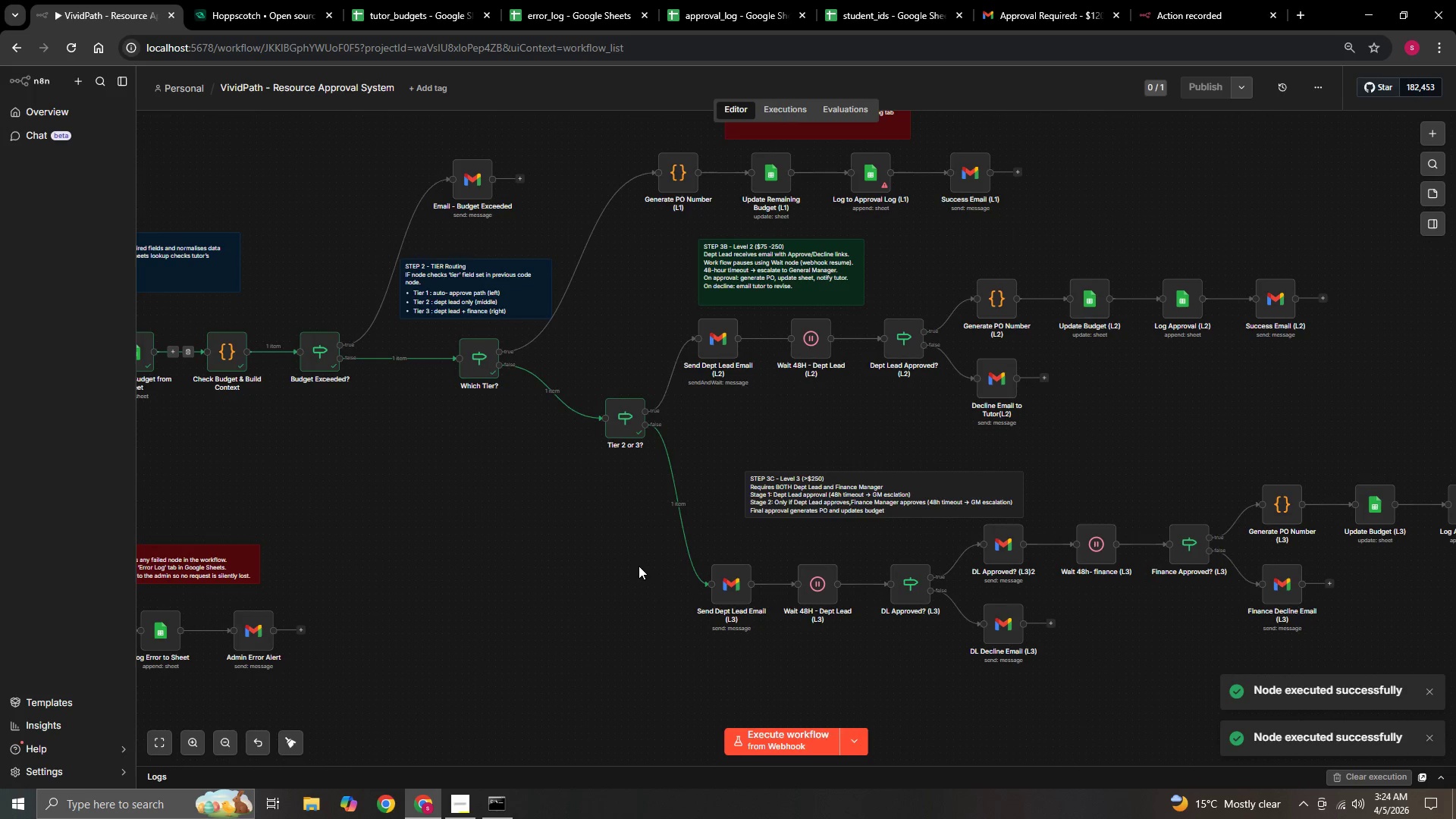 
hold_key(key=ControlLeft, duration=0.55)
left_click_drag(start_coordinate=[667, 601], to_coordinate=[600, 525])
 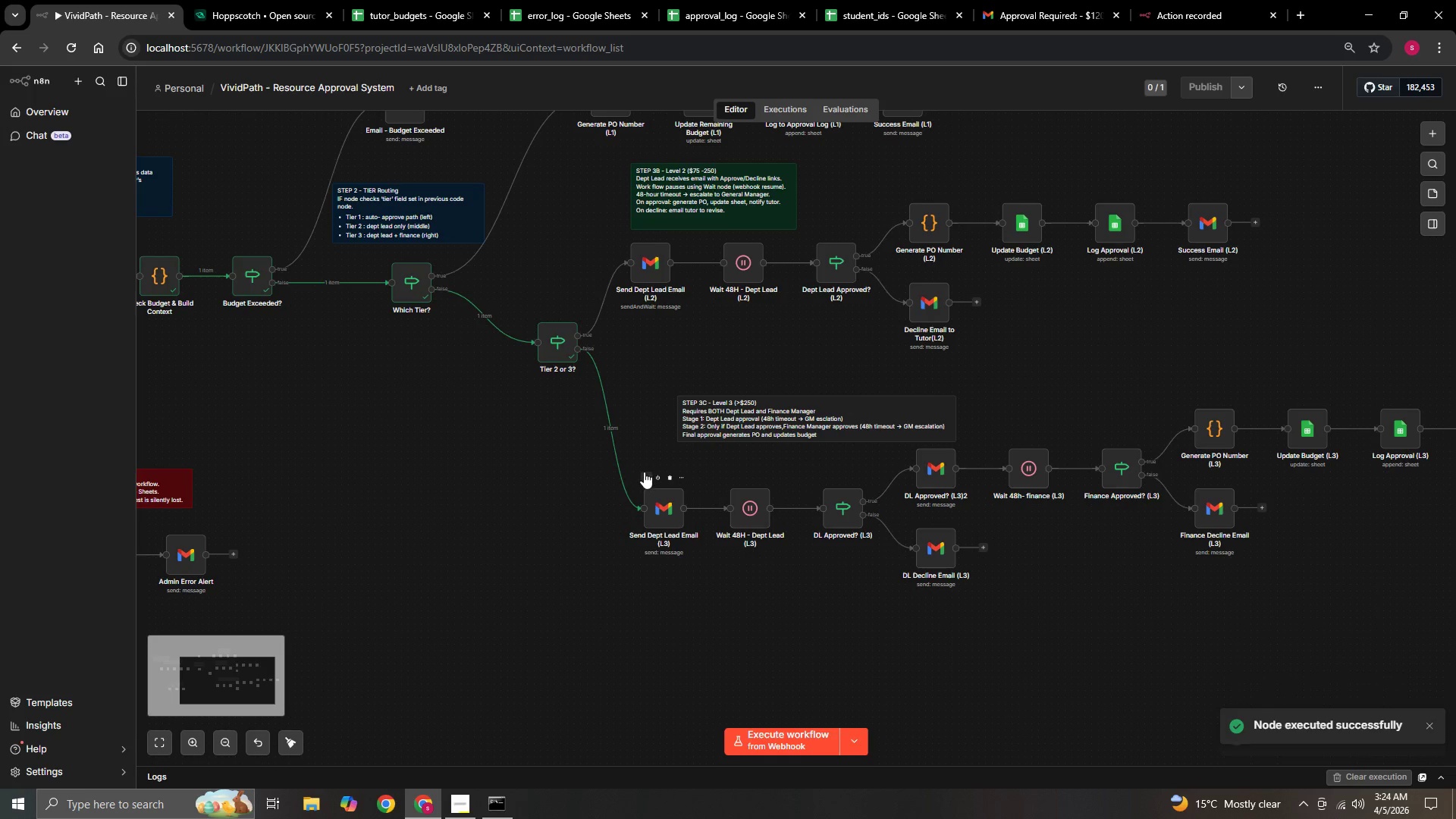 
left_click([644, 472])
 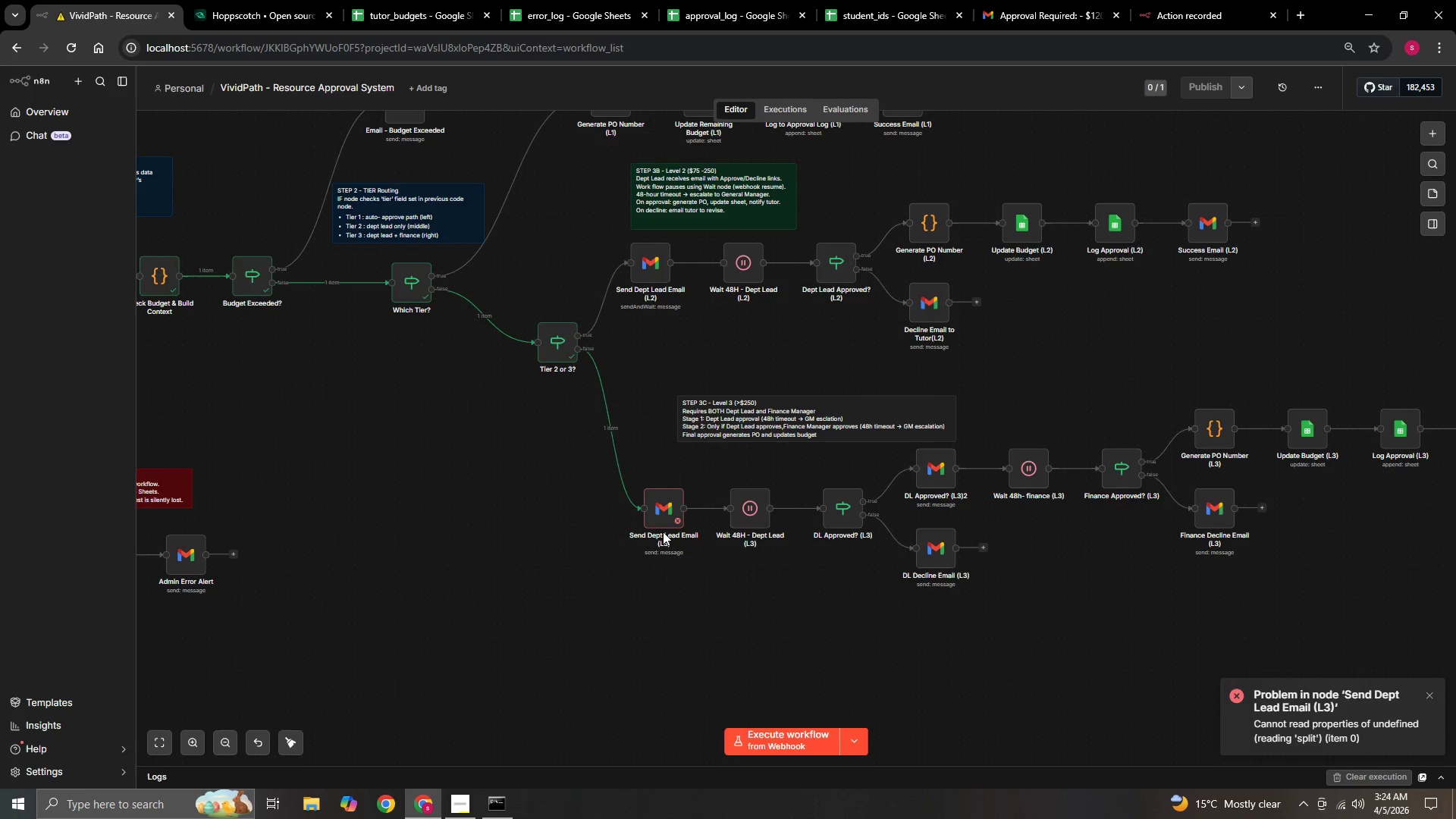 
double_click([663, 532])
 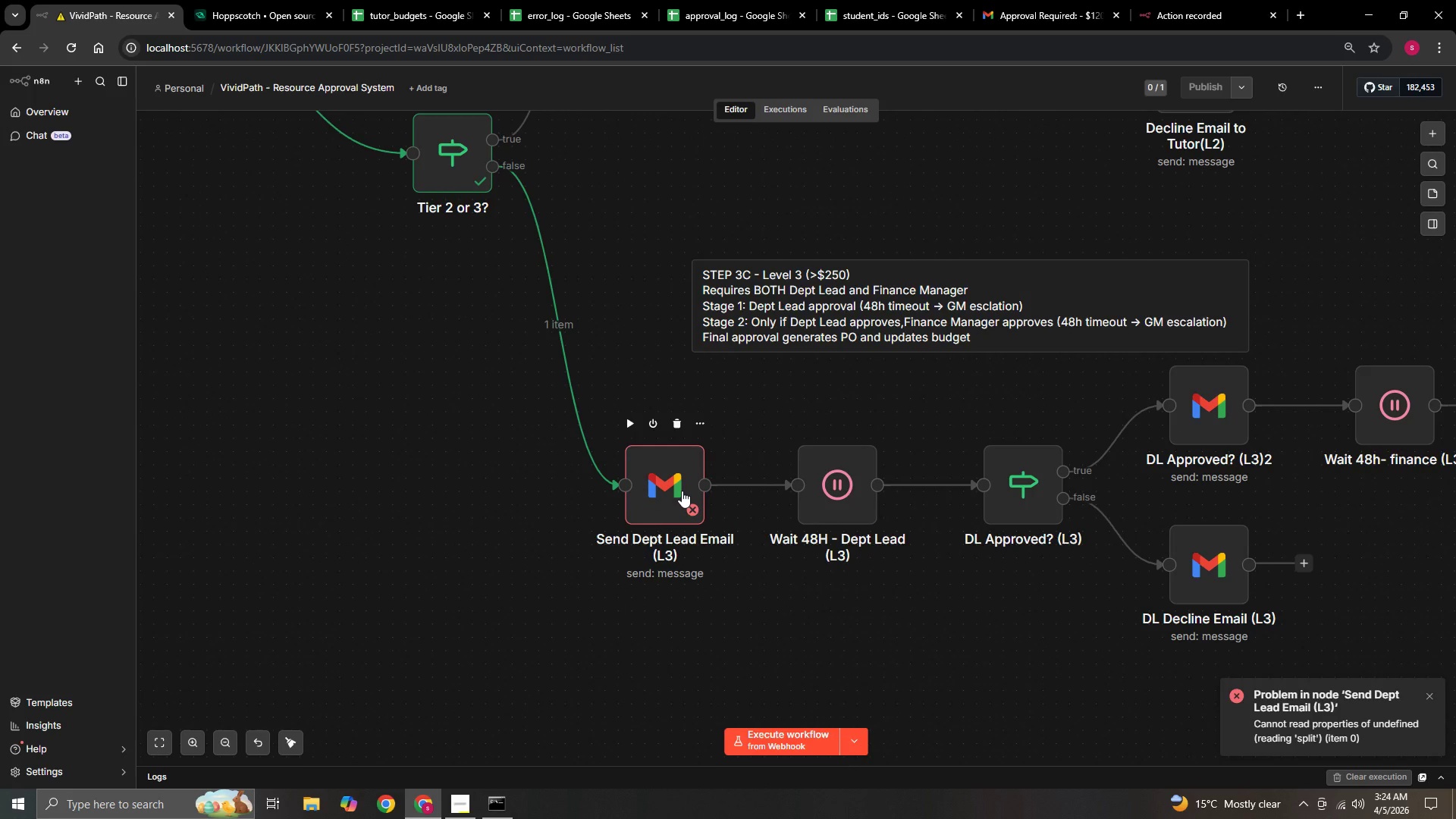 
double_click([682, 491])
 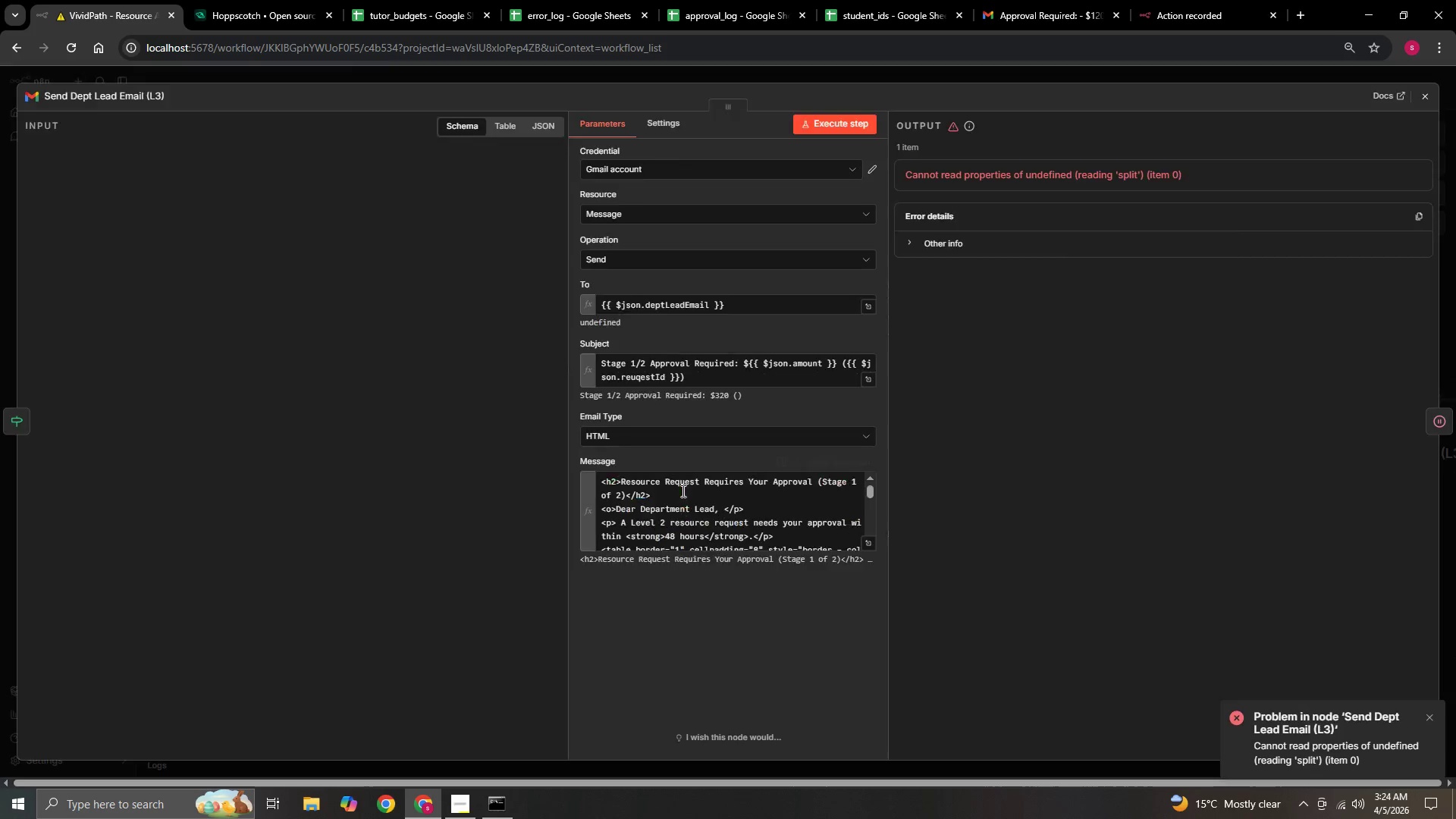 
double_click([682, 491])
 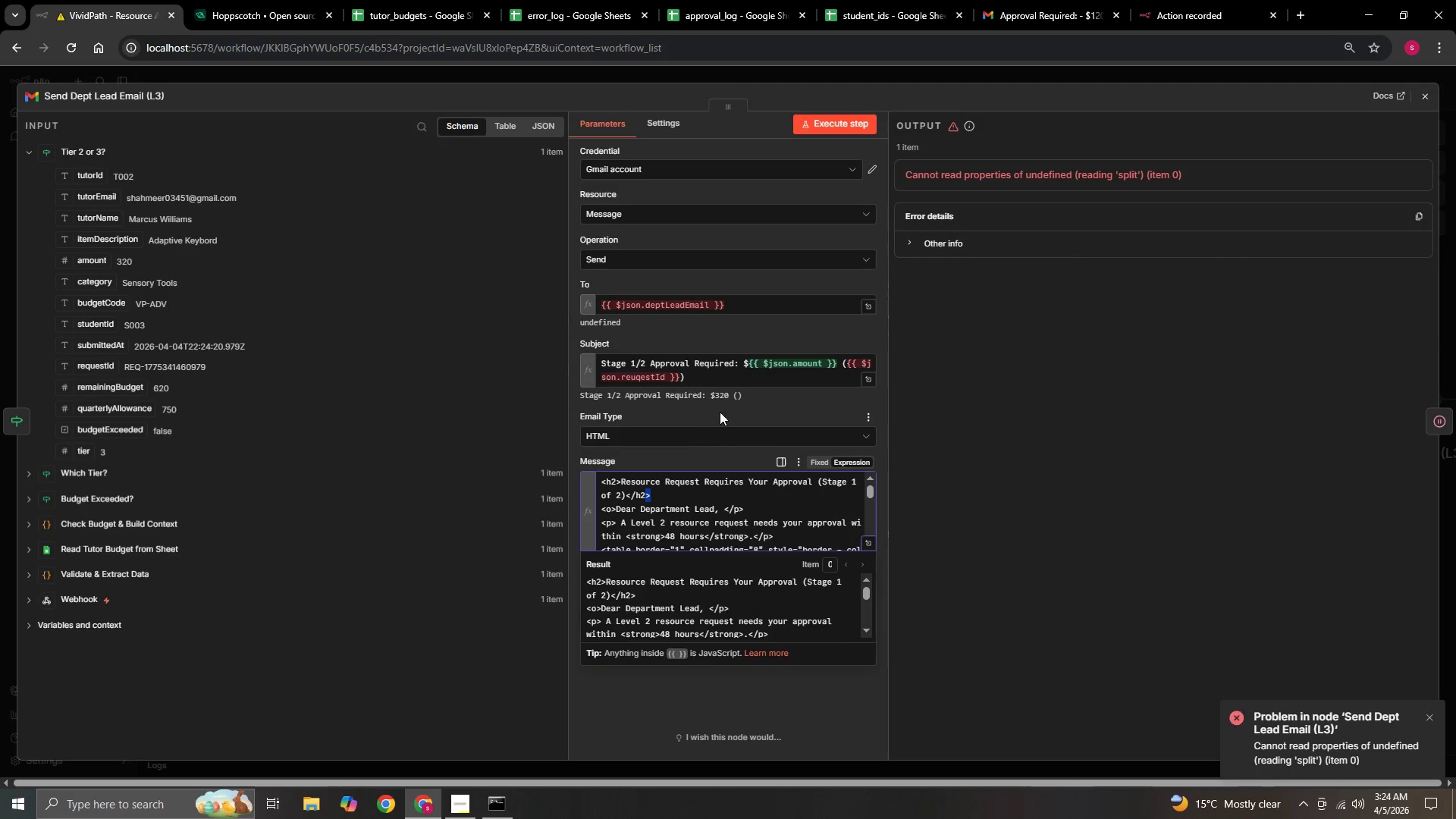 
left_click([721, 410])
 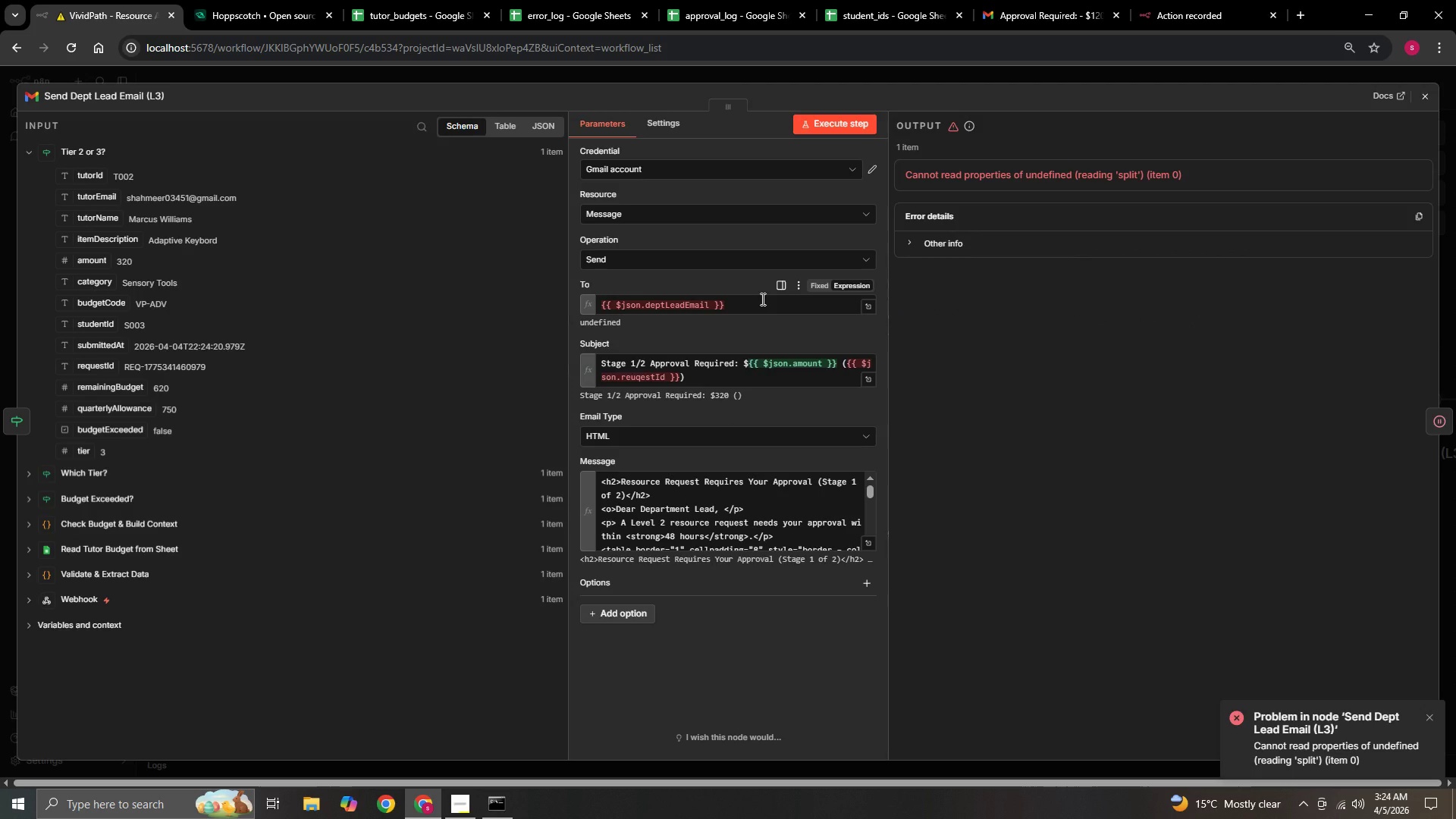 
left_click([761, 299])
 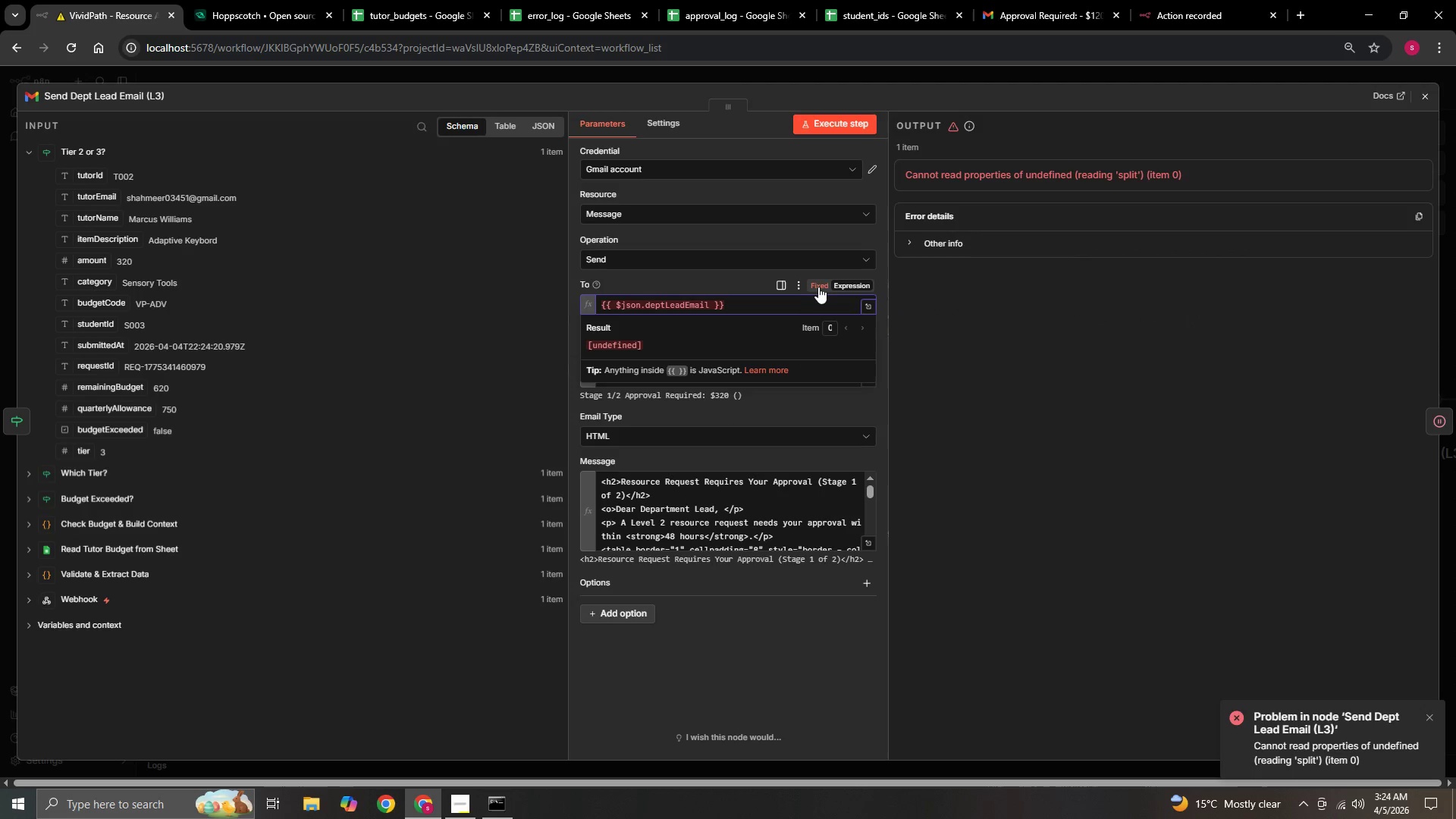 
left_click([821, 285])
 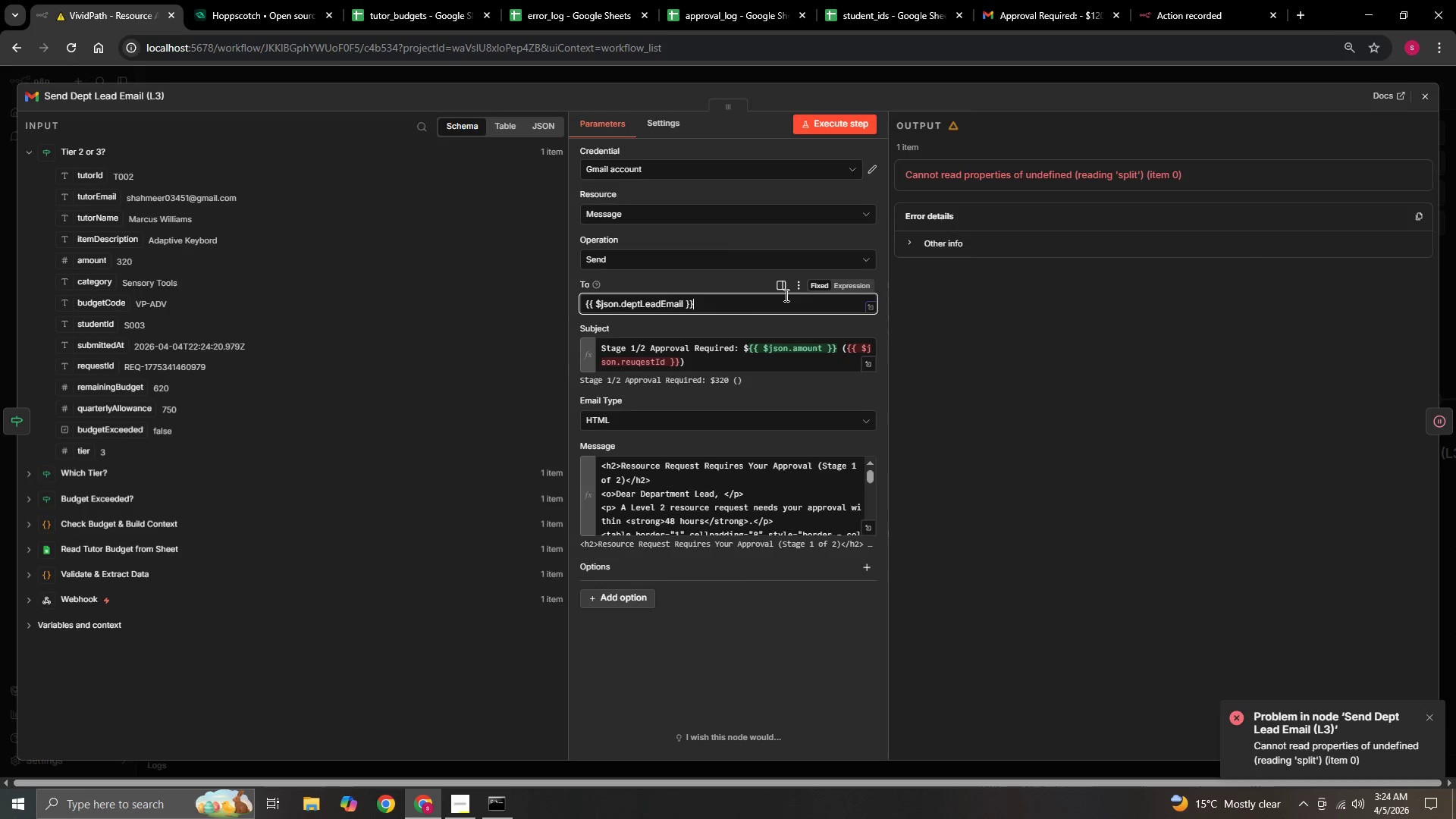 
left_click([763, 300])
 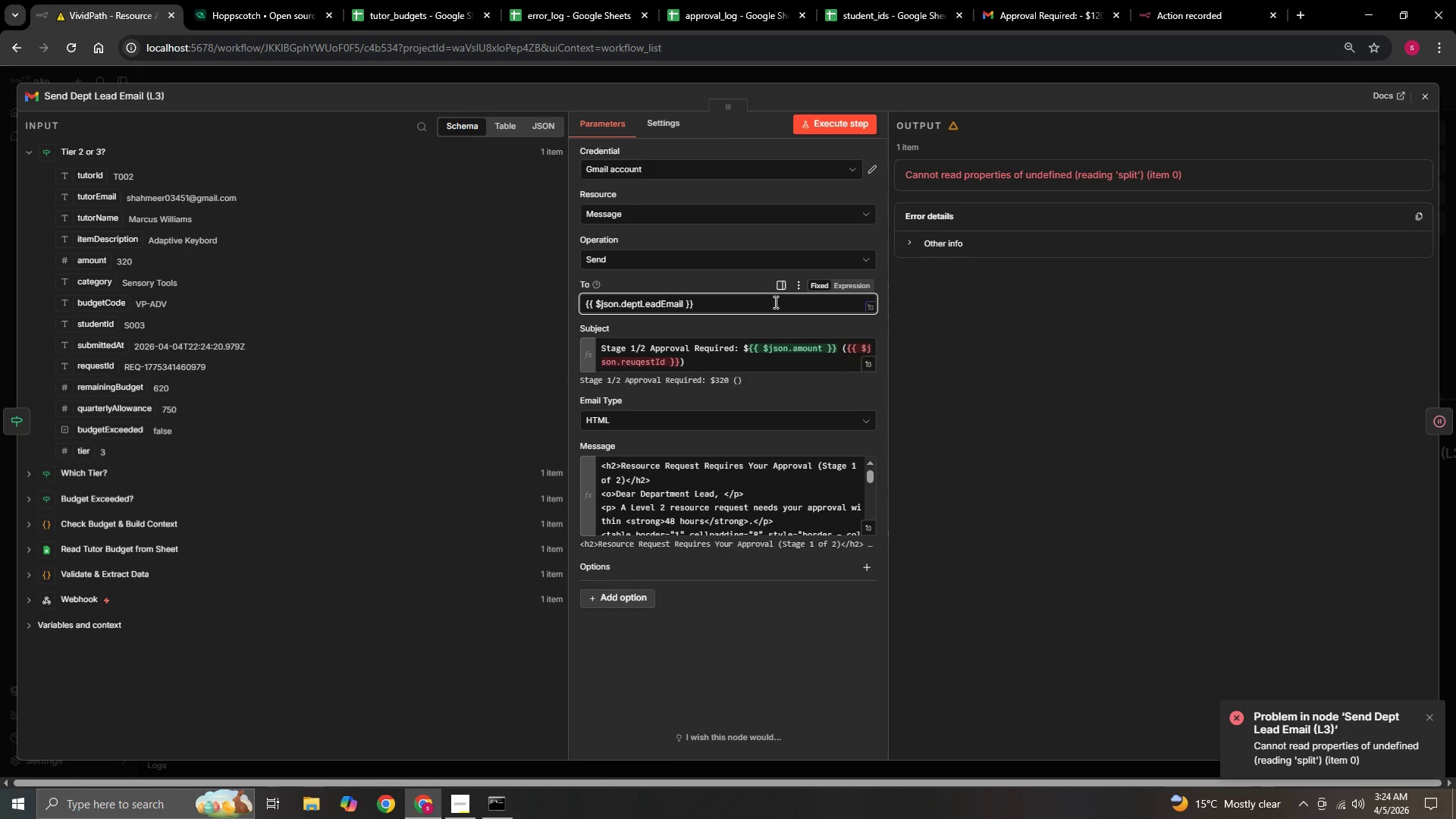 
key(Control+A)
 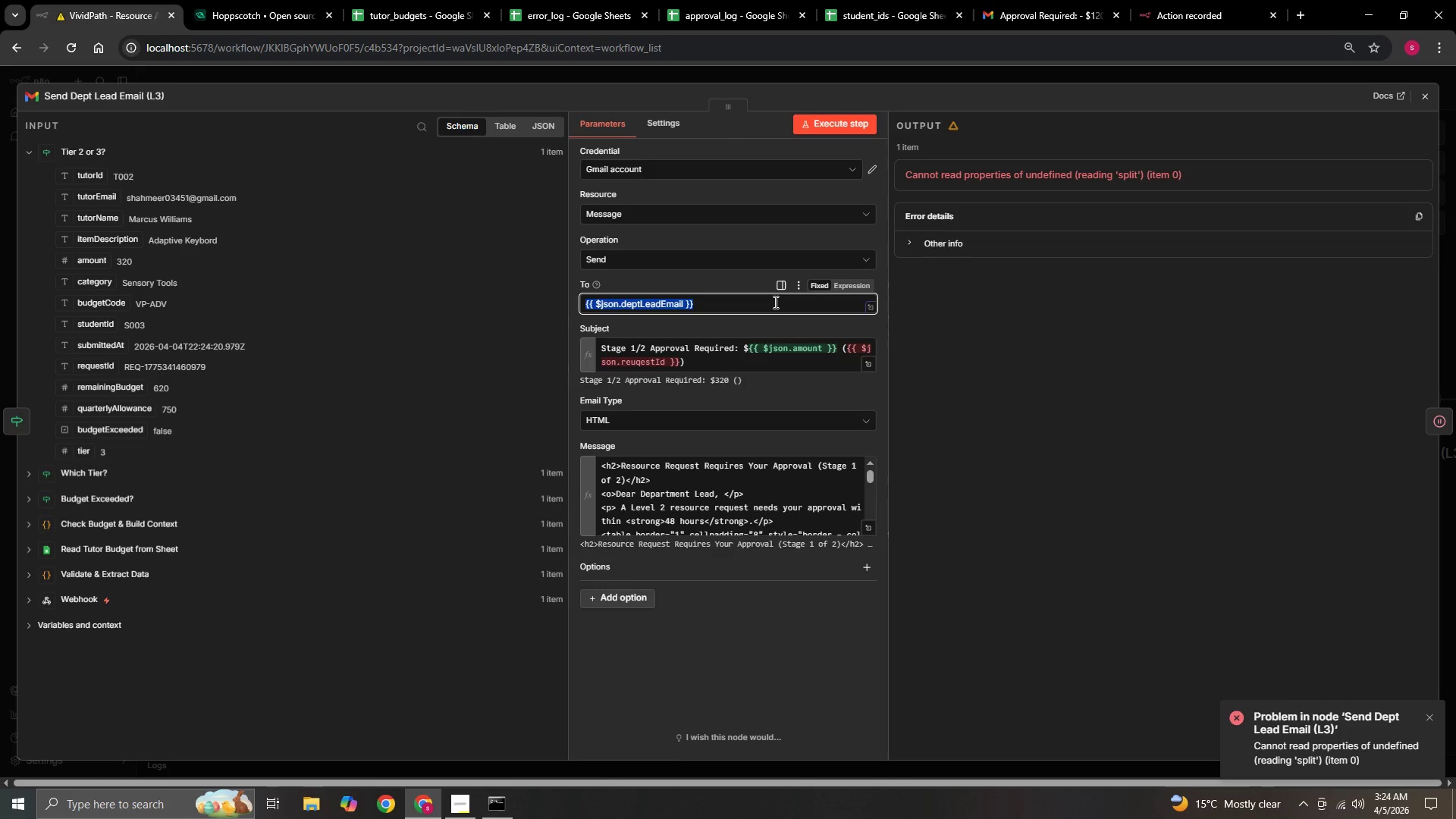 
key(Backspace)
 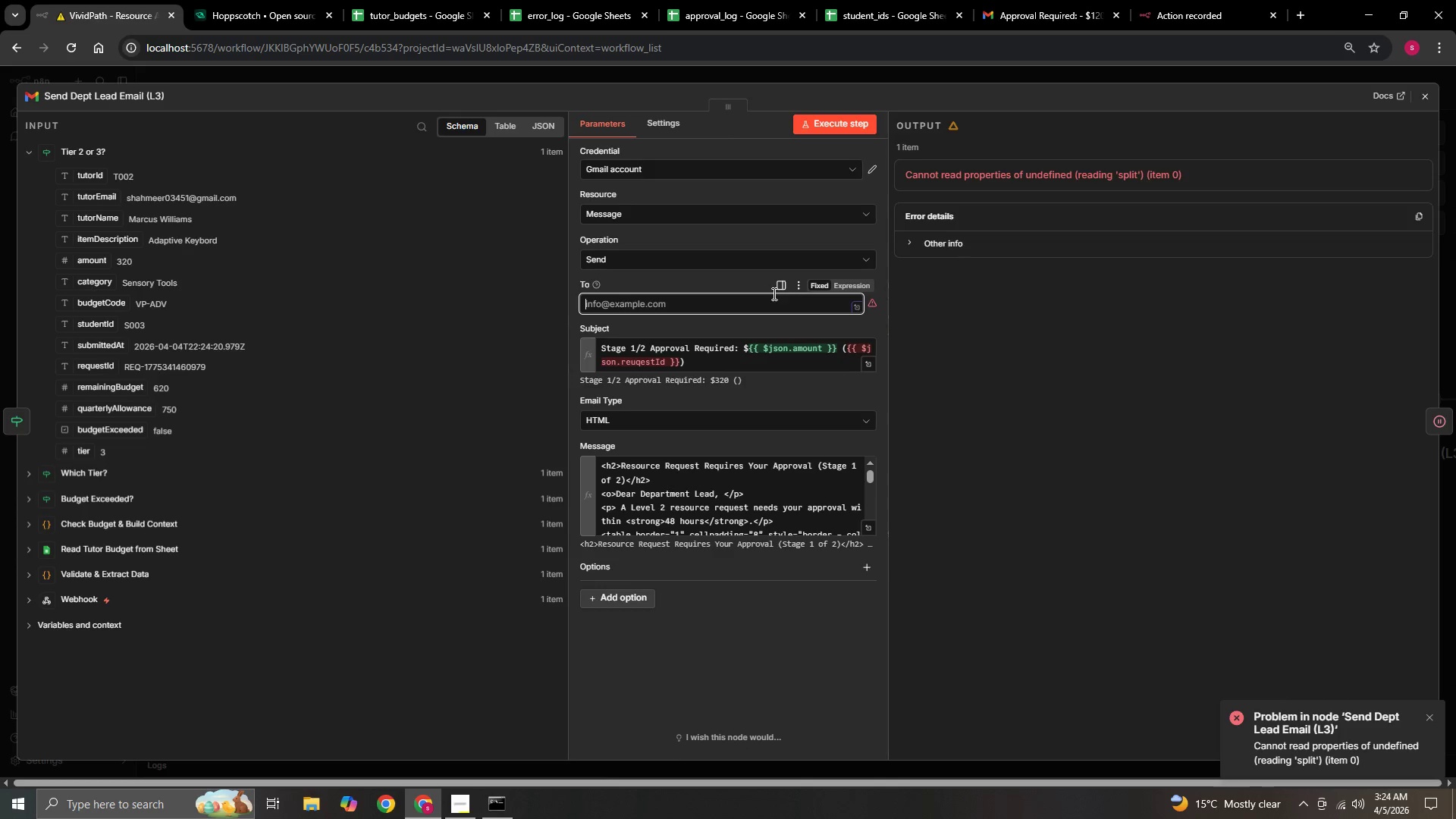 
left_click([746, 306])
 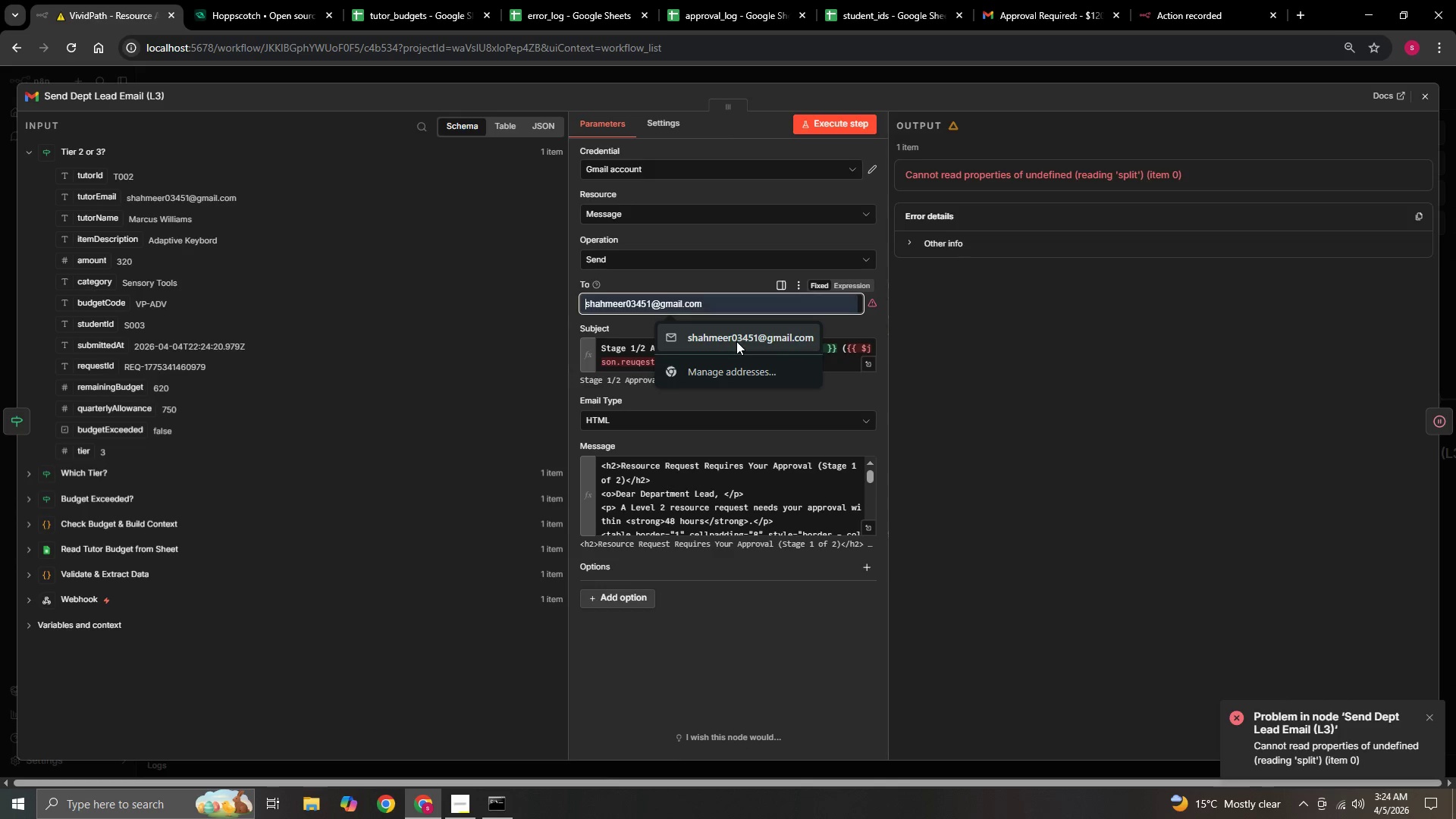 
left_click([736, 341])
 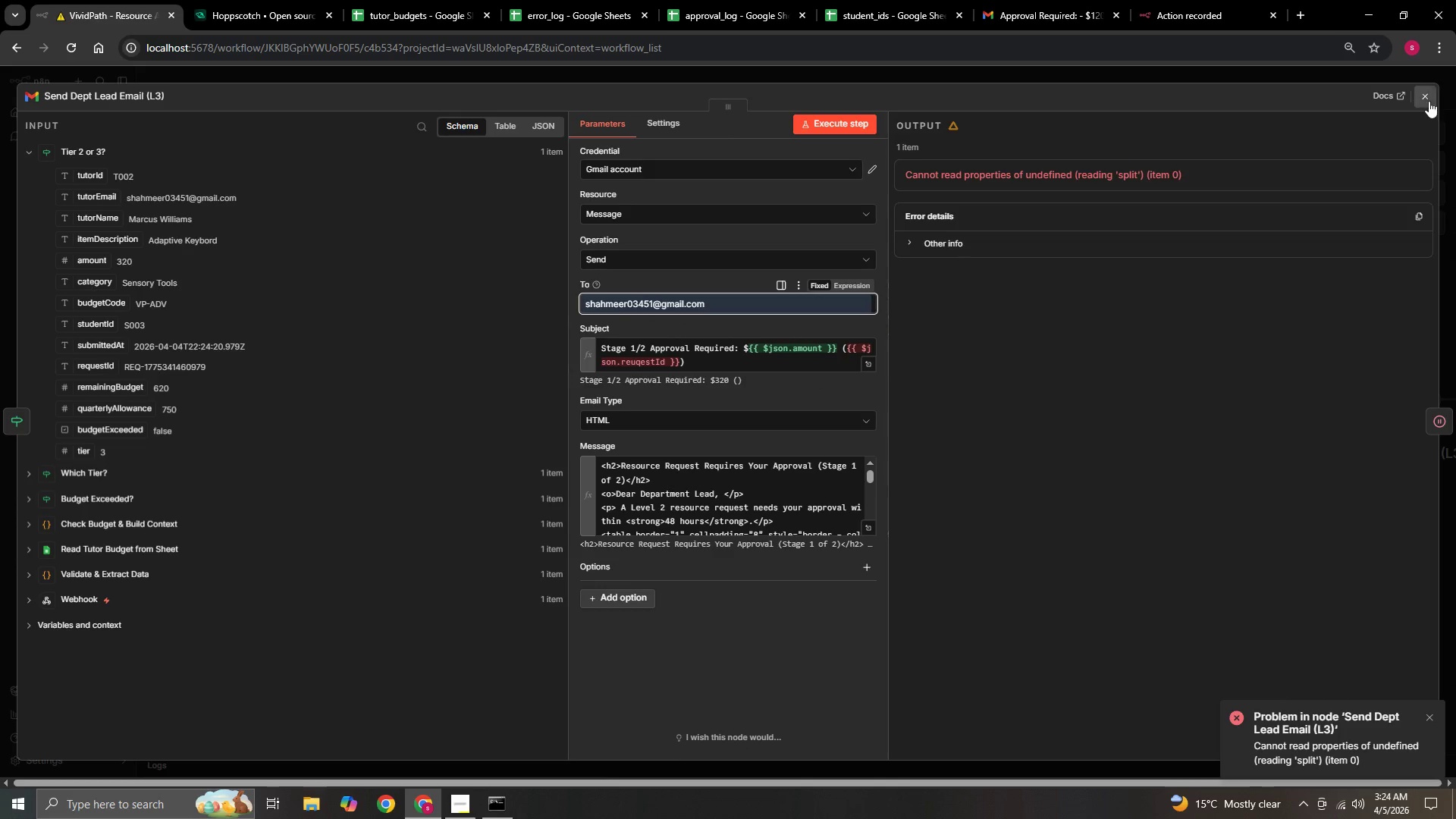 
left_click([1427, 89])
 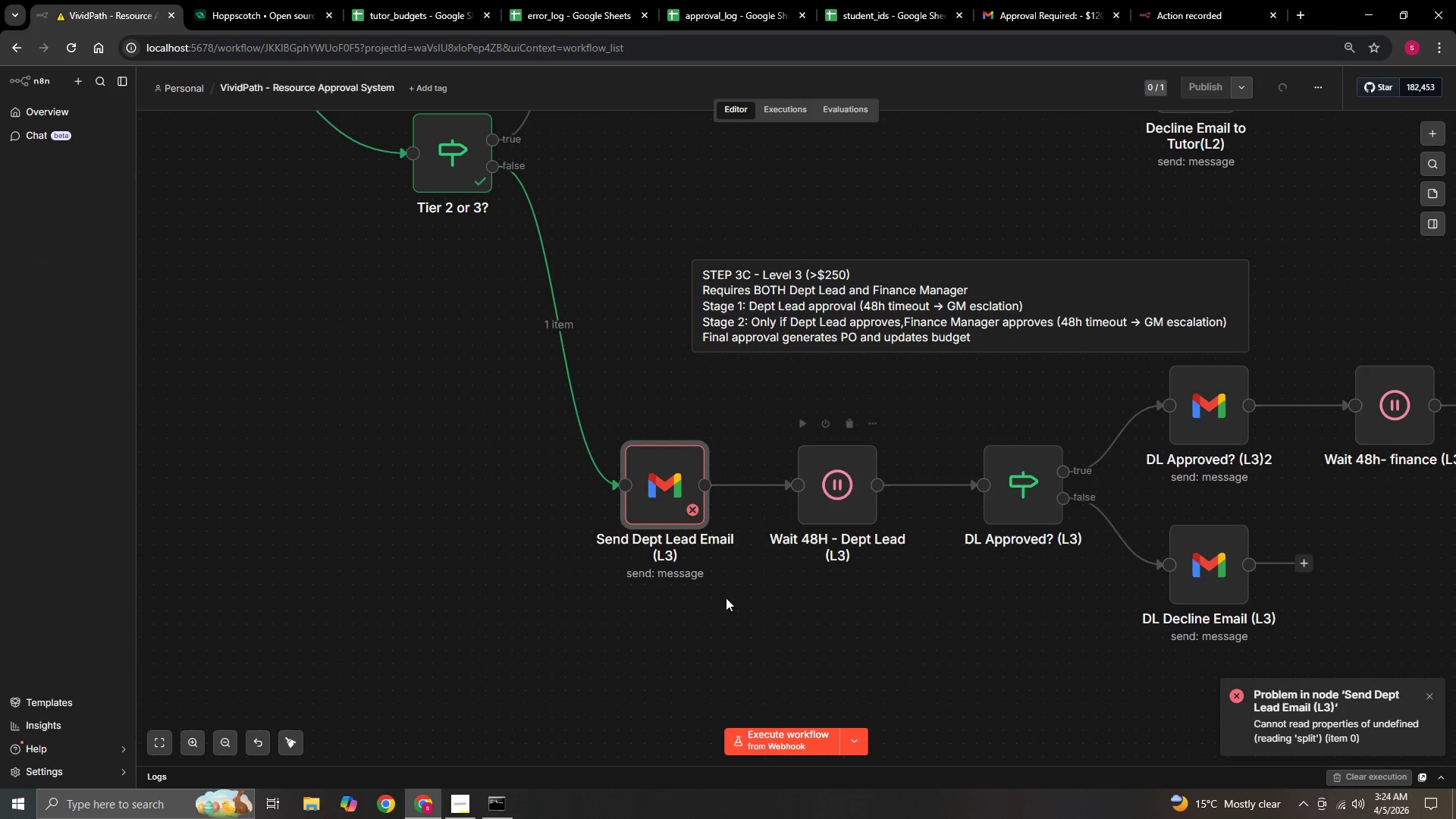 
hold_key(key=ControlLeft, duration=0.55)
 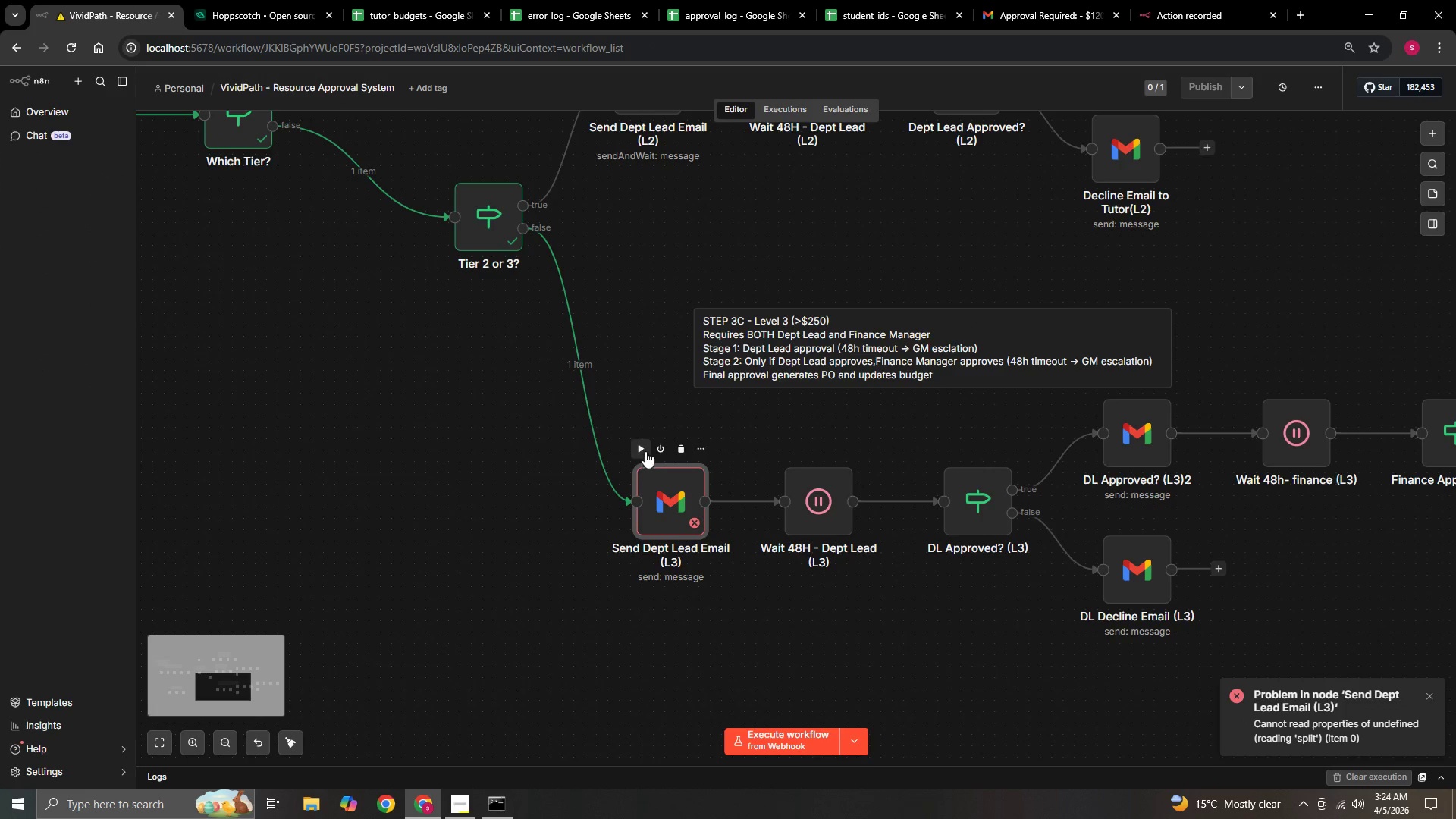 
hold_key(key=ControlLeft, duration=1.59)
 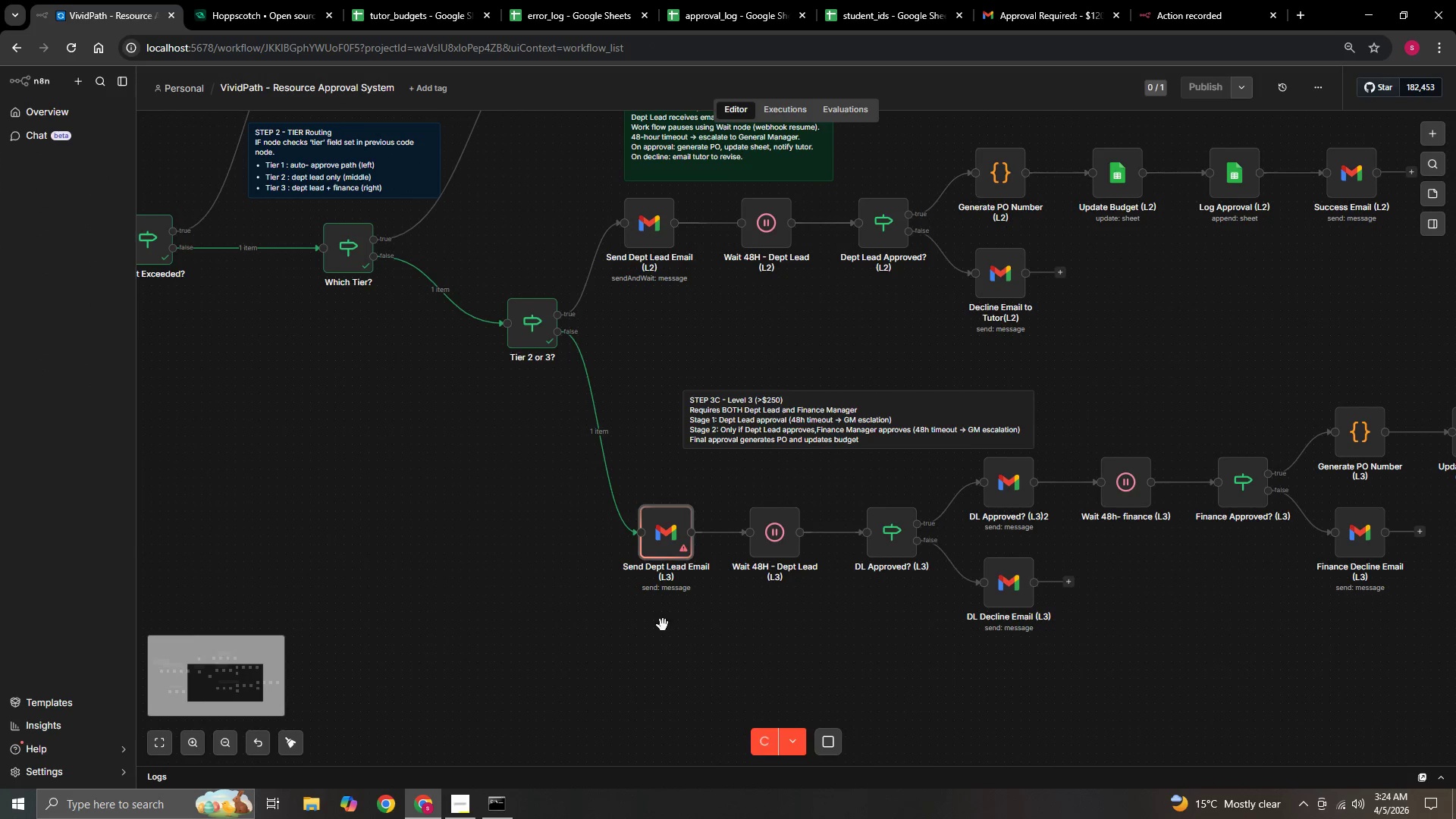 
scroll: coordinate [706, 601], scroll_direction: down, amount: 1.0
 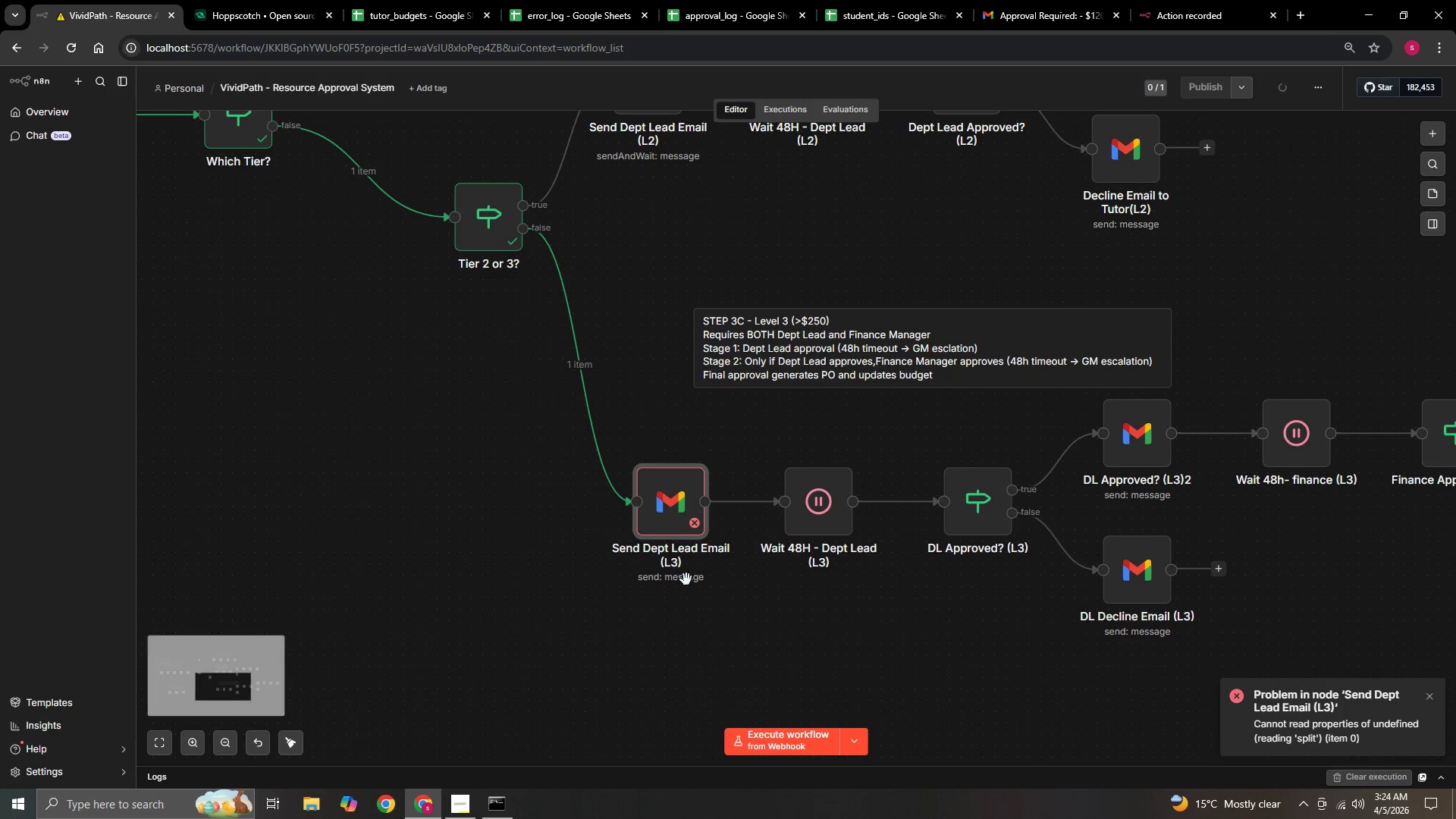 
left_click([642, 449])
 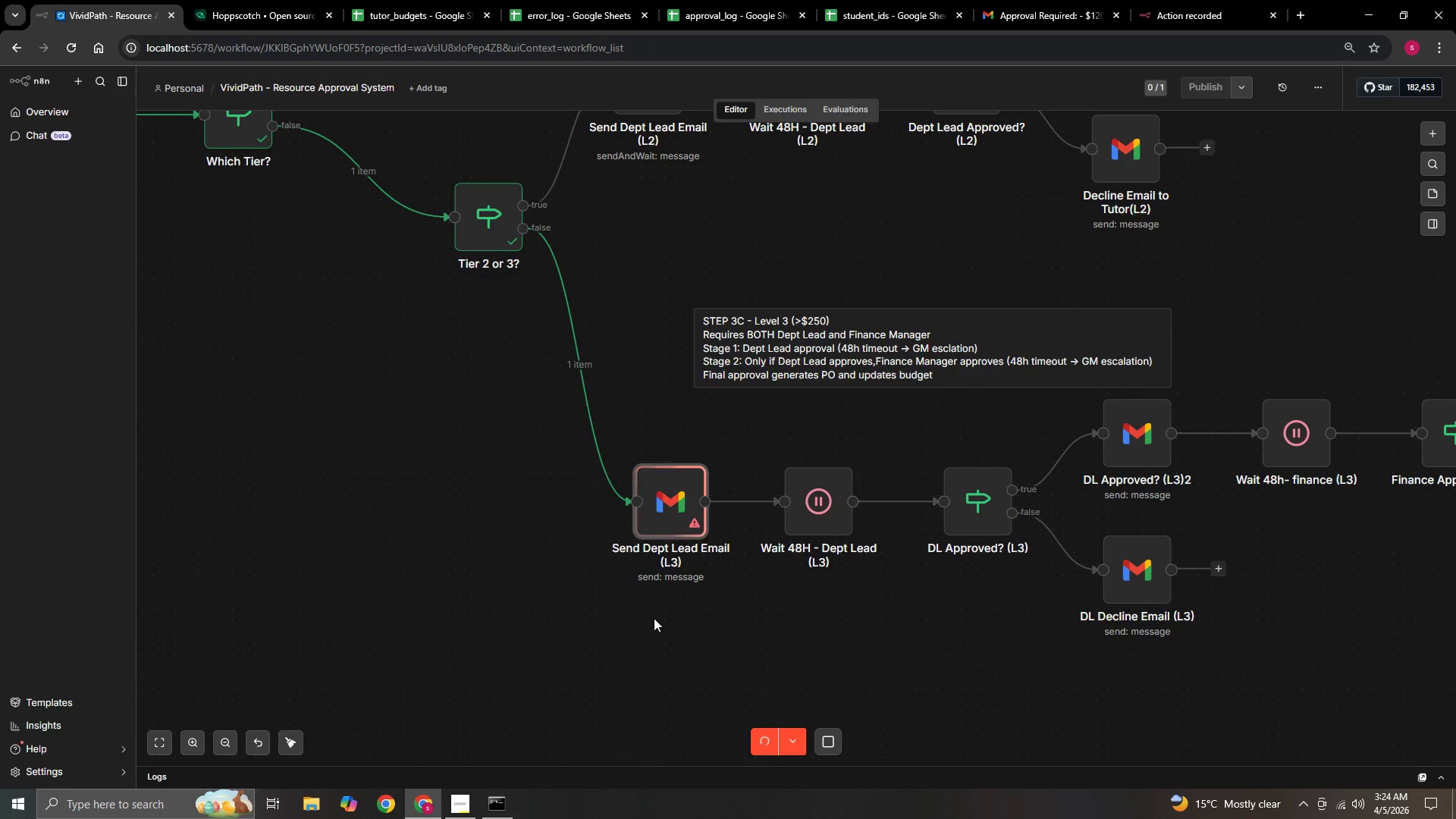 
hold_key(key=ControlLeft, duration=1.22)
scroll: coordinate [654, 618], scroll_direction: down, amount: 2.0
 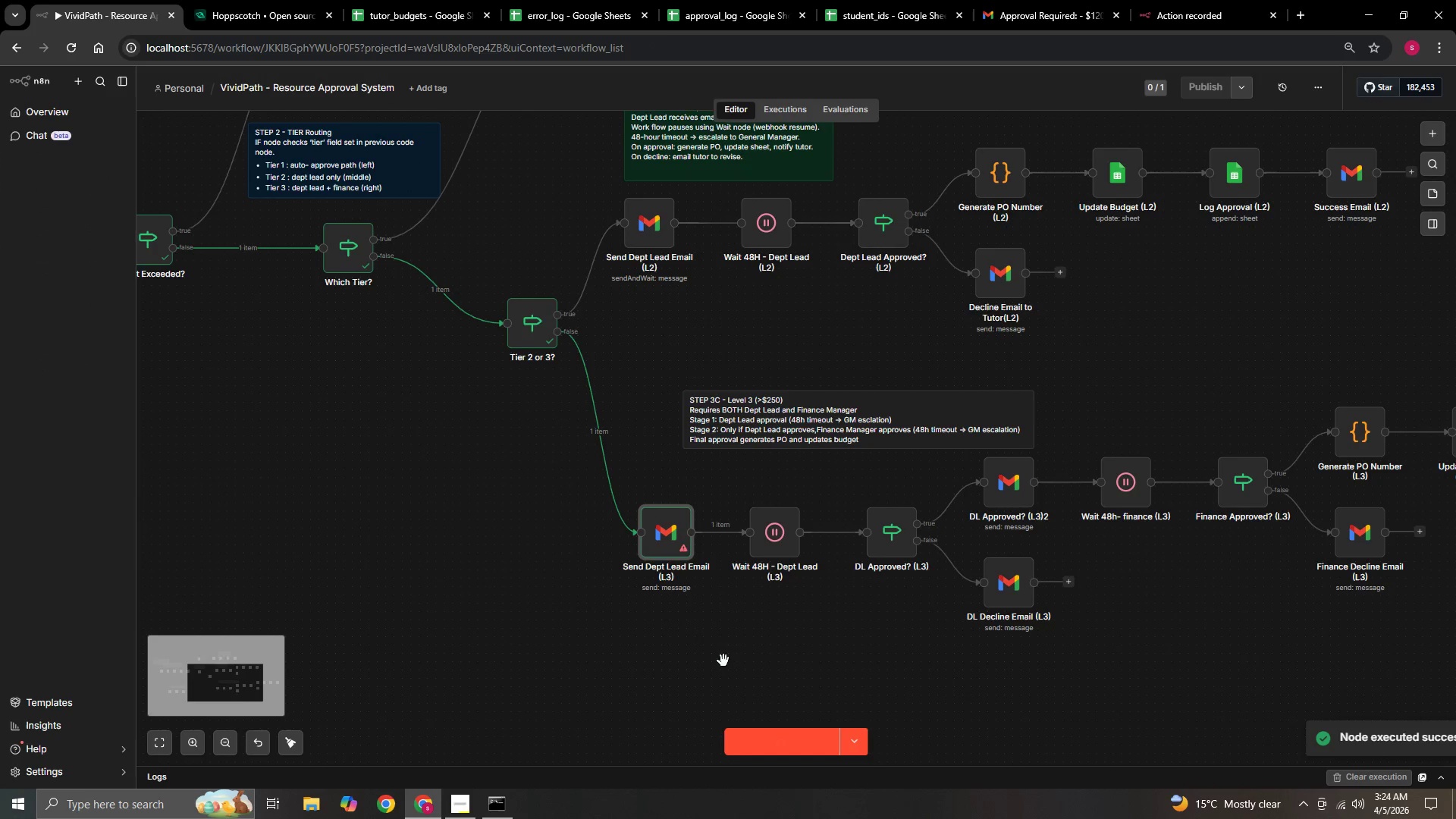 
left_click_drag(start_coordinate=[723, 661], to_coordinate=[639, 606])
 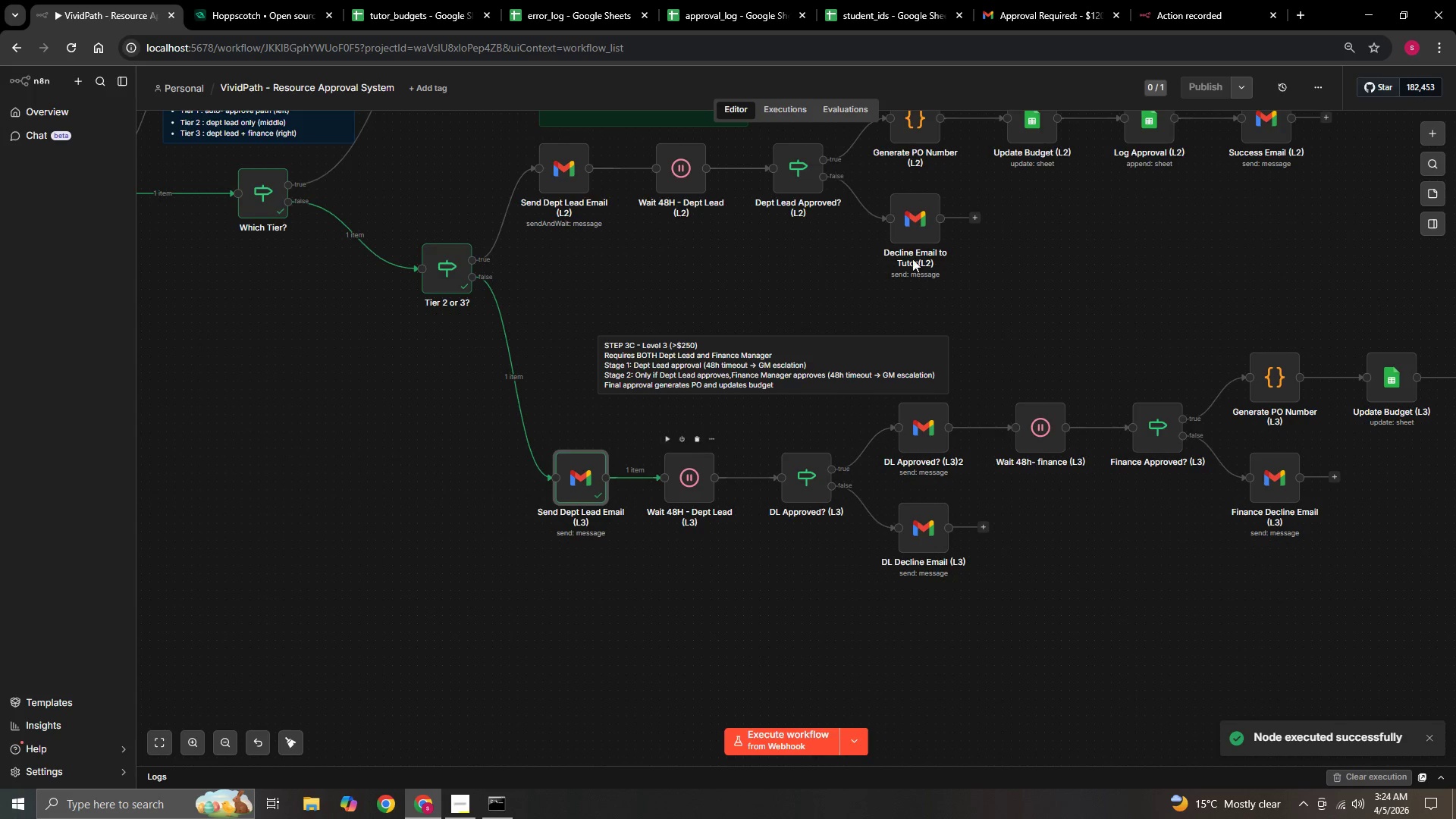 
left_click([1014, 17])
 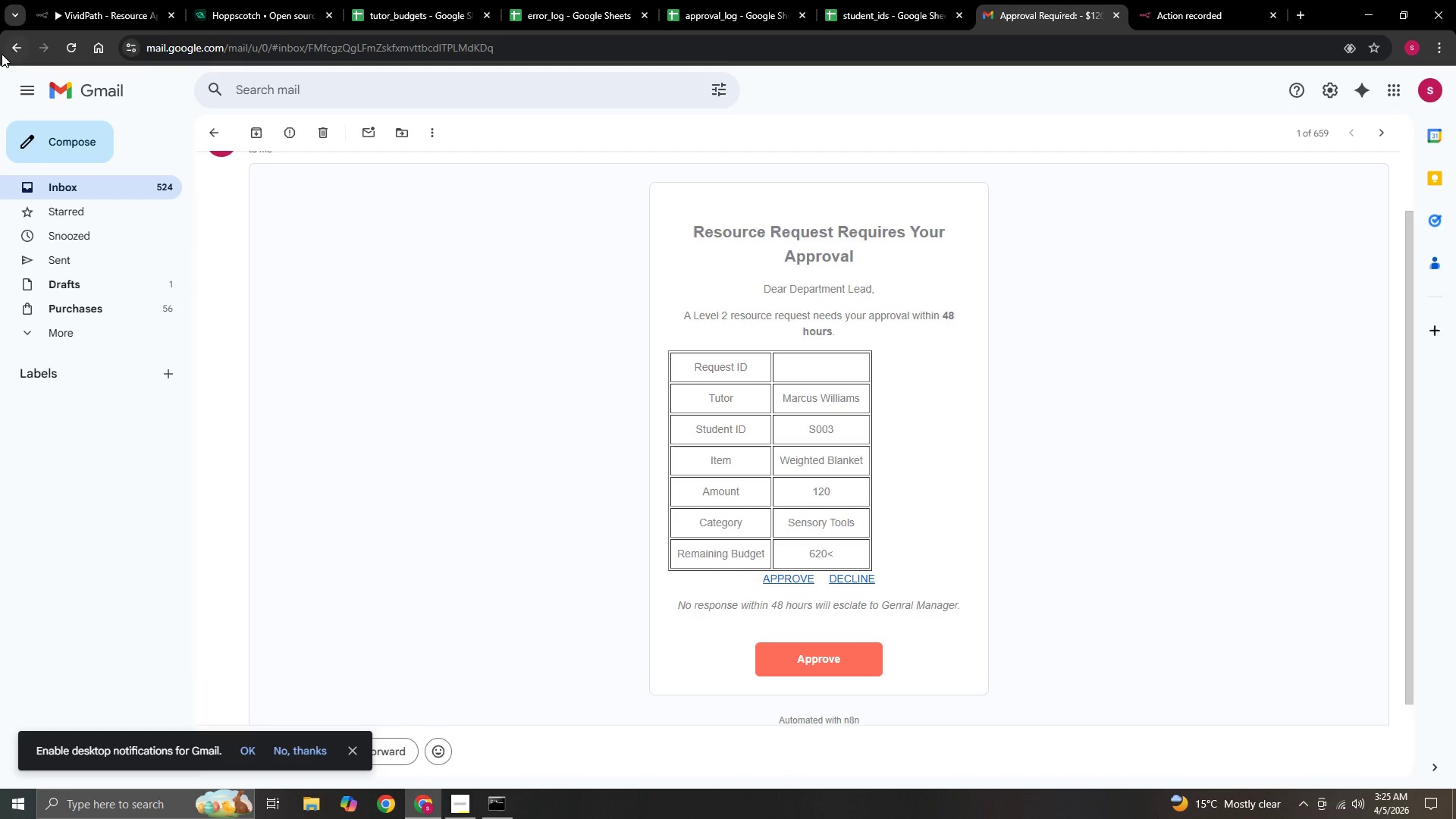 
left_click([14, 44])
 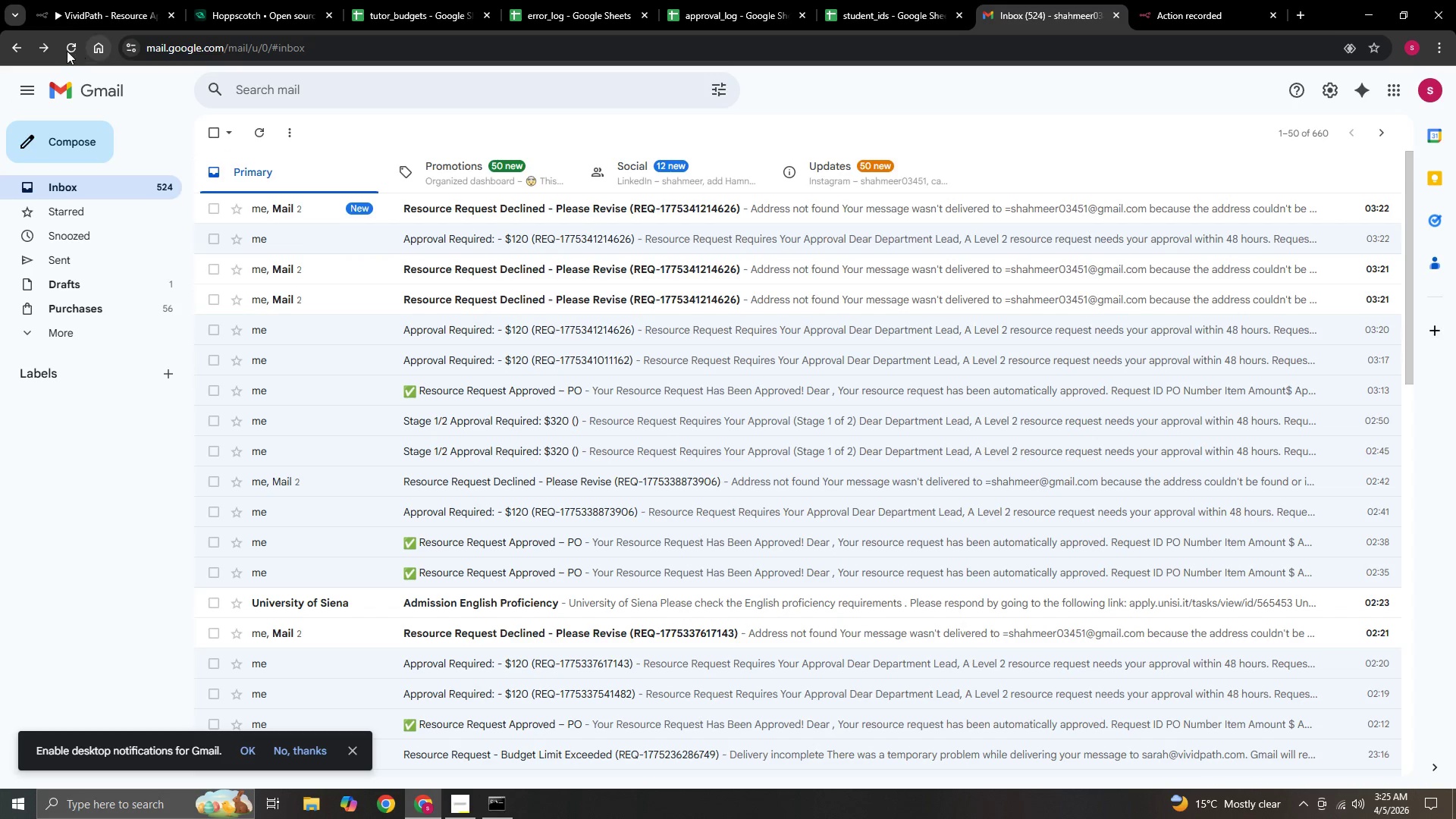 
left_click([67, 51])
 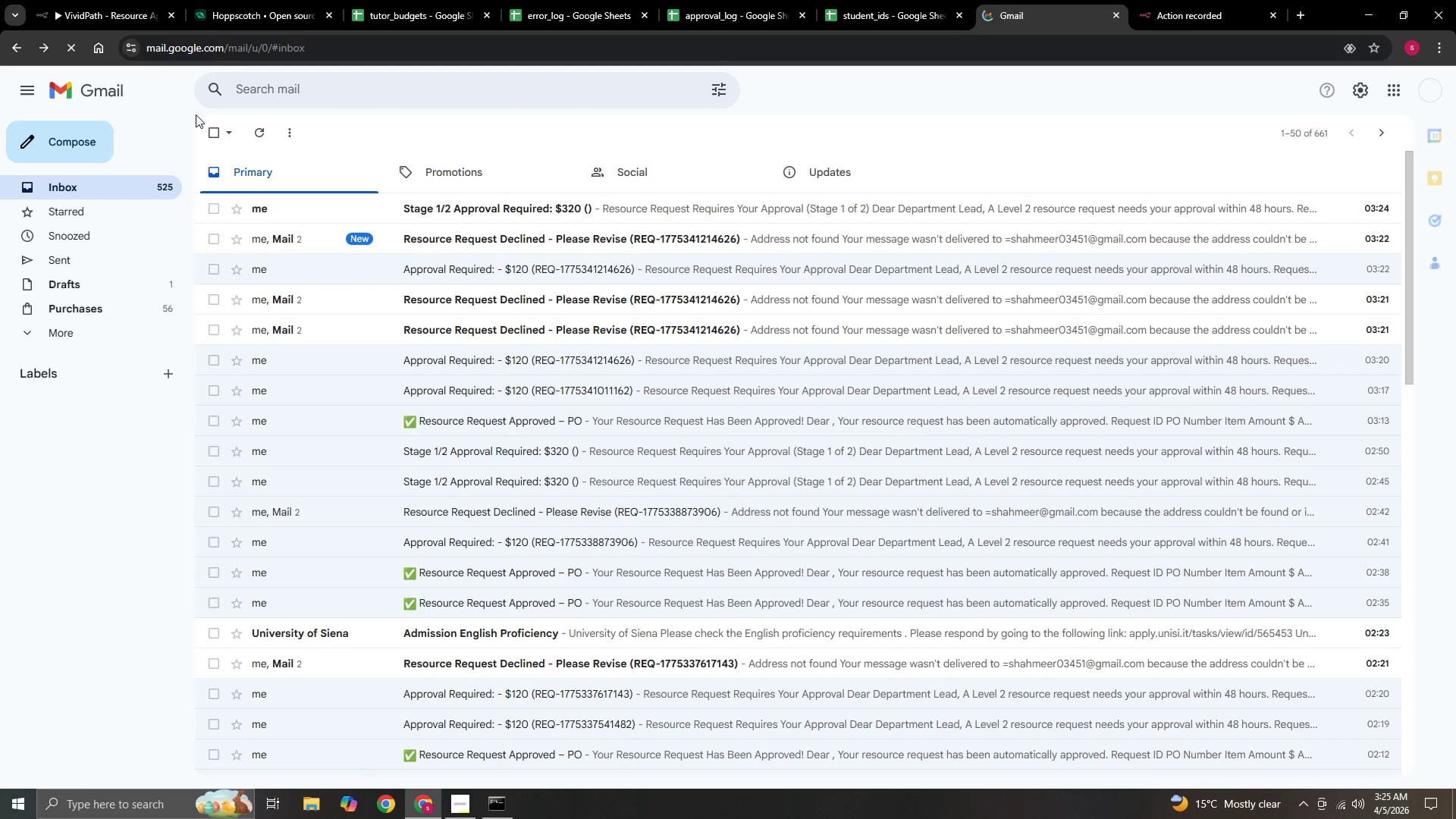 
left_click([478, 207])
 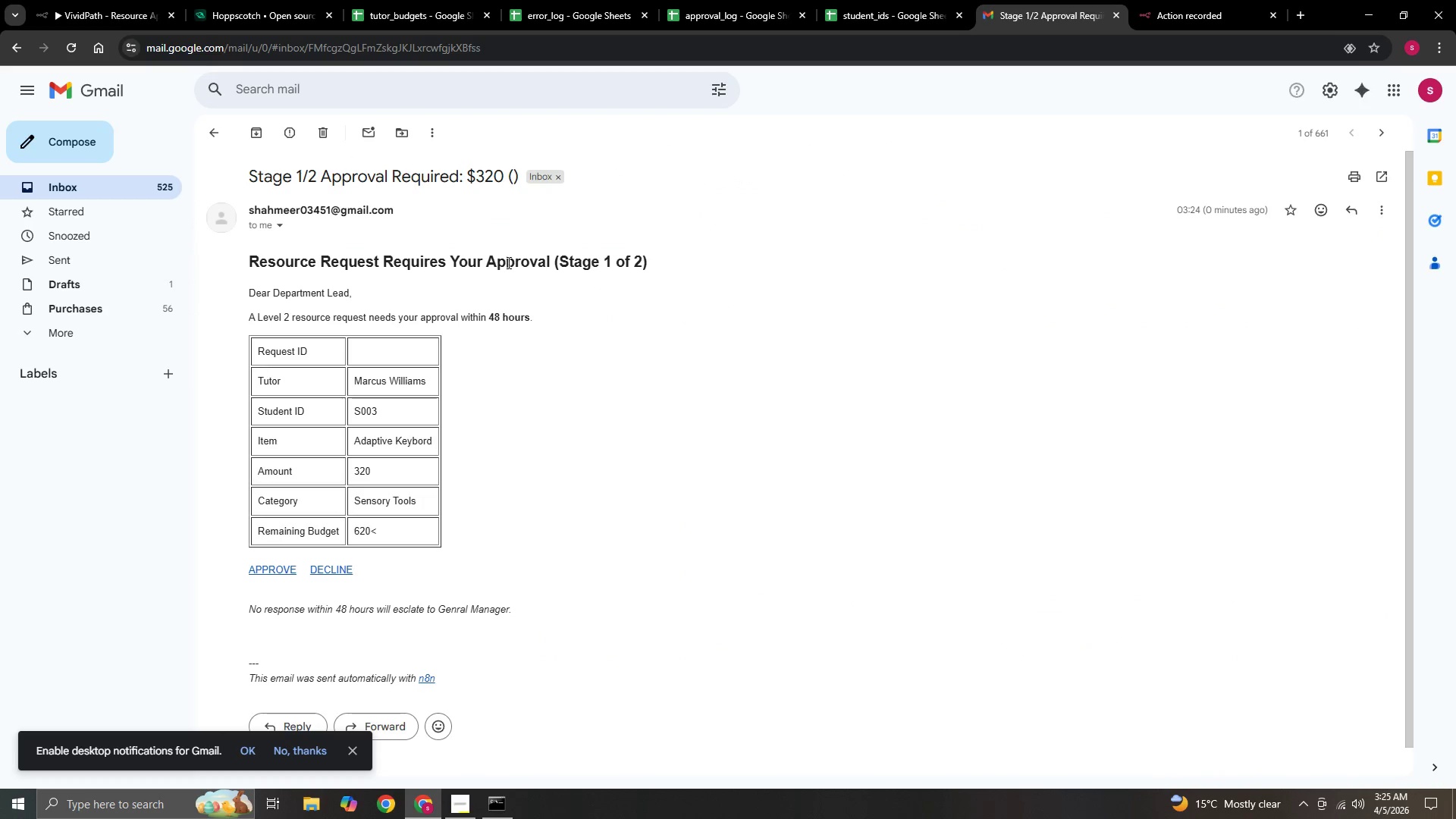 
hold_key(key=ControlLeft, duration=0.61)
 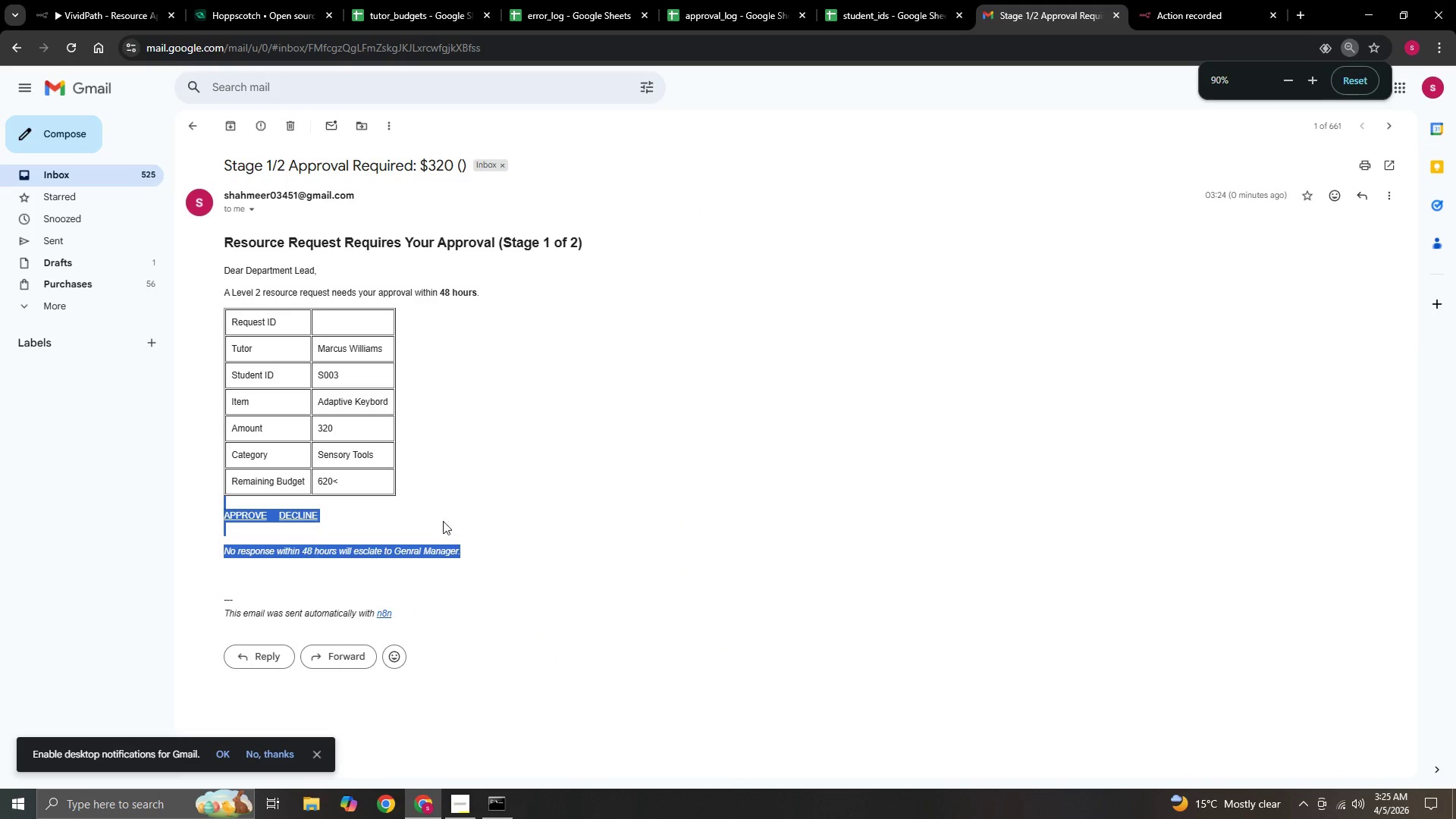 
left_click_drag(start_coordinate=[540, 560], to_coordinate=[584, 508])
 